 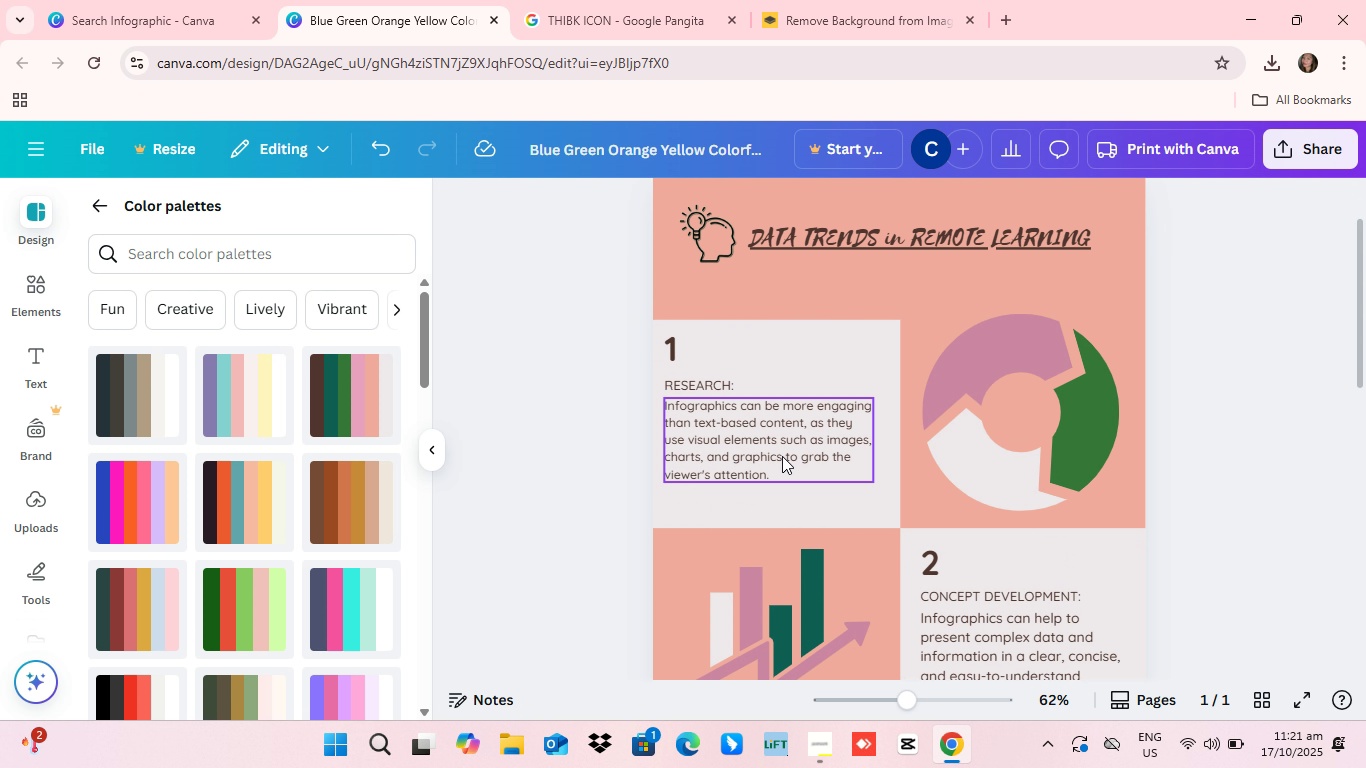 
scroll: coordinate [782, 456], scroll_direction: up, amount: 1.0
 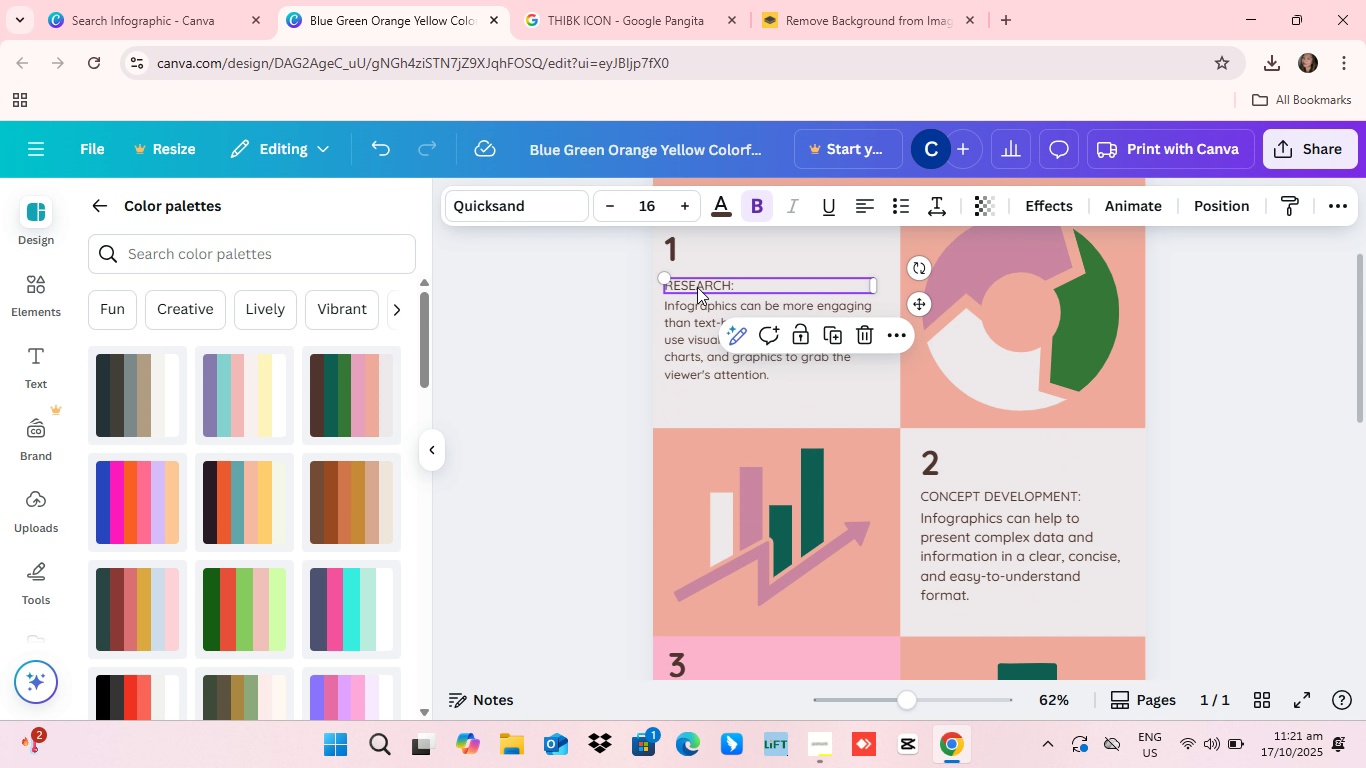 
left_click([697, 287])
 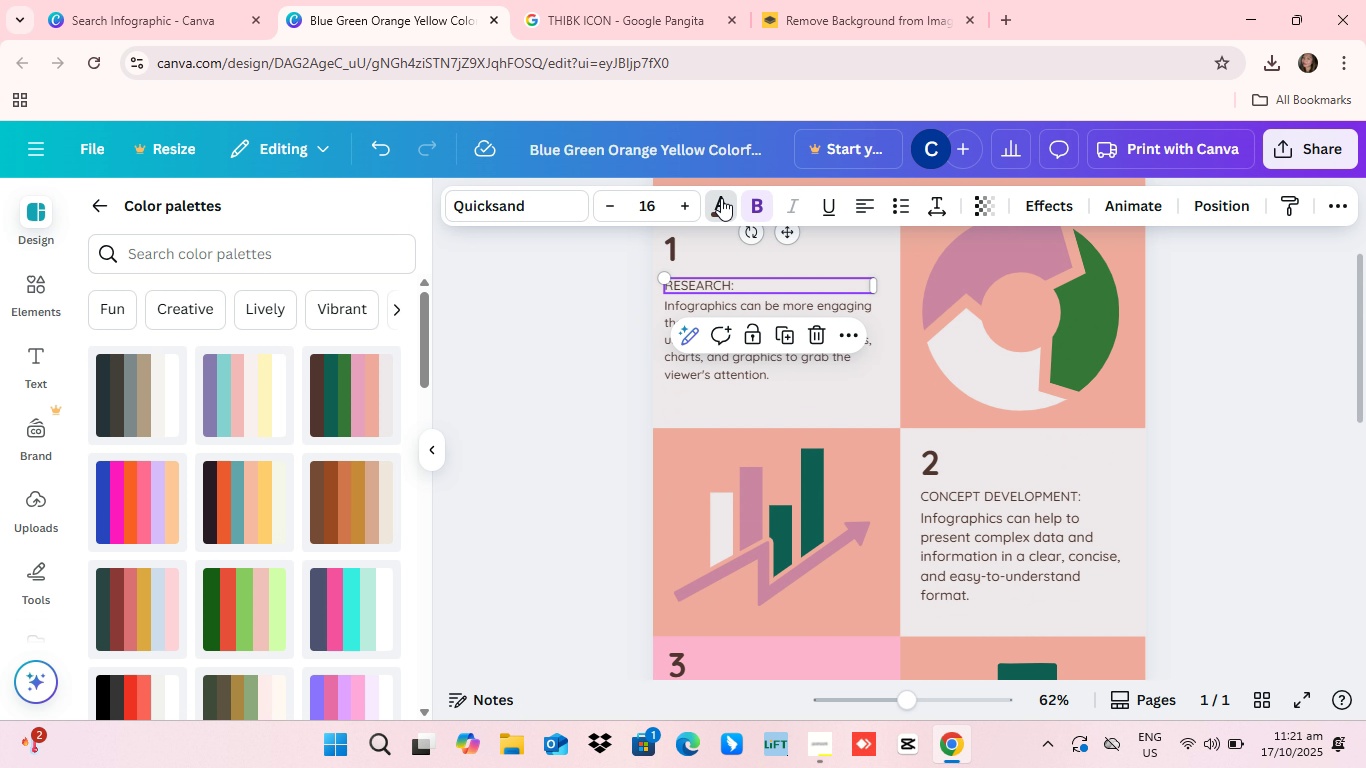 
left_click([721, 198])
 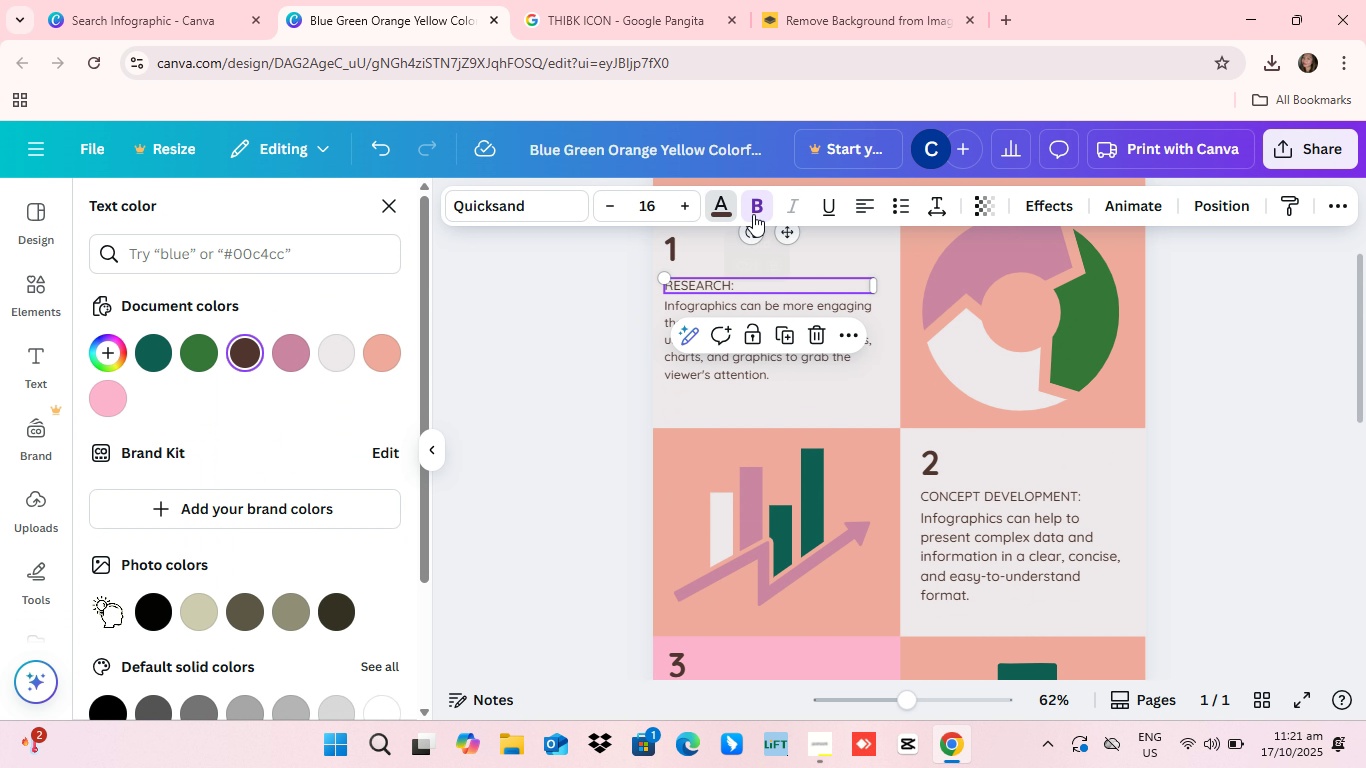 
left_click([753, 214])
 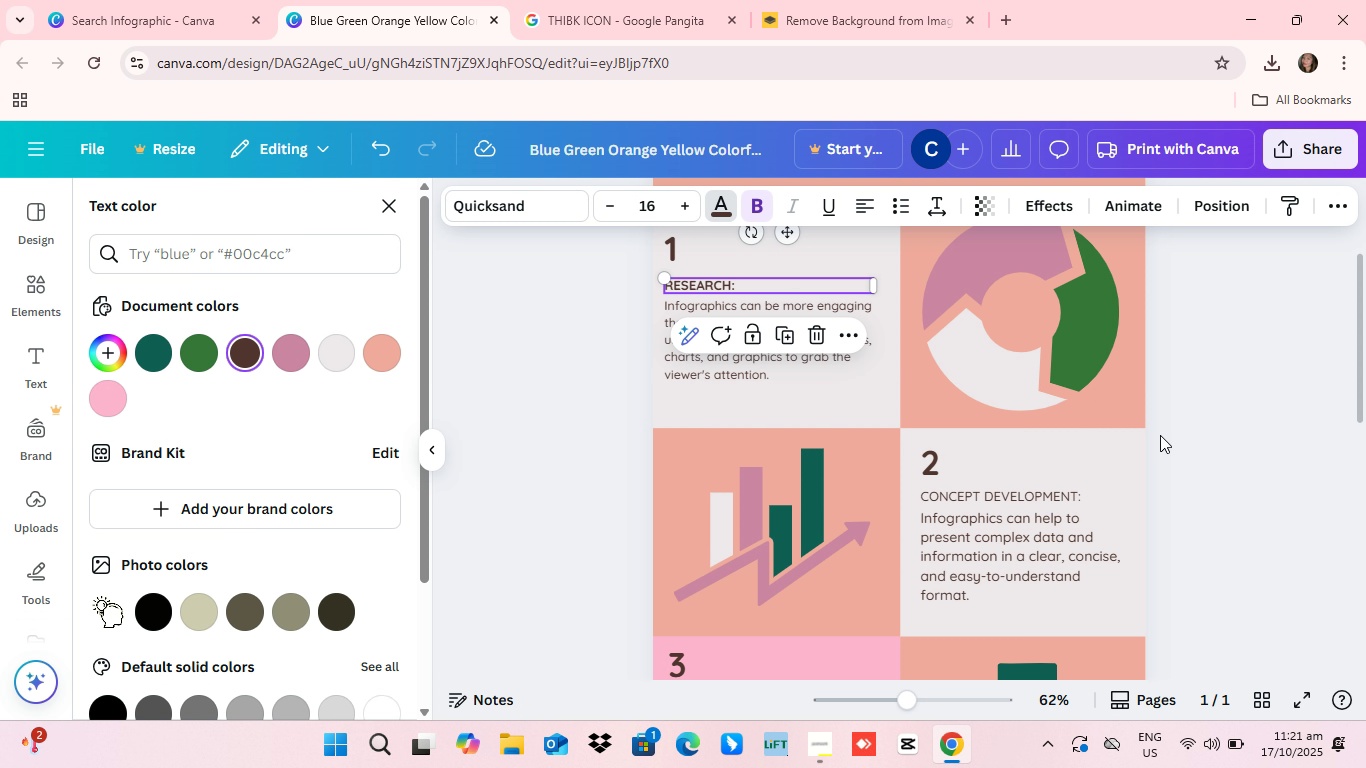 
left_click([1214, 468])
 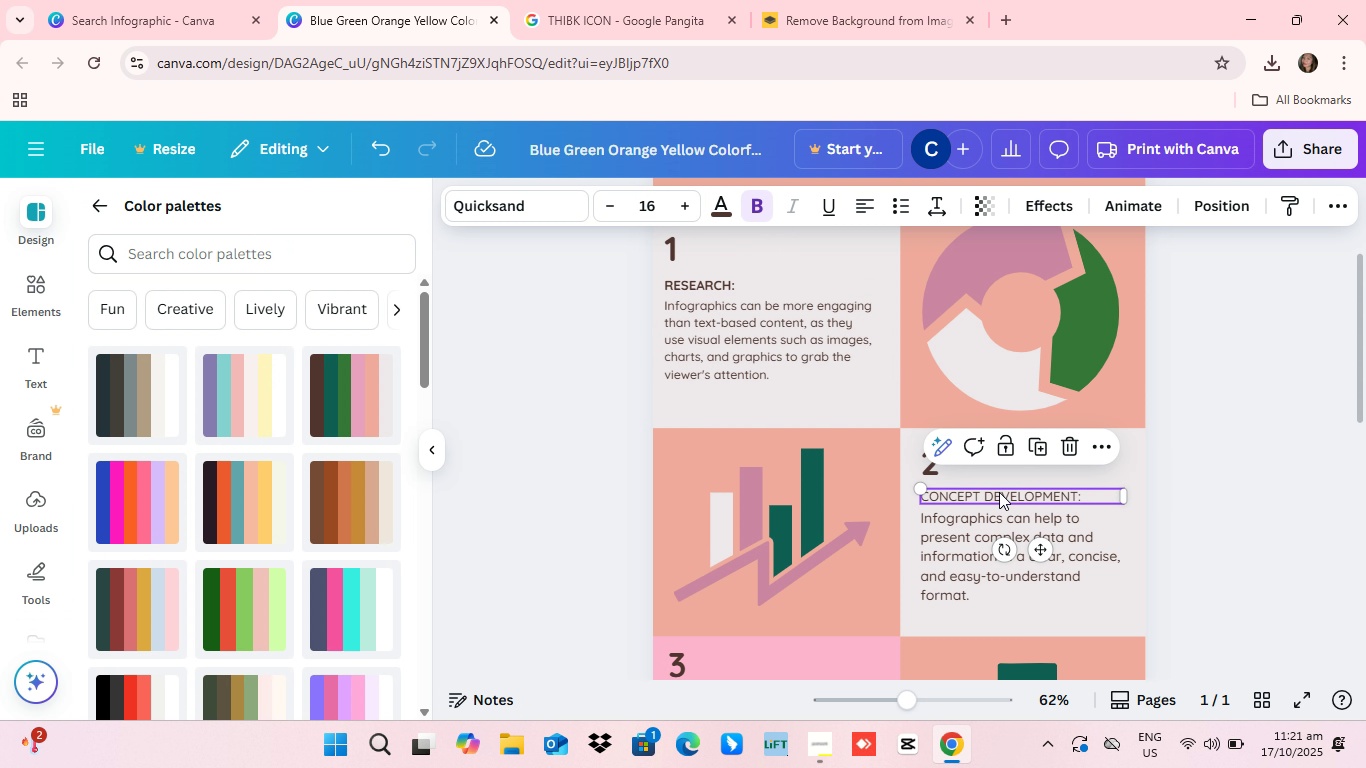 
left_click([999, 492])
 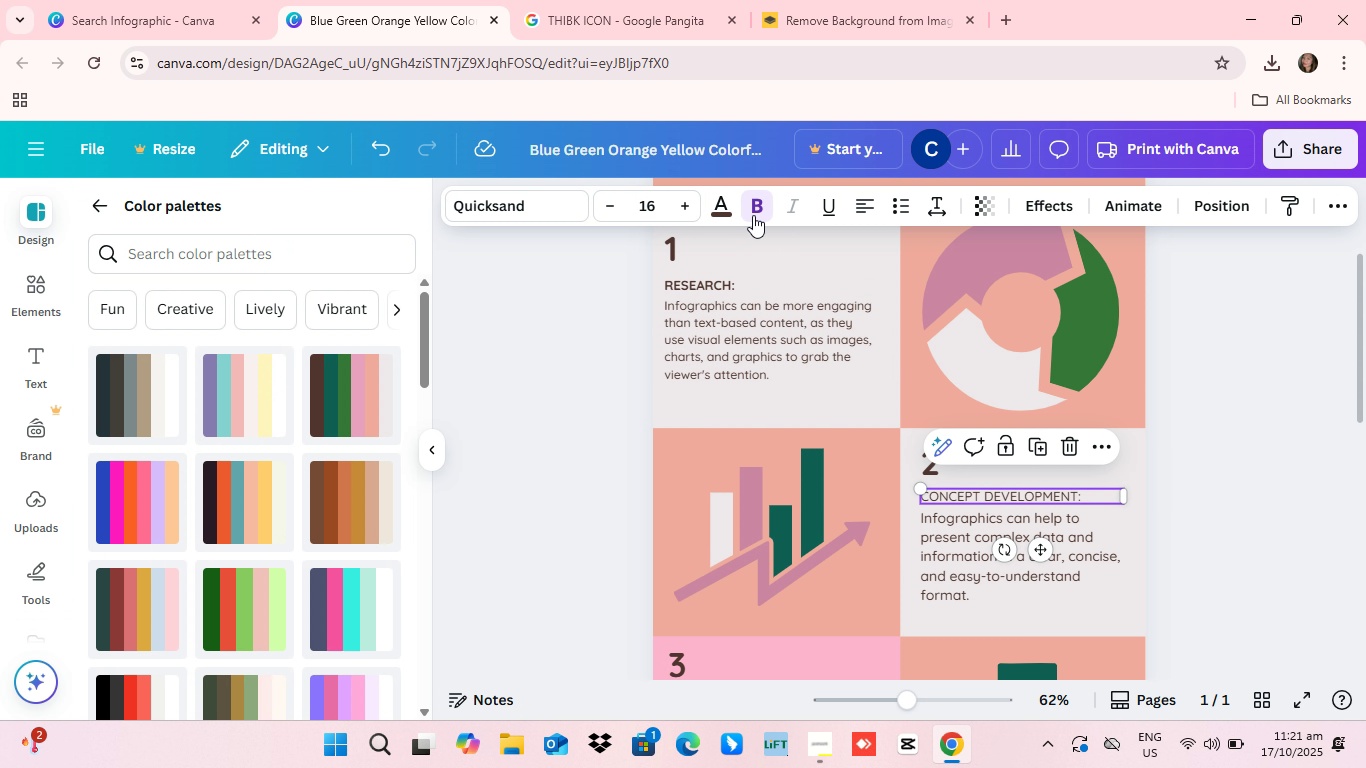 
left_click([752, 212])
 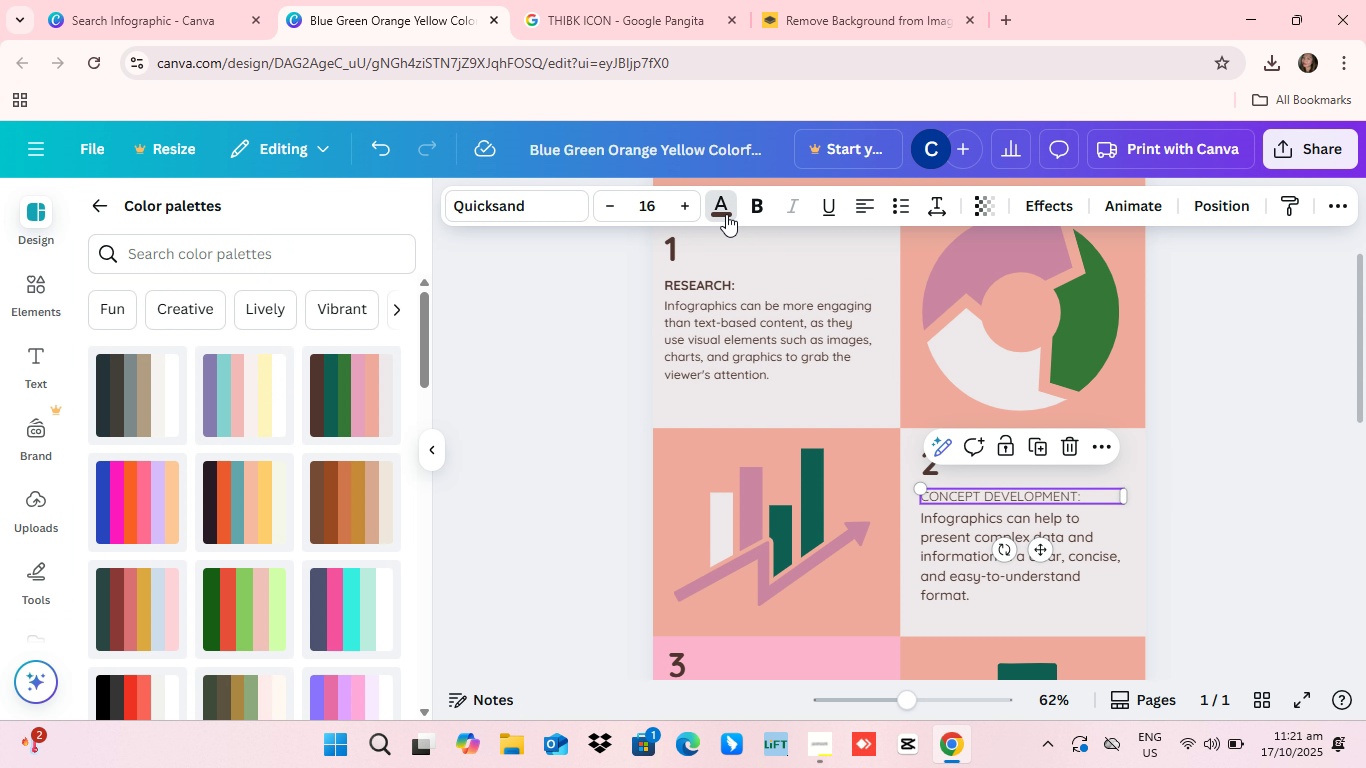 
left_click([710, 197])
 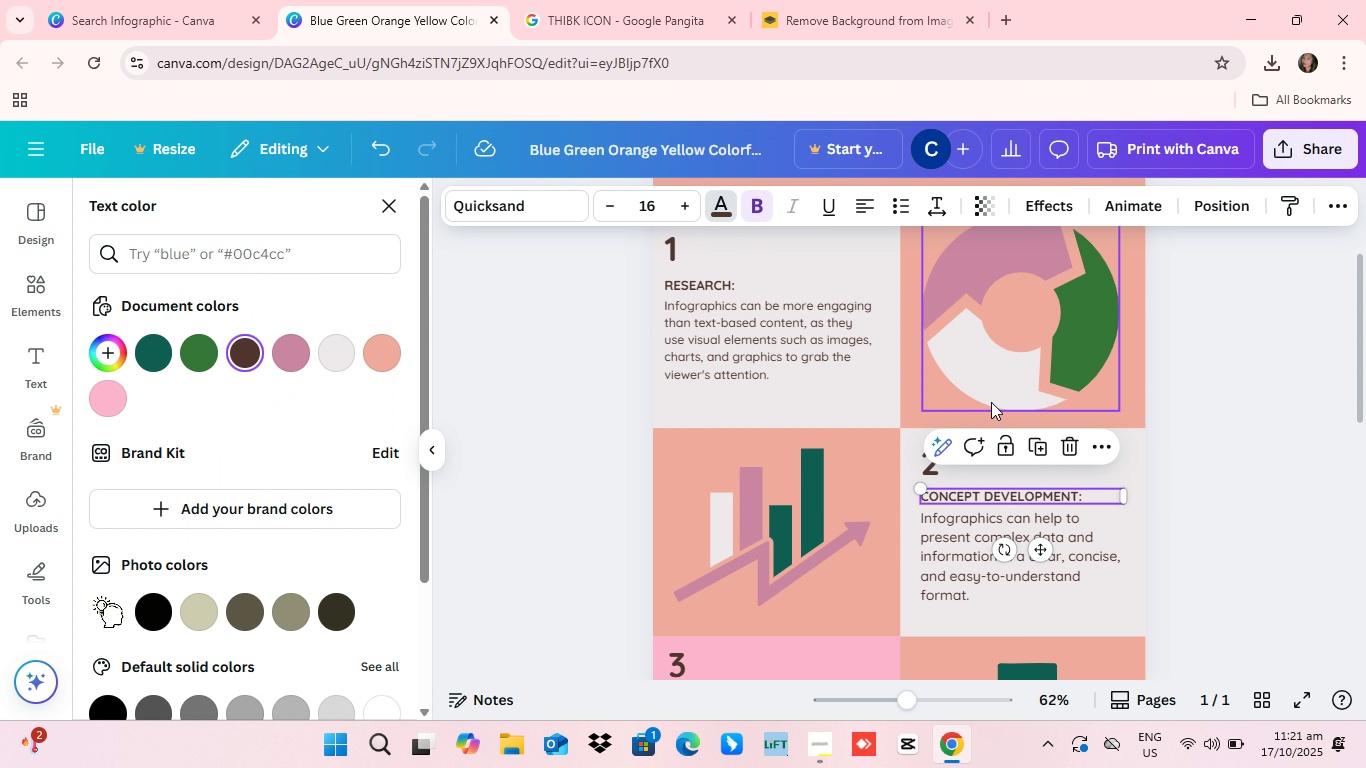 
left_click([751, 214])
 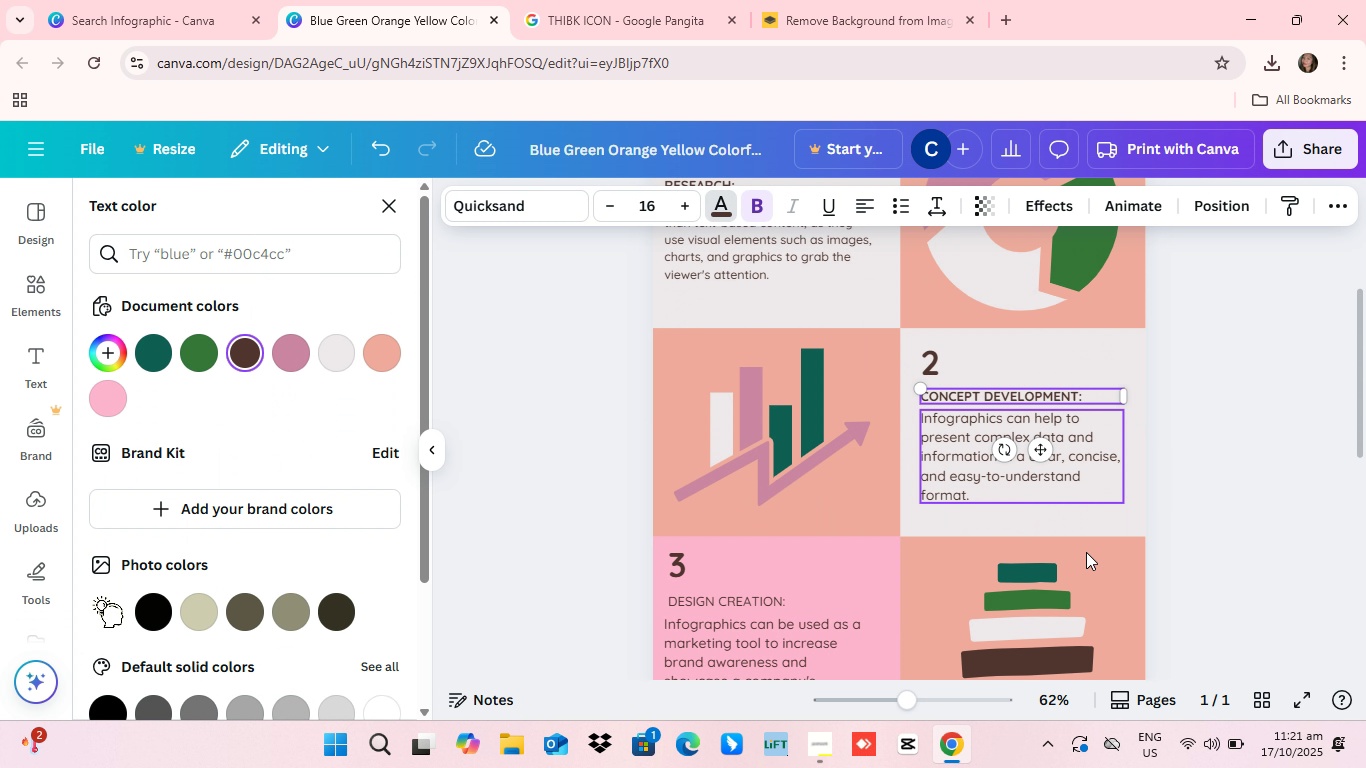 
scroll: coordinate [1086, 552], scroll_direction: down, amount: 1.0
 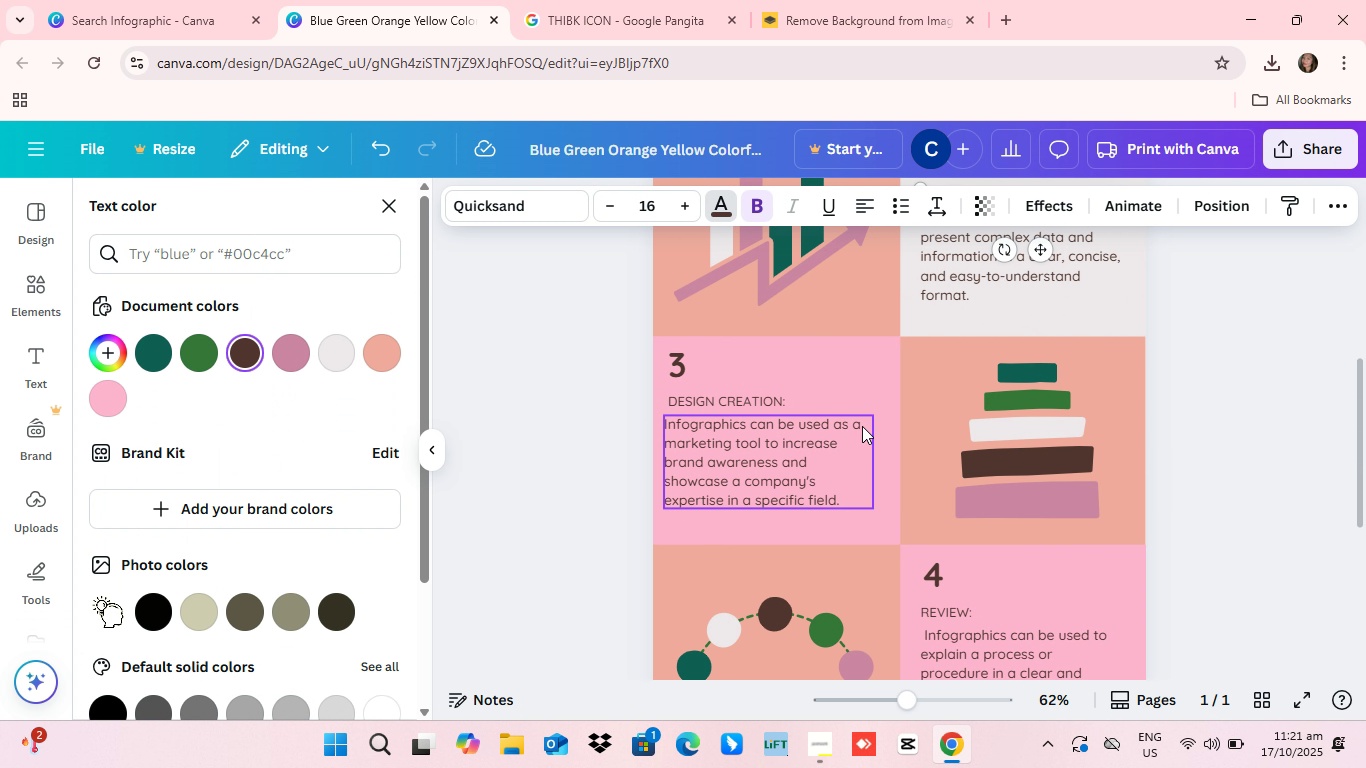 
scroll: coordinate [1181, 501], scroll_direction: up, amount: 3.0
 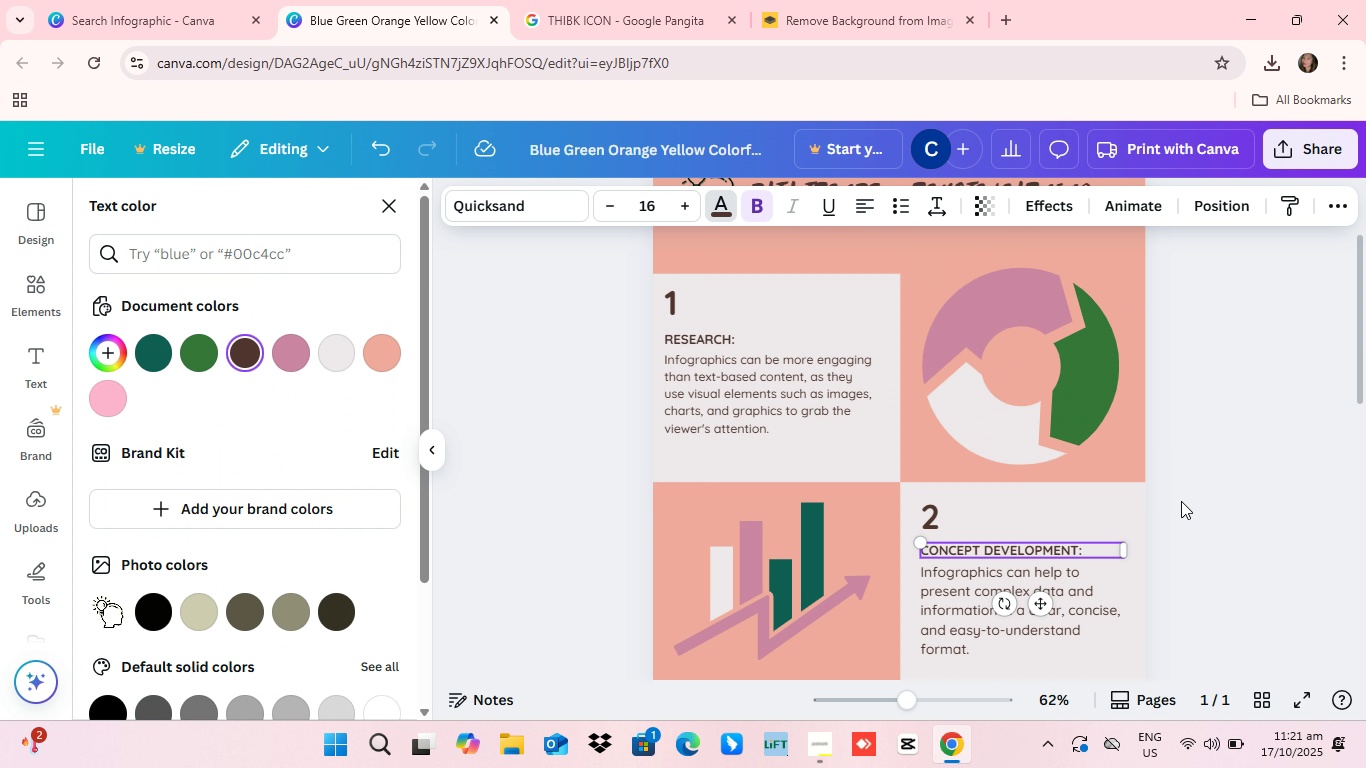 
scroll: coordinate [932, 547], scroll_direction: down, amount: 4.0
 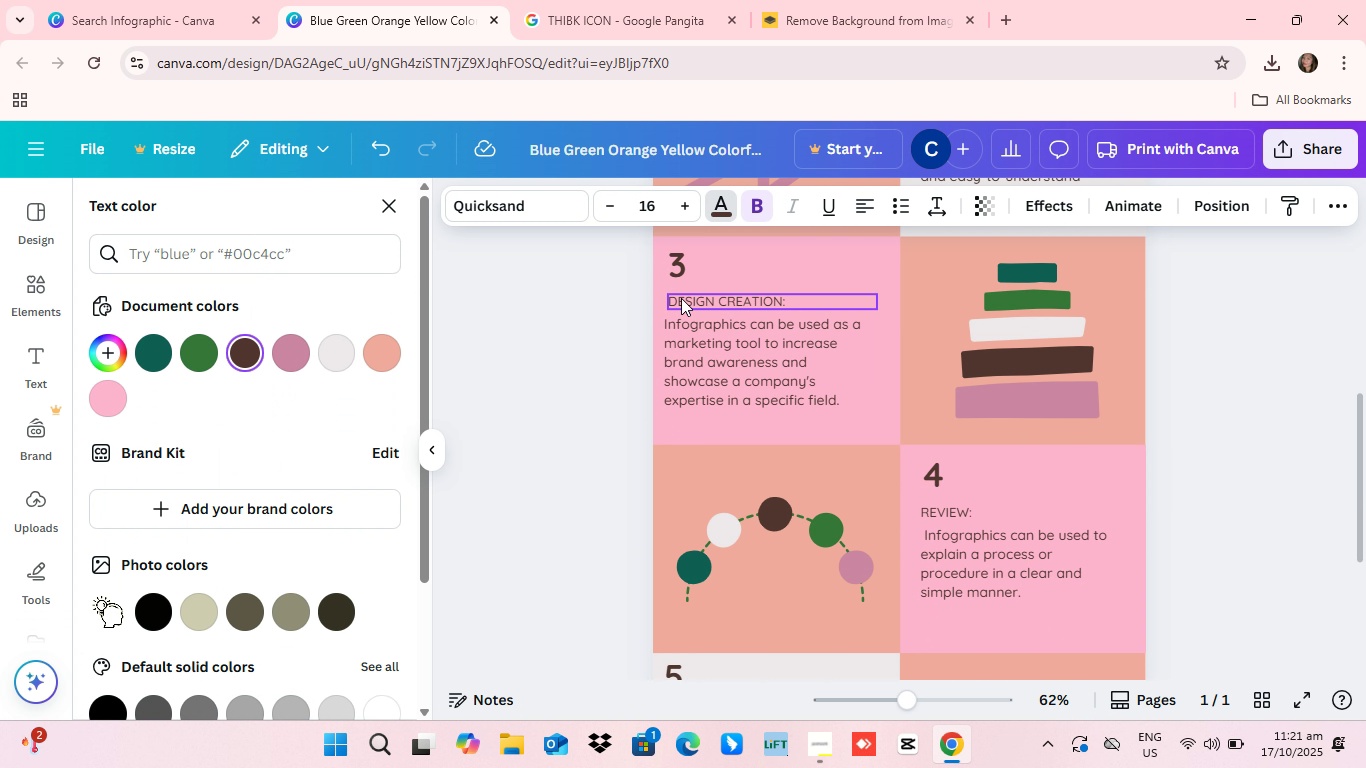 
mouse_move([697, 324])
 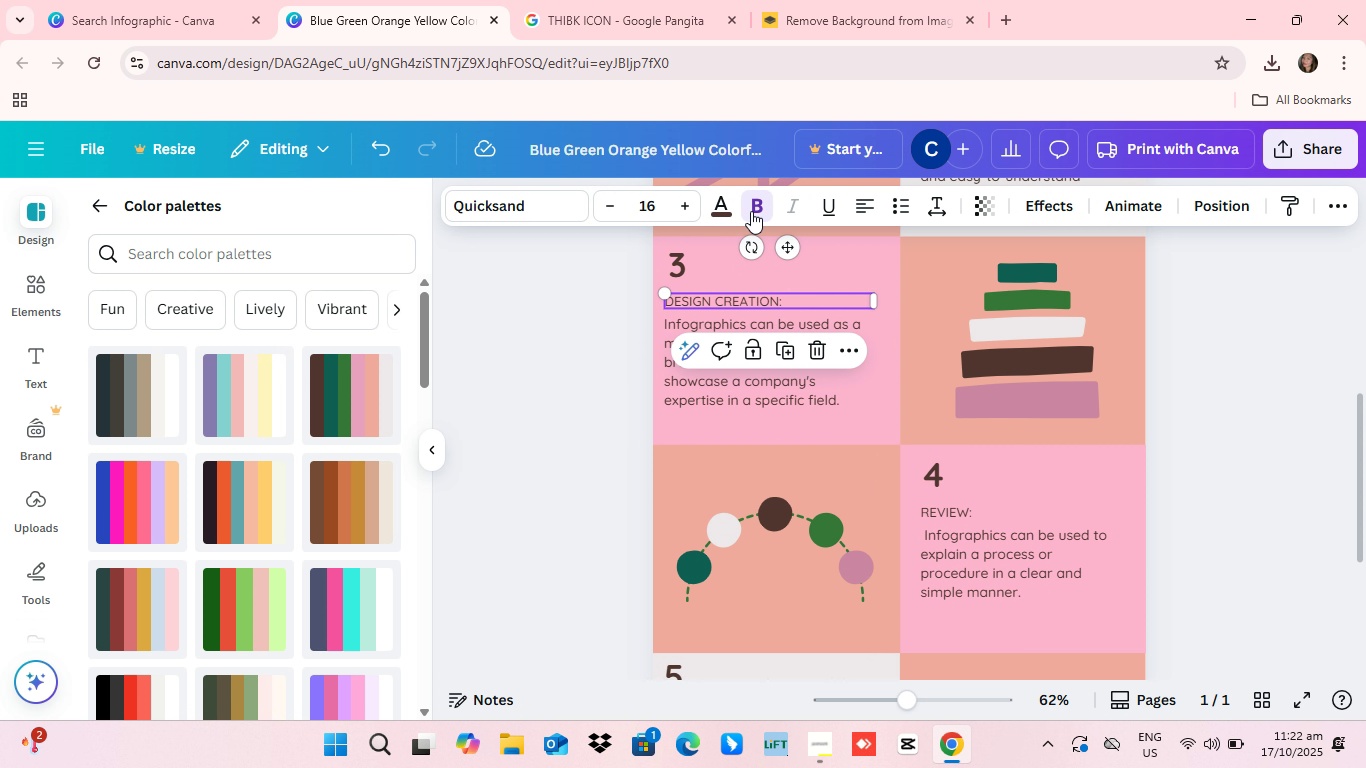 
left_click([751, 211])
 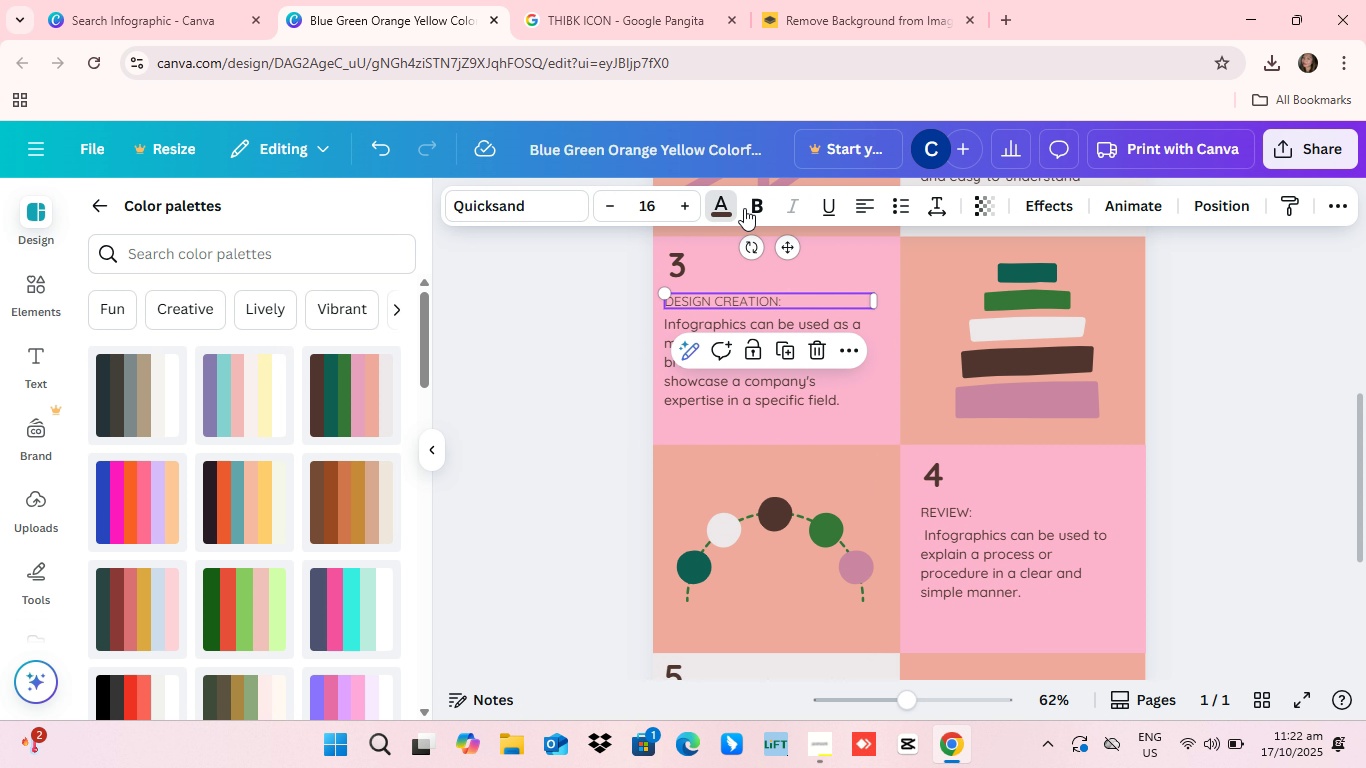 
left_click([725, 202])
 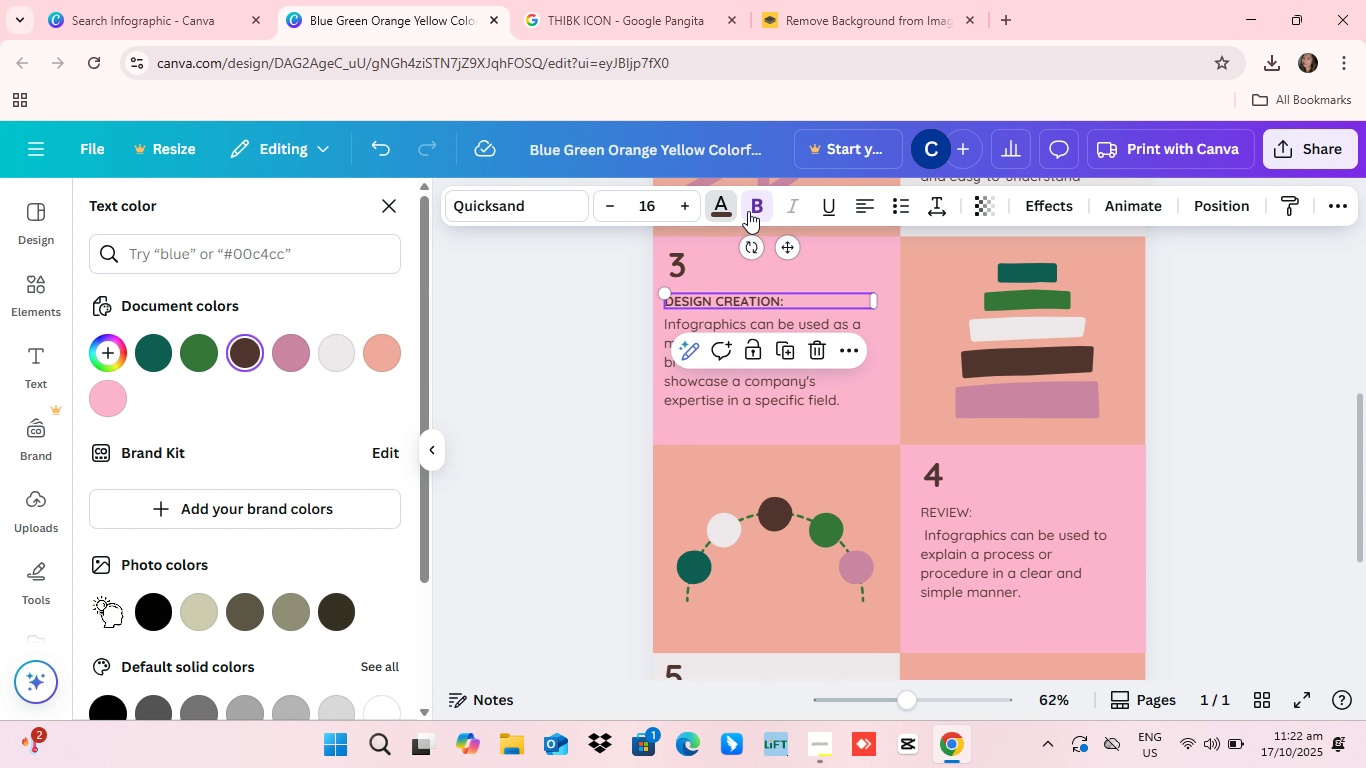 
double_click([748, 211])
 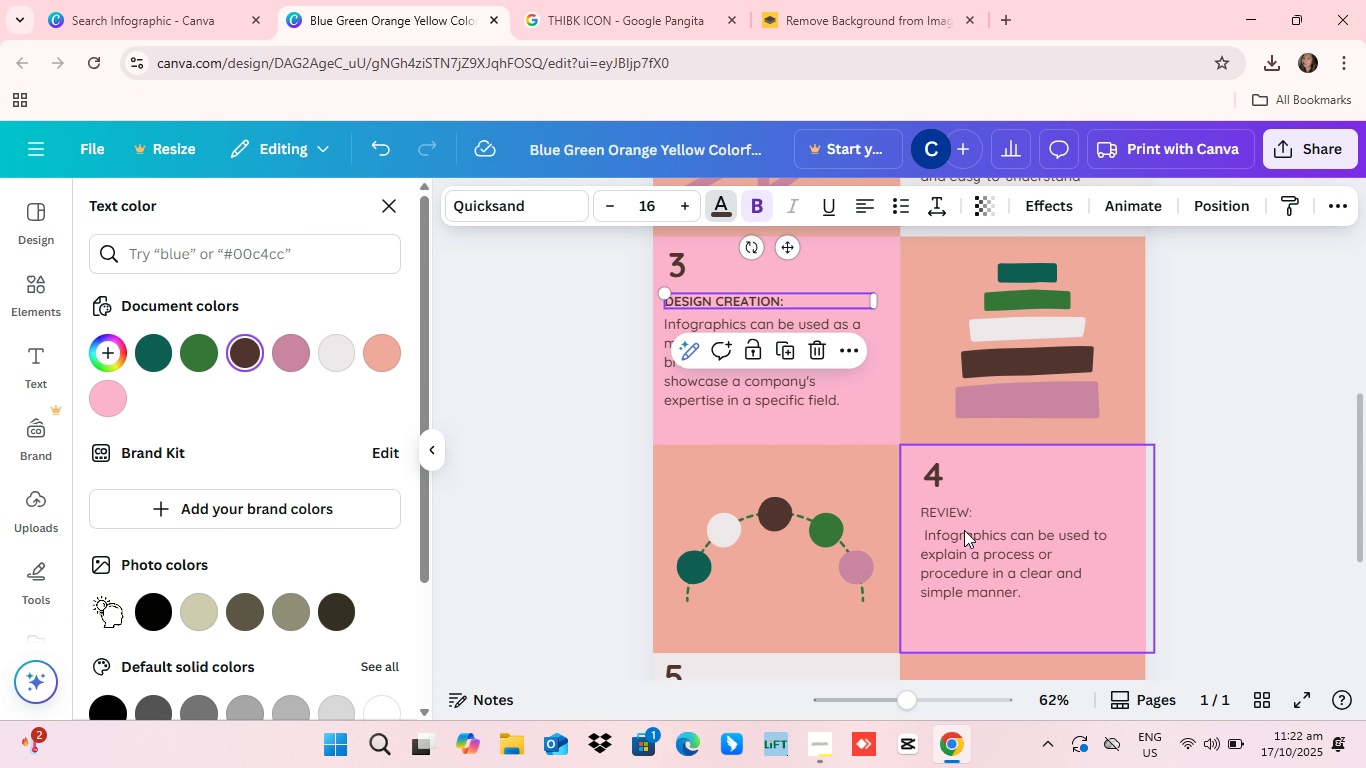 
left_click([964, 535])
 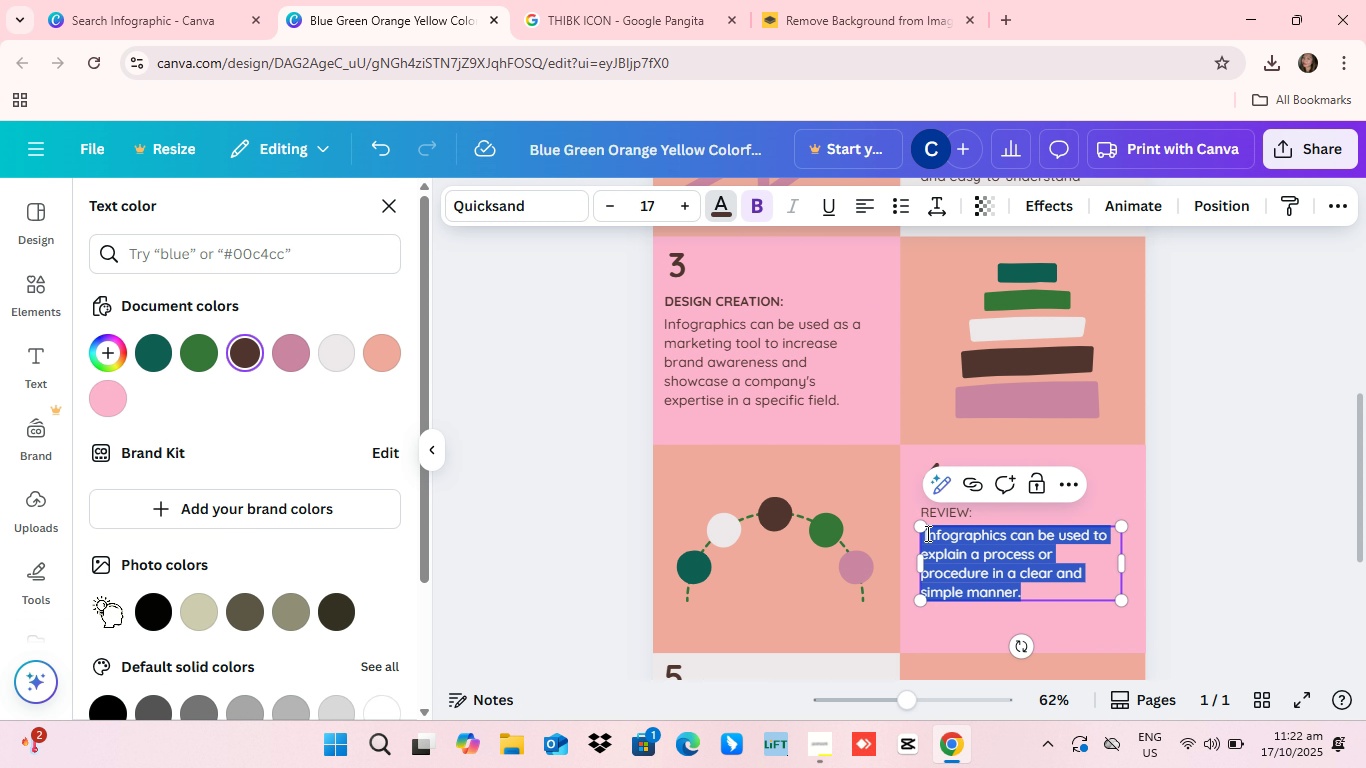 
left_click([927, 534])
 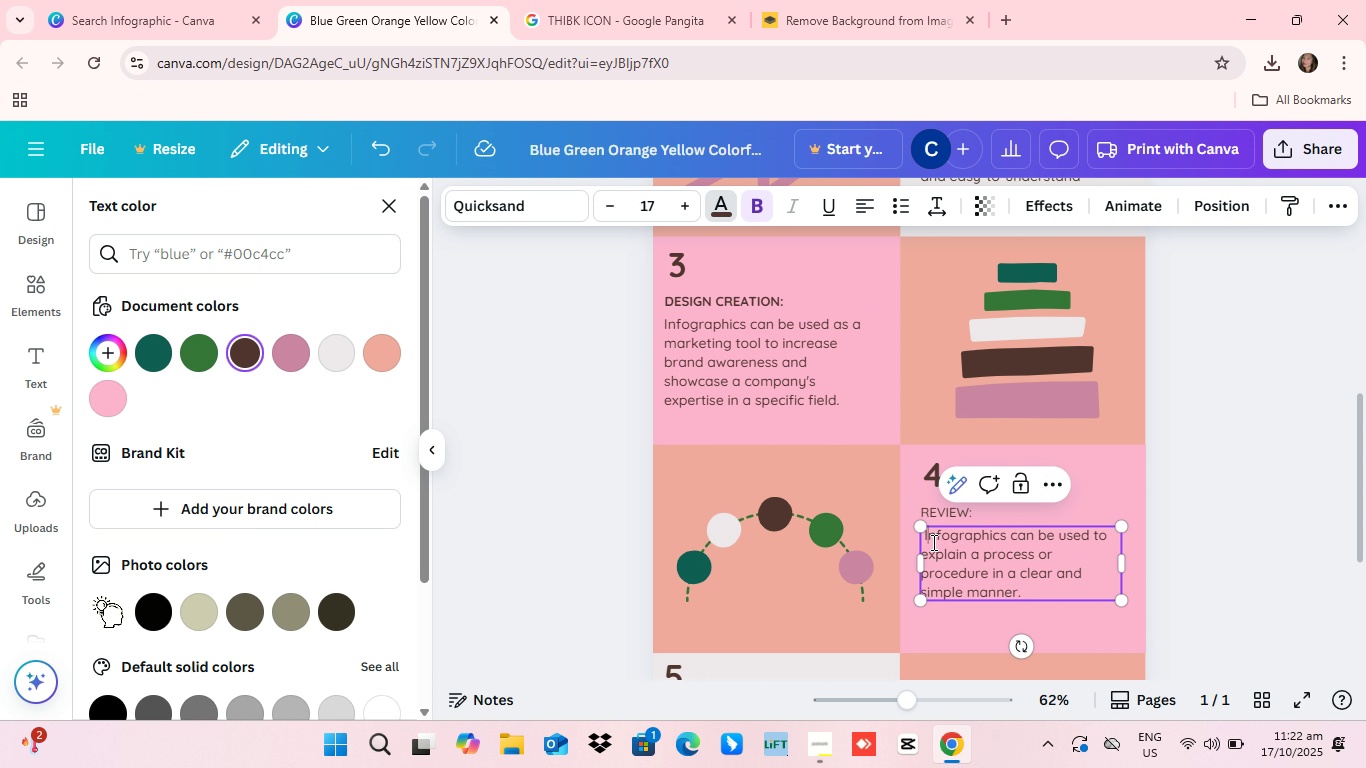 
left_click([930, 539])
 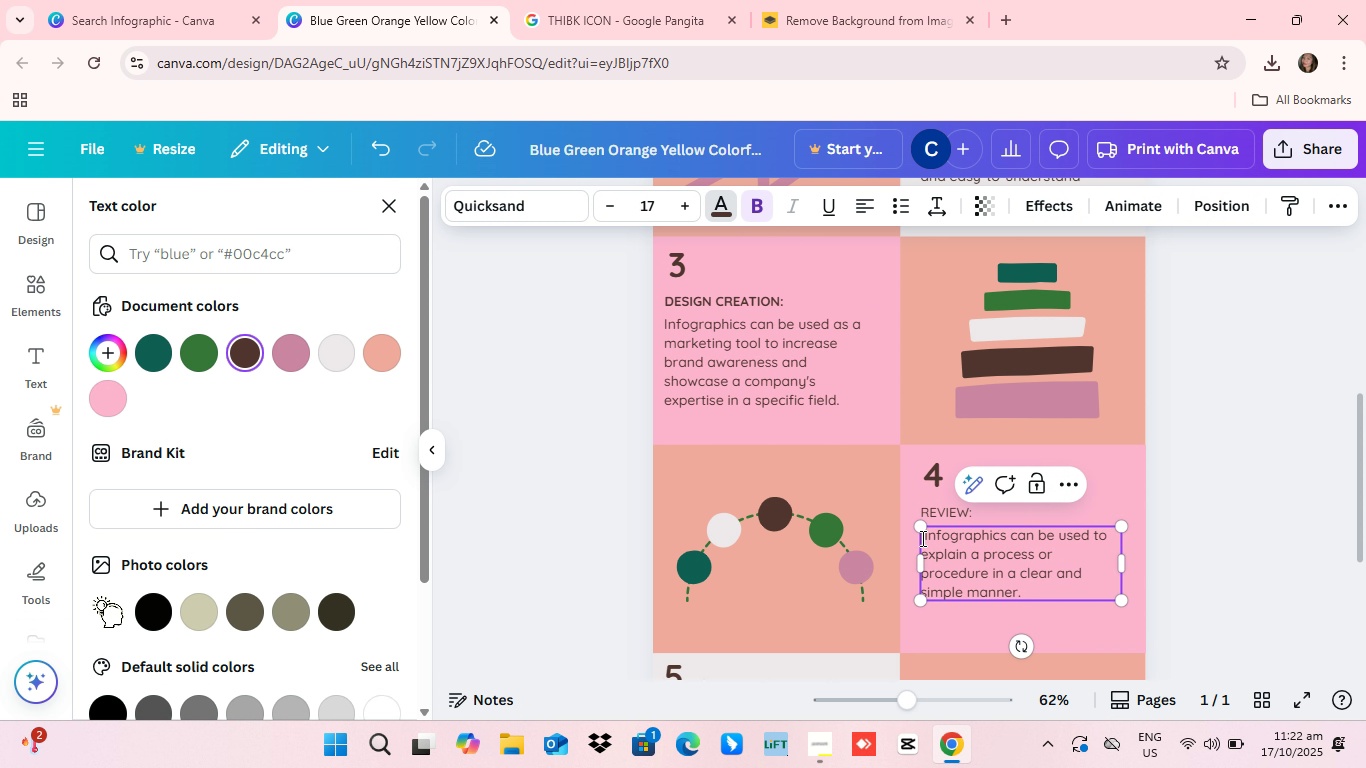 
left_click([921, 538])
 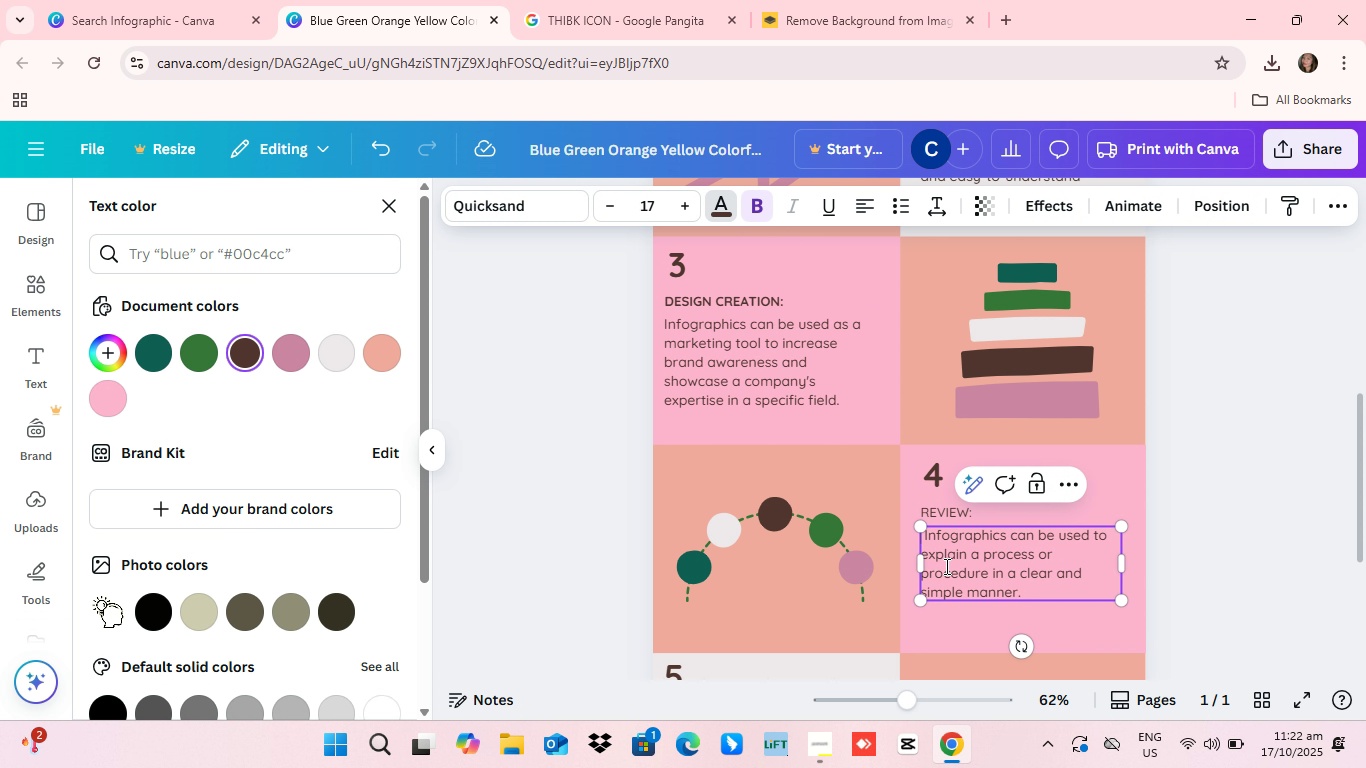 
key(ArrowRight)
 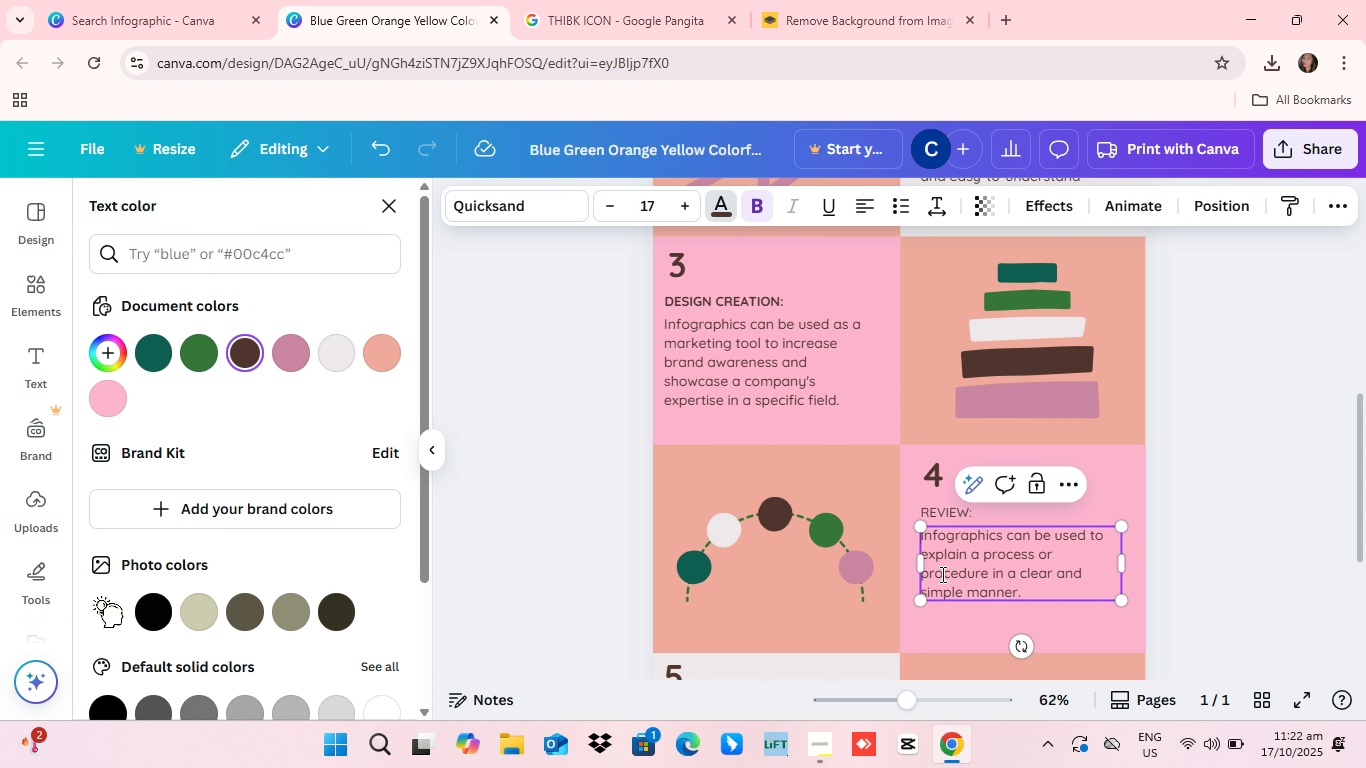 
key(Backspace)
 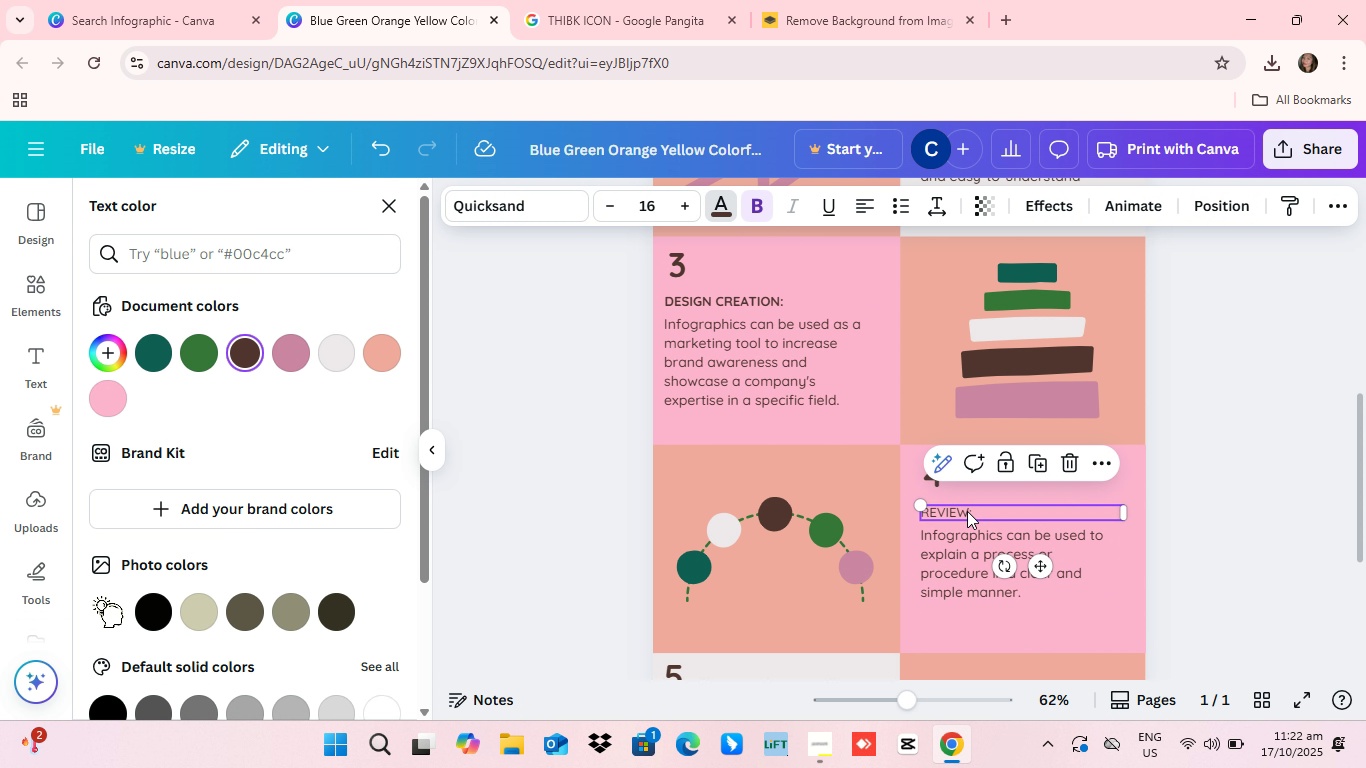 
left_click([967, 511])
 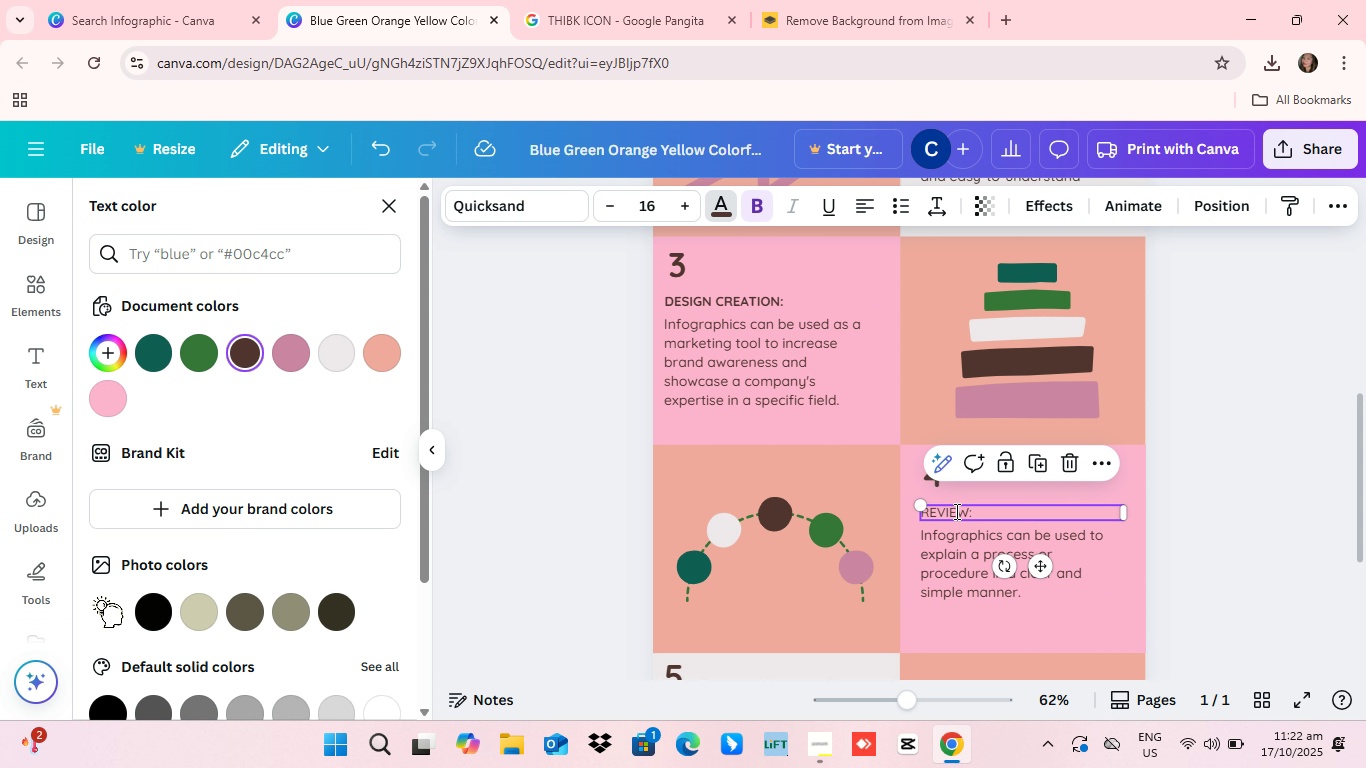 
double_click([955, 511])
 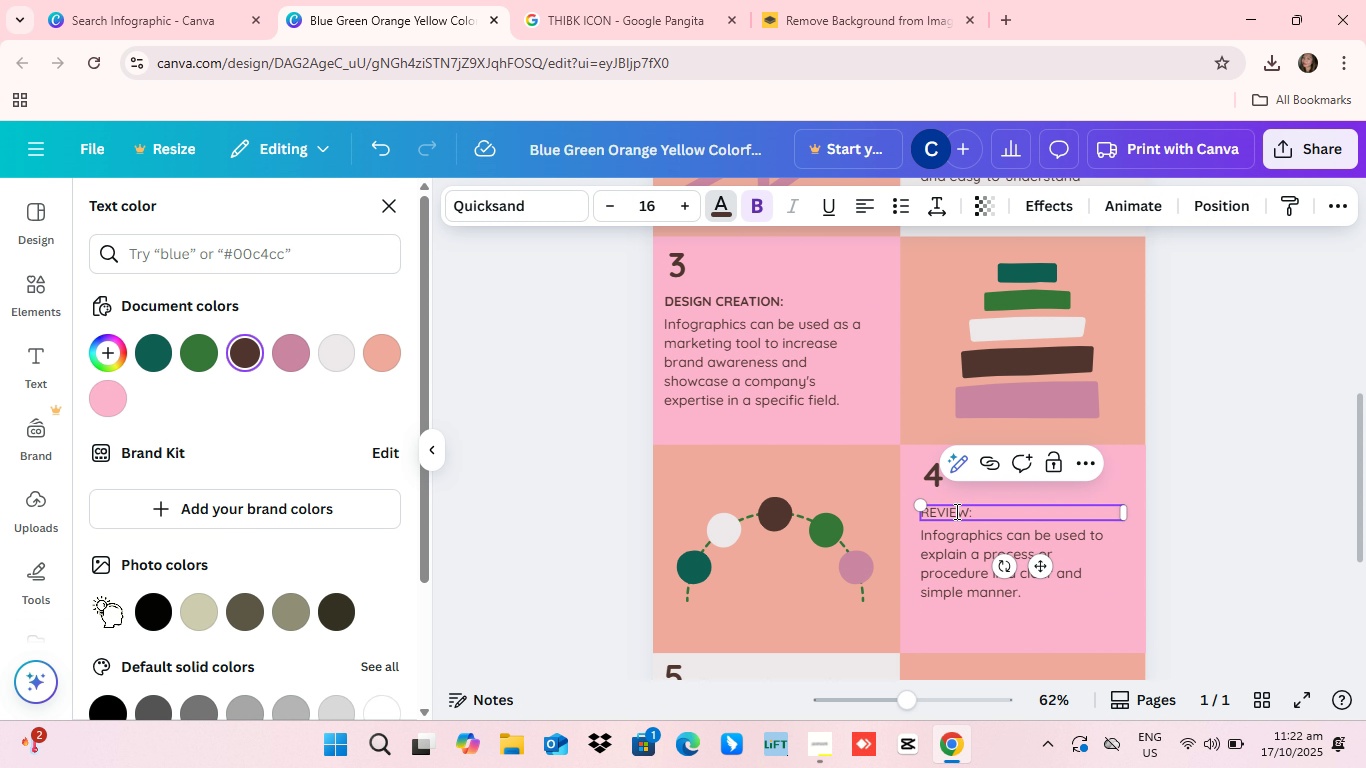 
left_click([955, 511])
 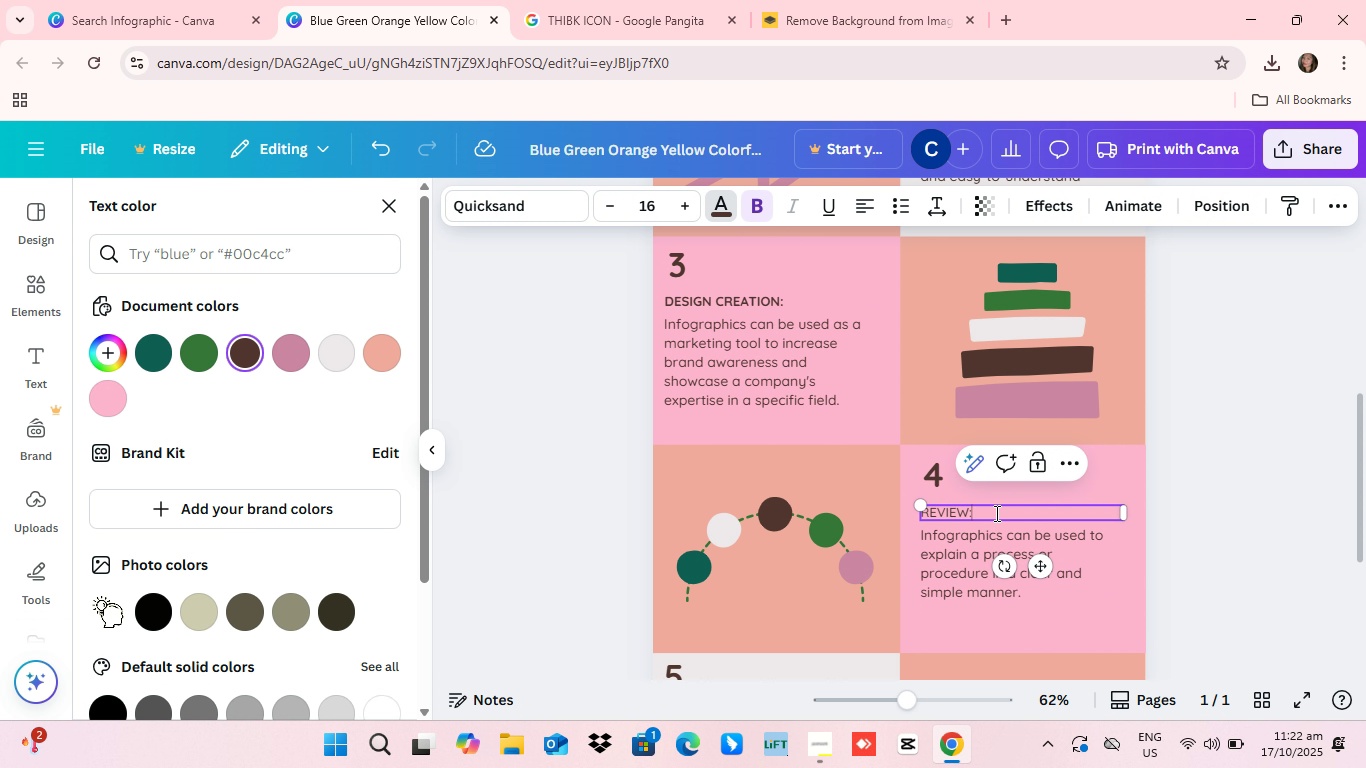 
left_click([997, 514])
 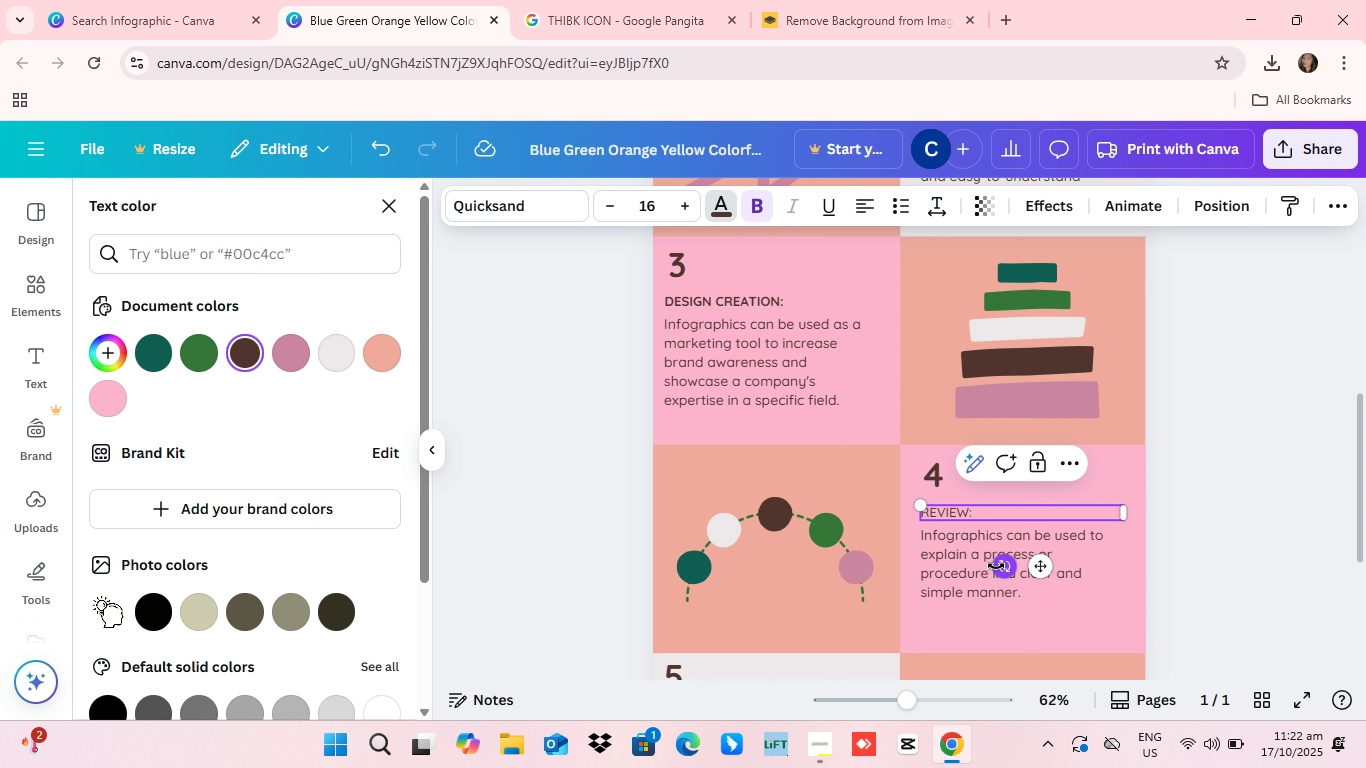 
left_click([1002, 567])
 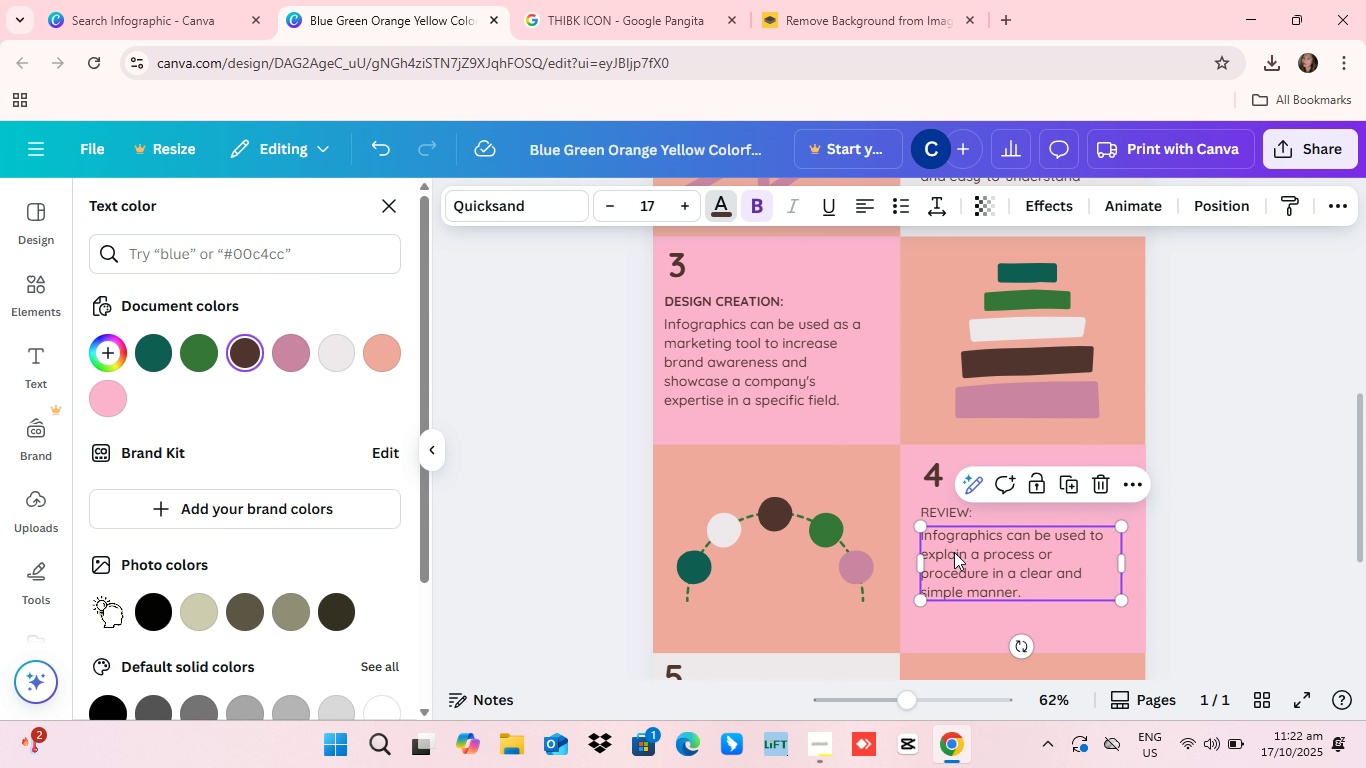 
left_click([957, 562])
 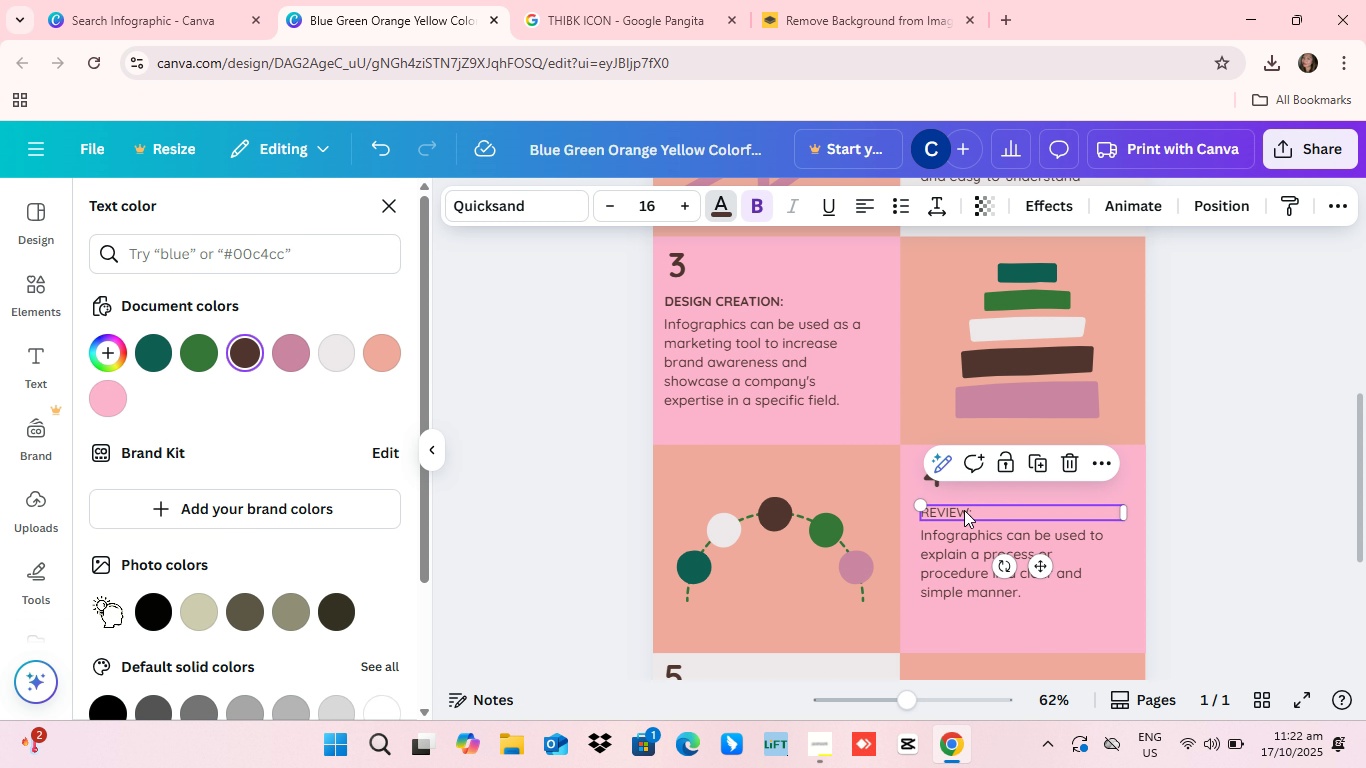 
left_click([964, 510])
 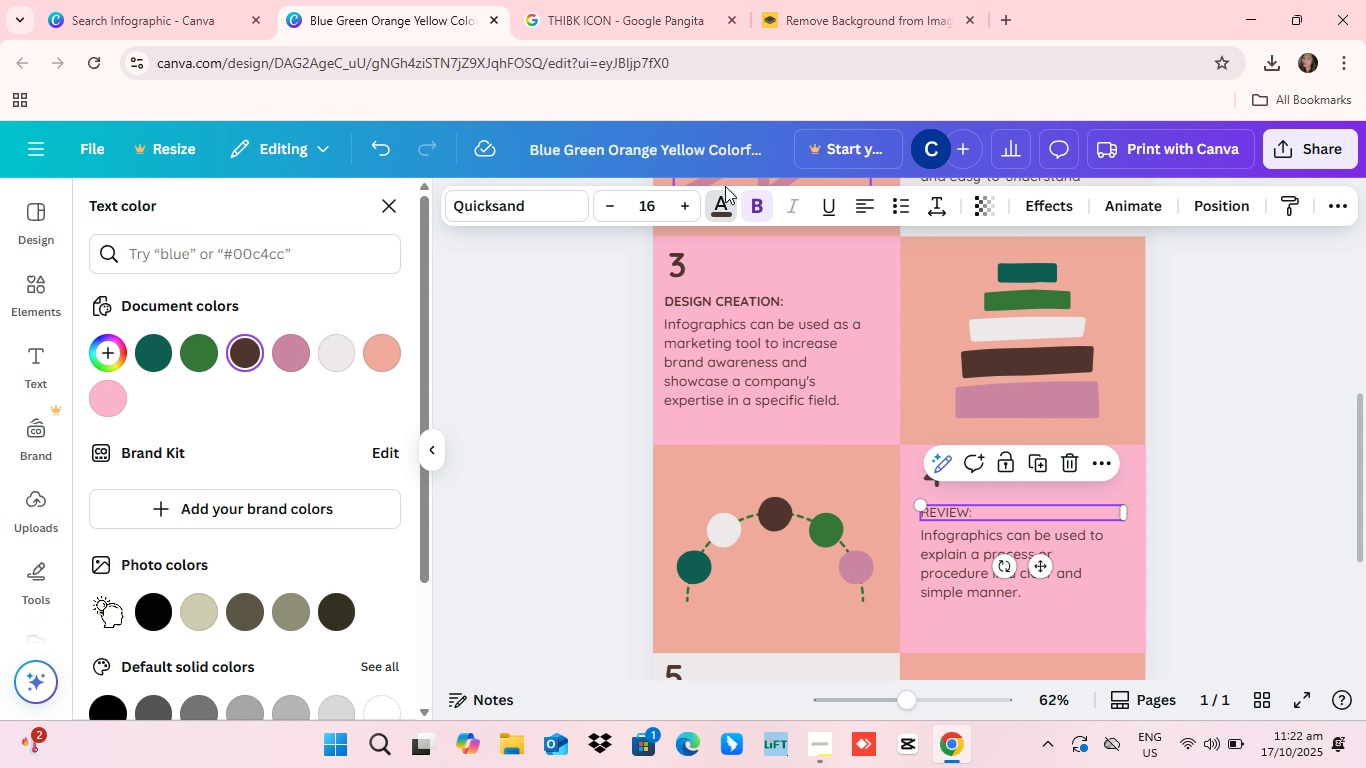 
left_click([725, 183])
 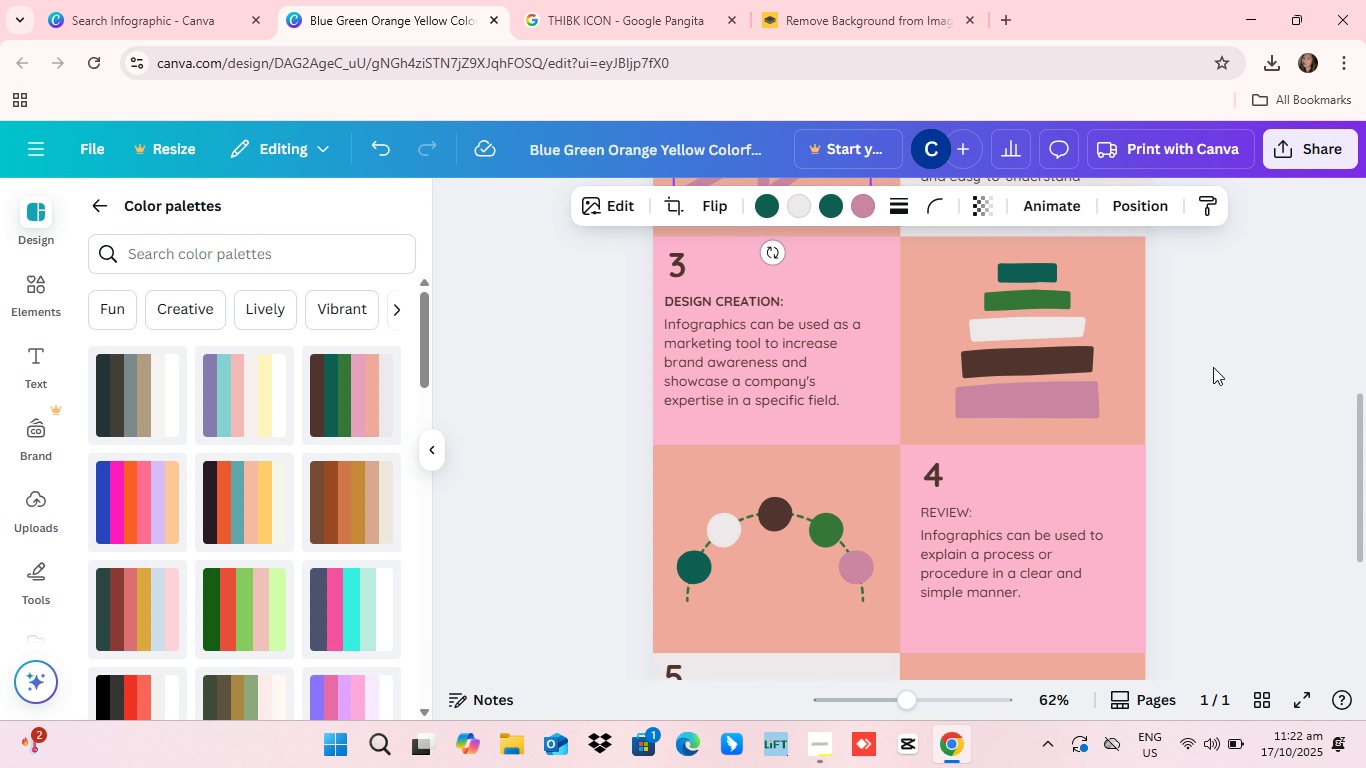 
scroll: coordinate [1195, 383], scroll_direction: up, amount: 4.0
 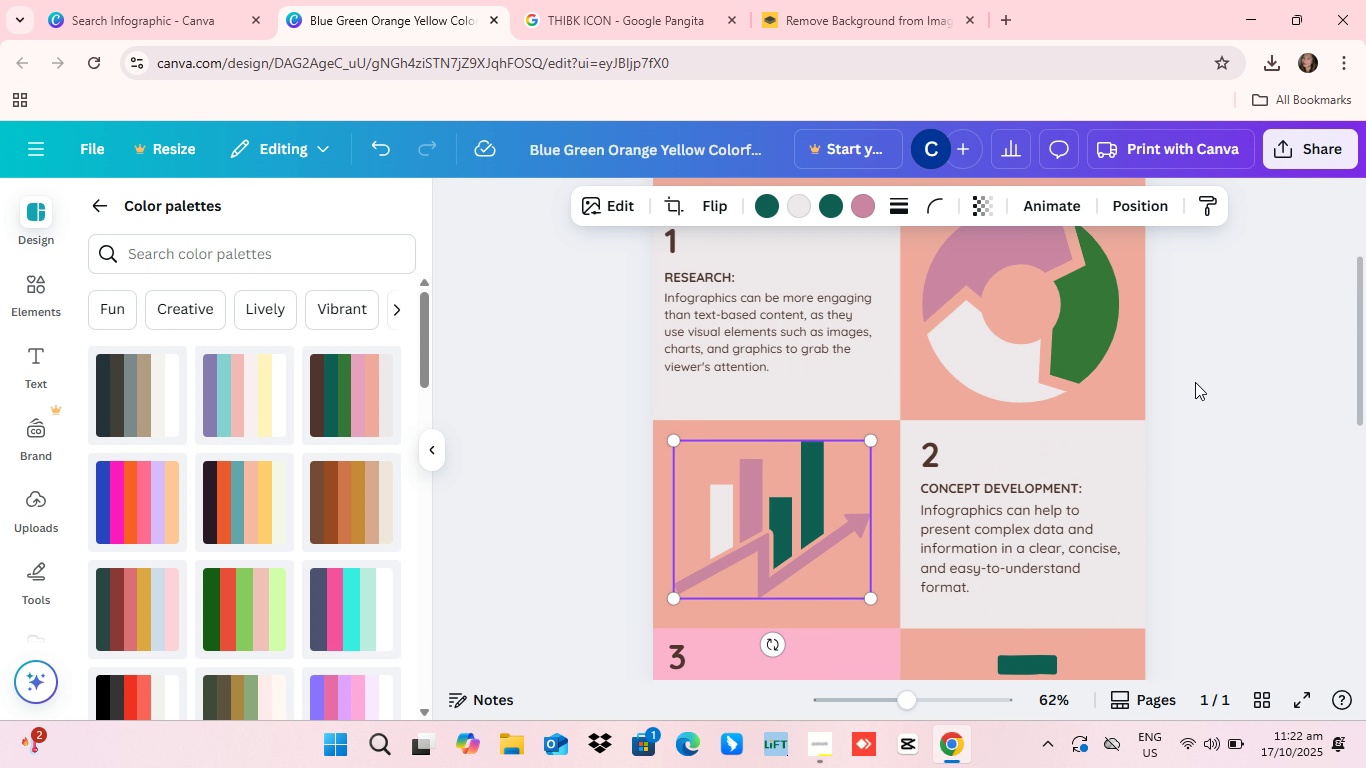 
scroll: coordinate [1195, 382], scroll_direction: down, amount: 4.0
 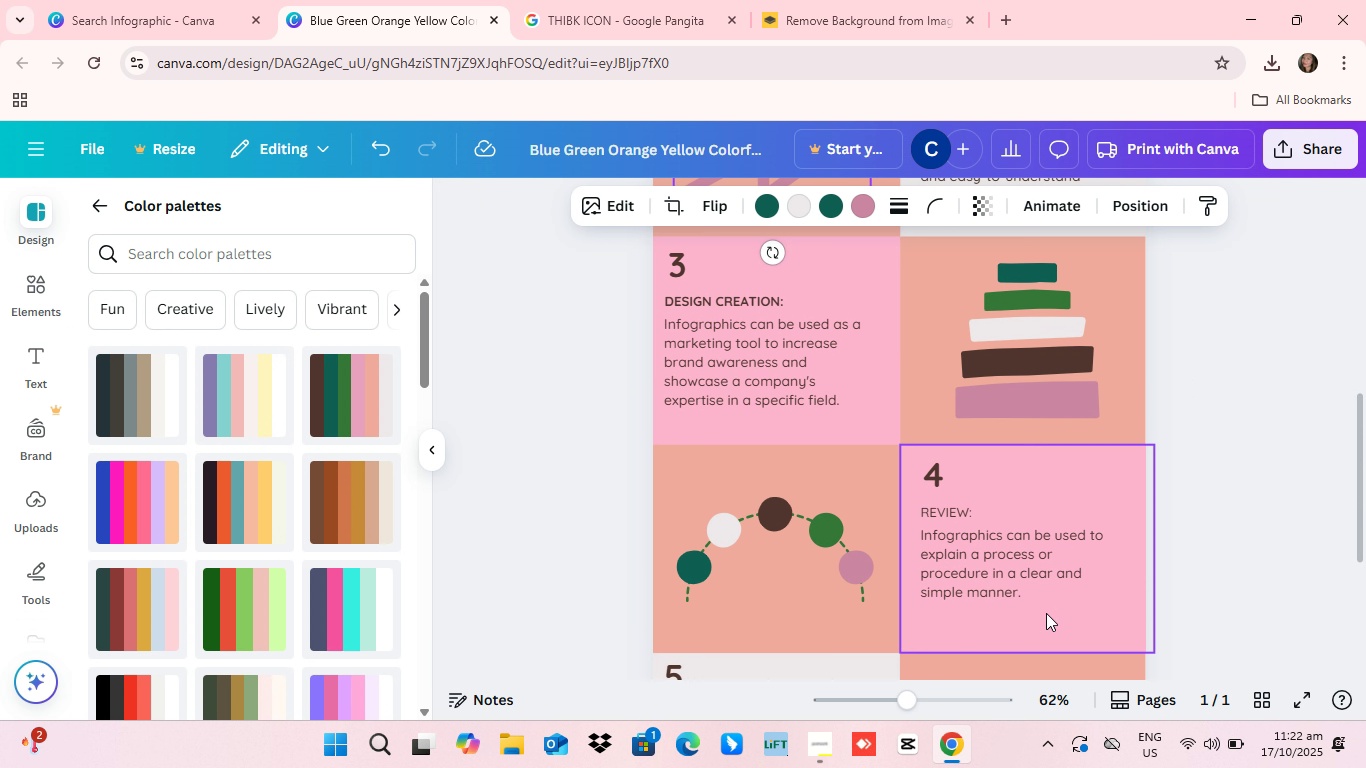 
scroll: coordinate [1047, 613], scroll_direction: up, amount: 1.0
 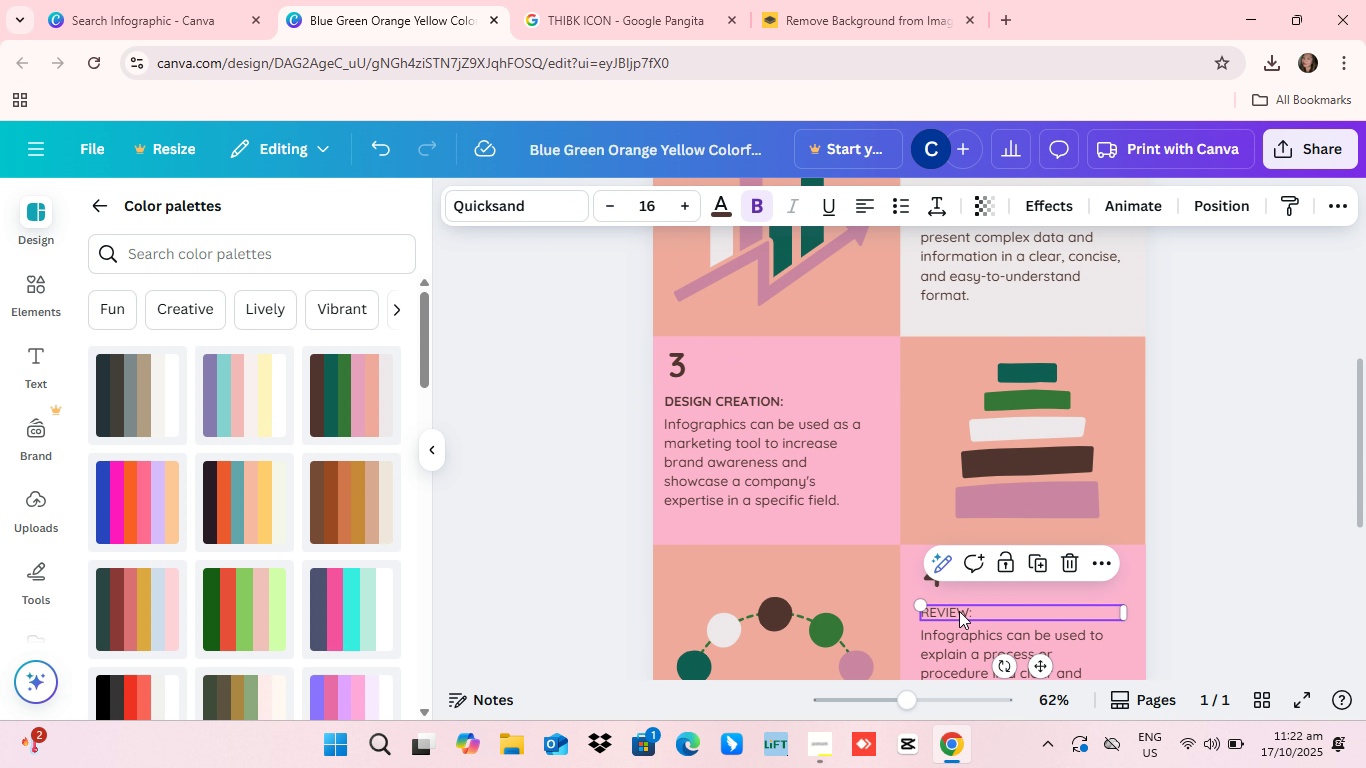 
left_click([958, 604])
 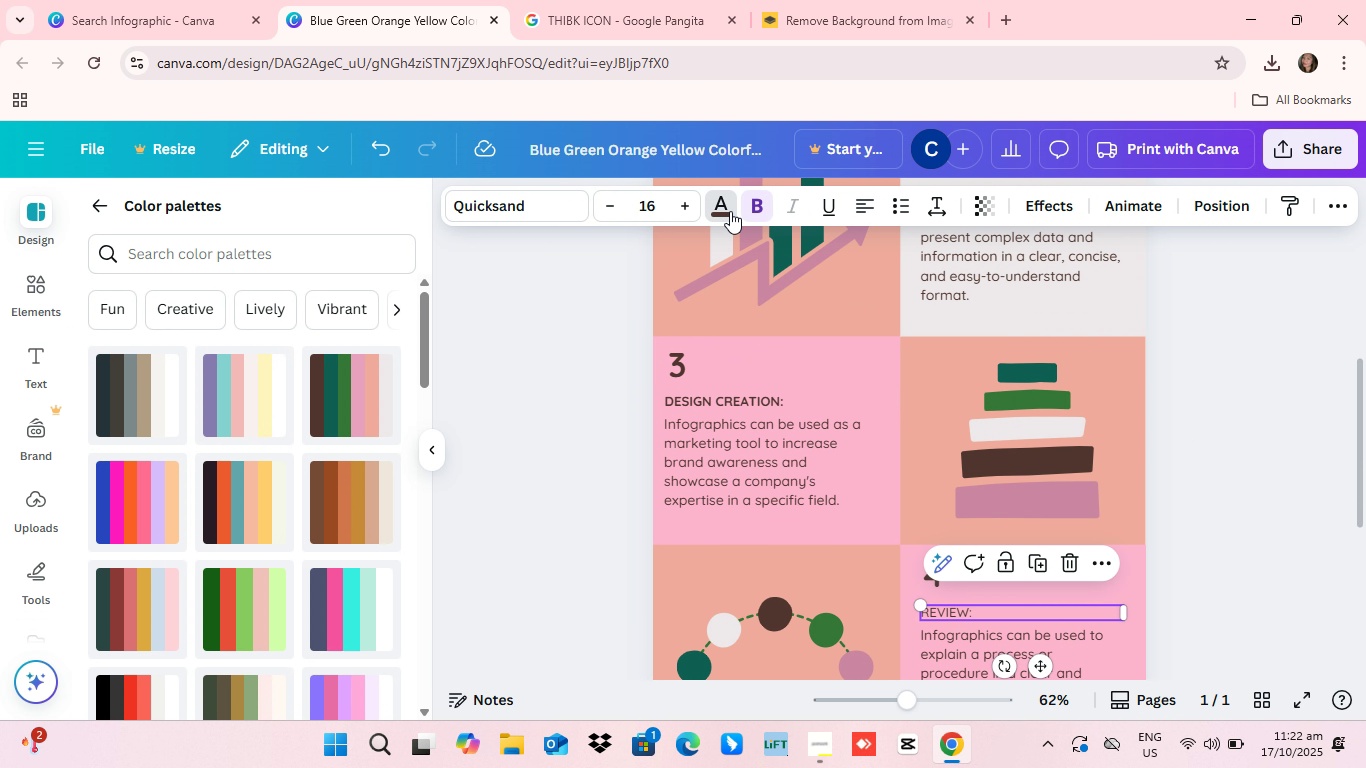 
left_click([717, 213])
 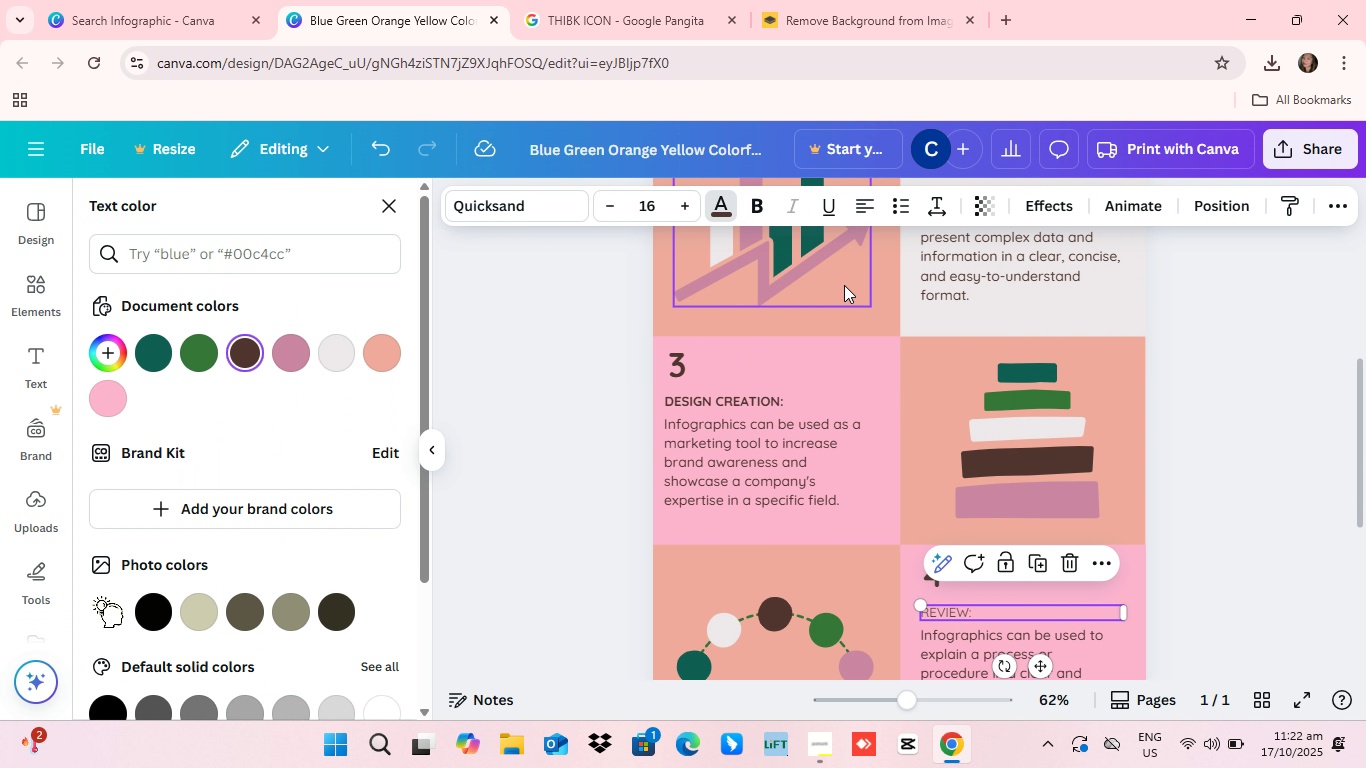 
left_click([751, 219])
 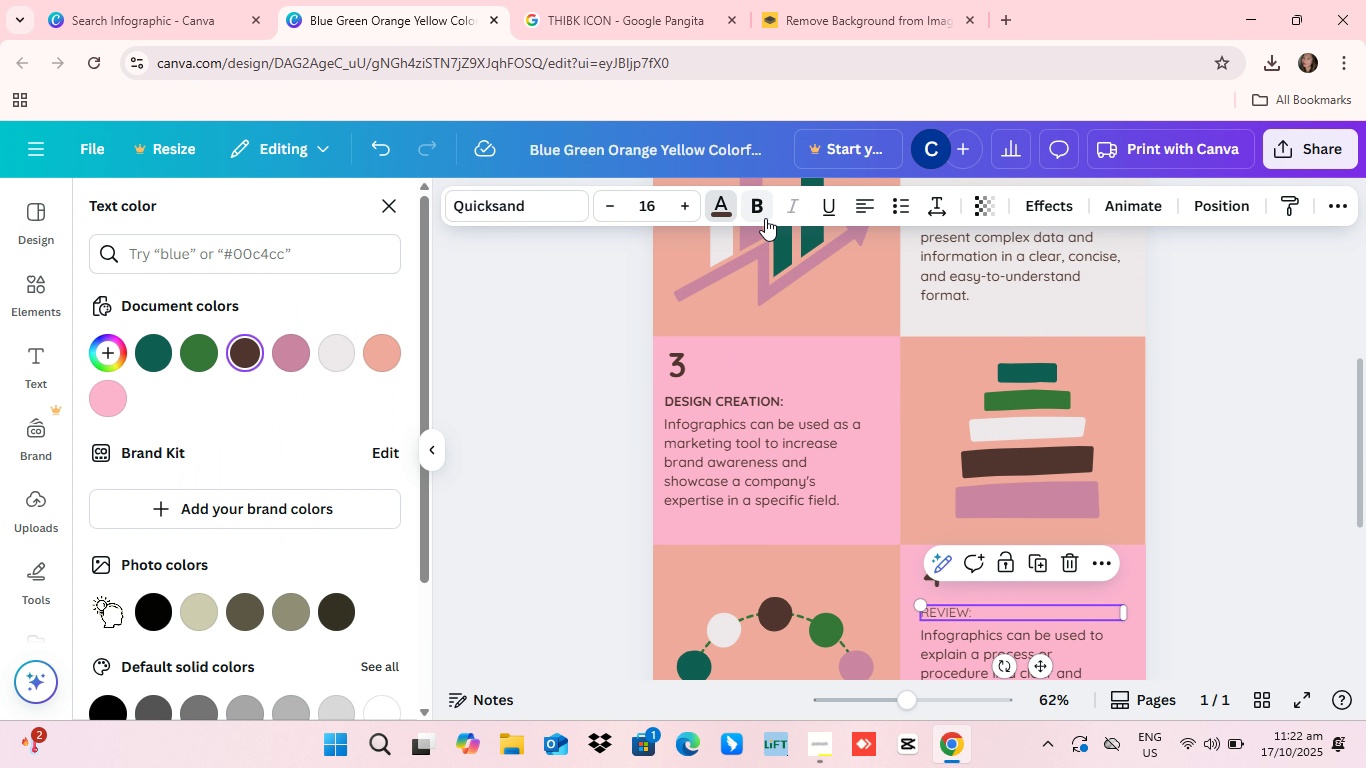 
left_click([762, 214])
 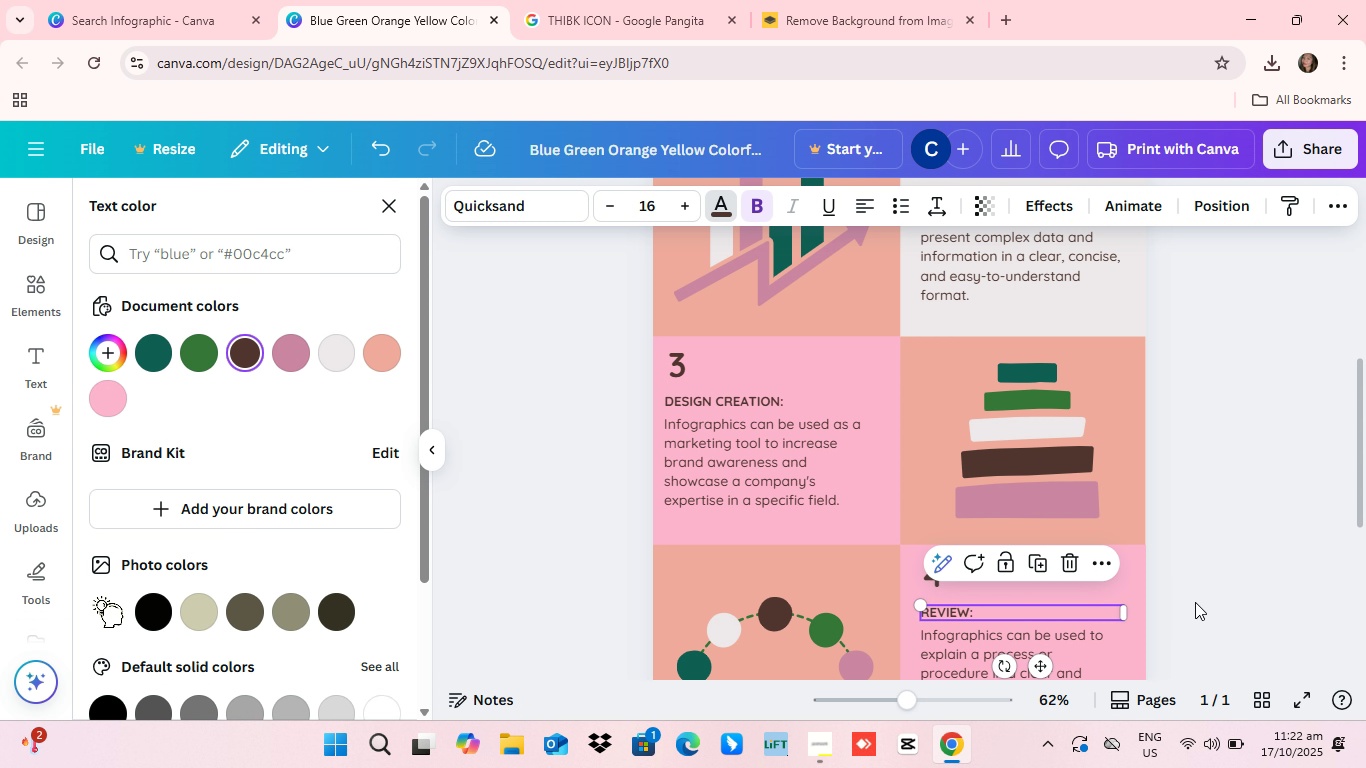 
left_click([1195, 602])
 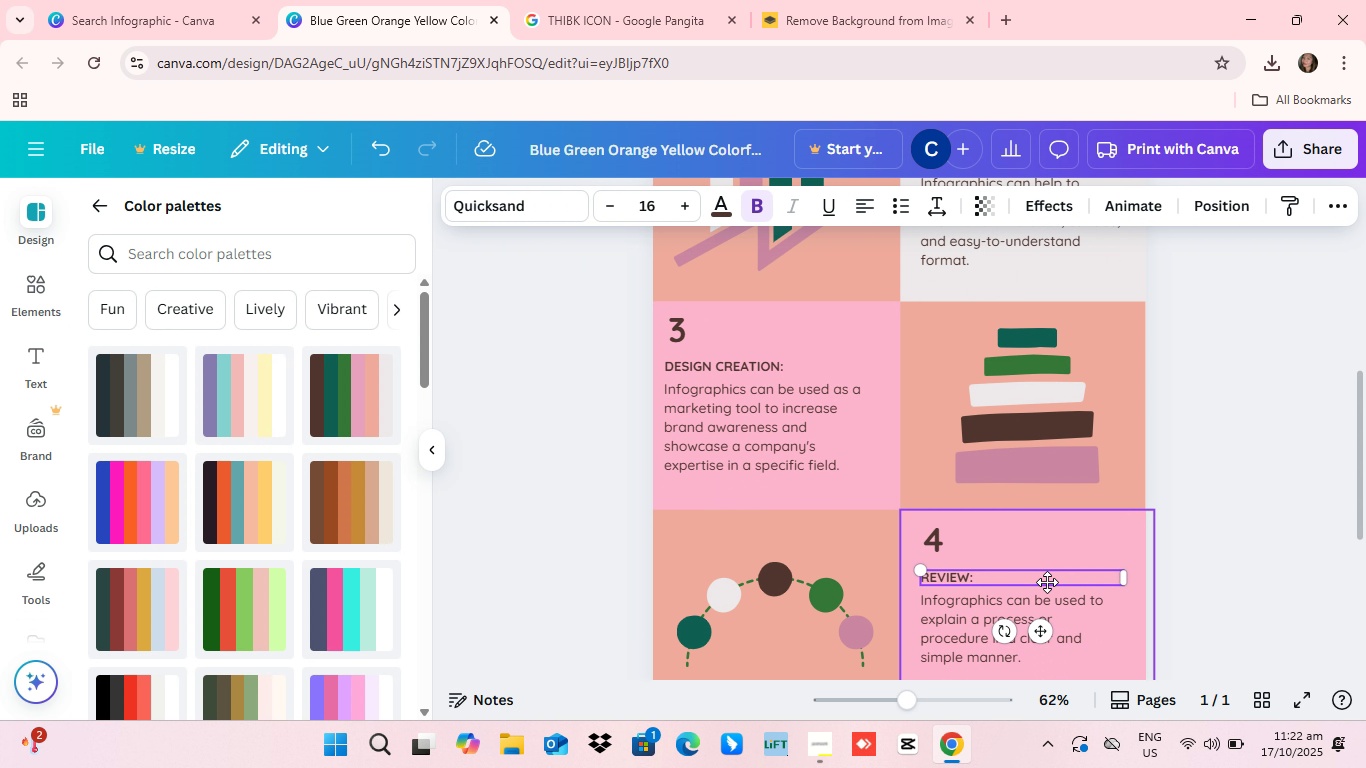 
scroll: coordinate [1048, 582], scroll_direction: down, amount: 3.0
 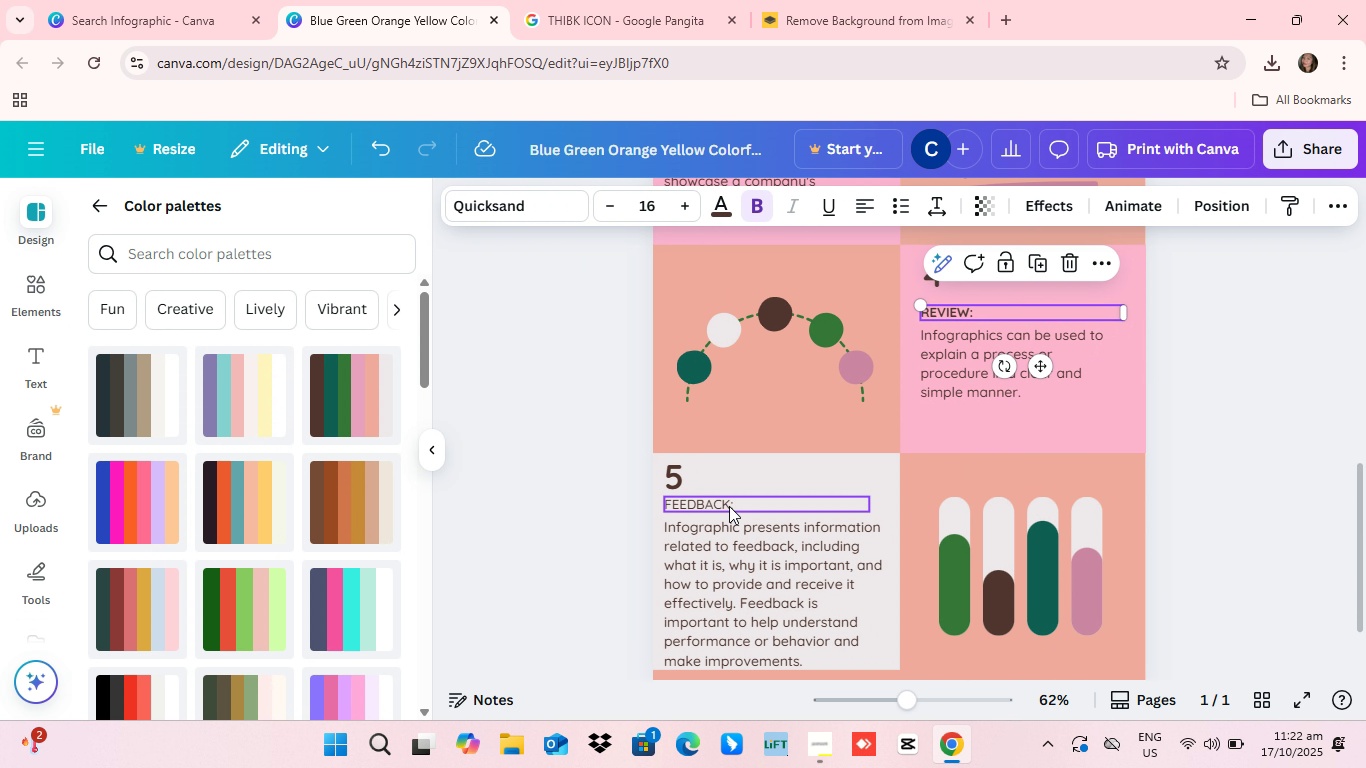 
left_click([728, 506])
 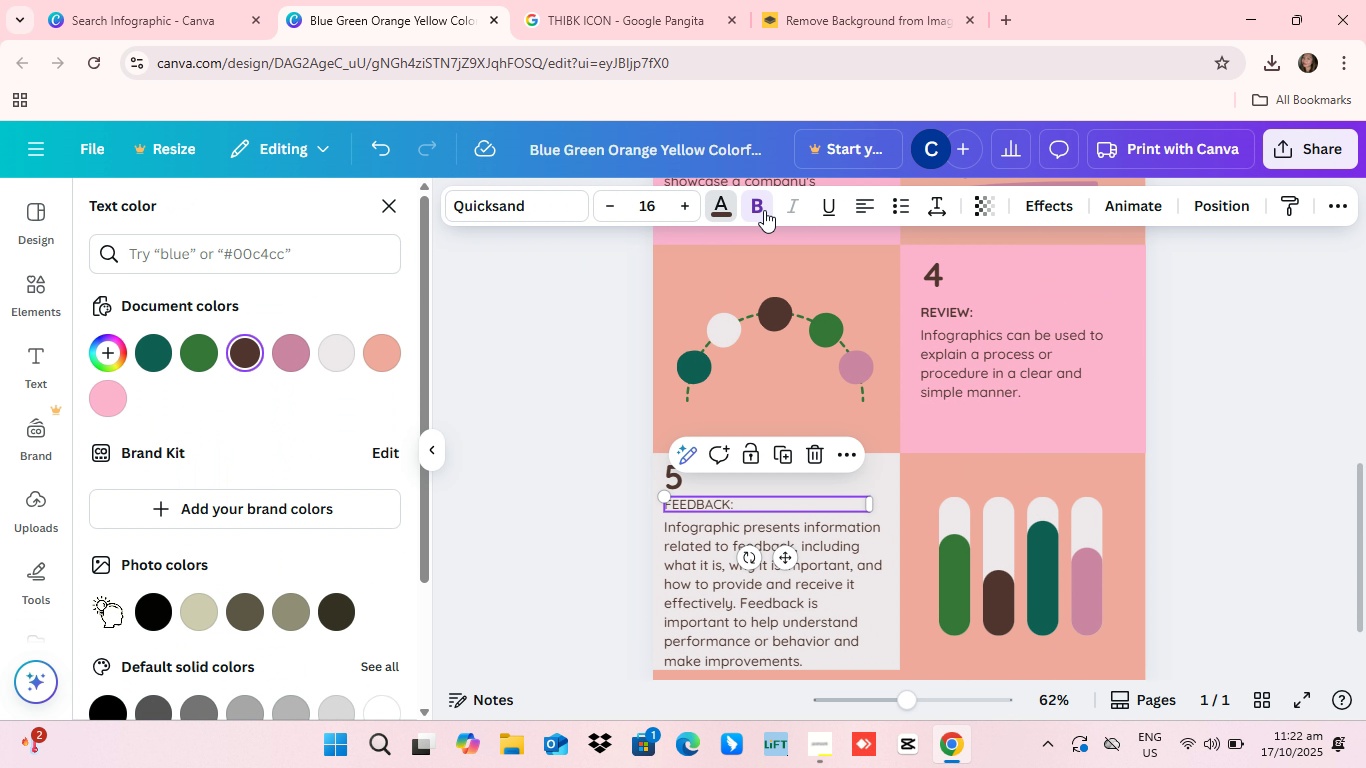 
left_click([764, 210])
 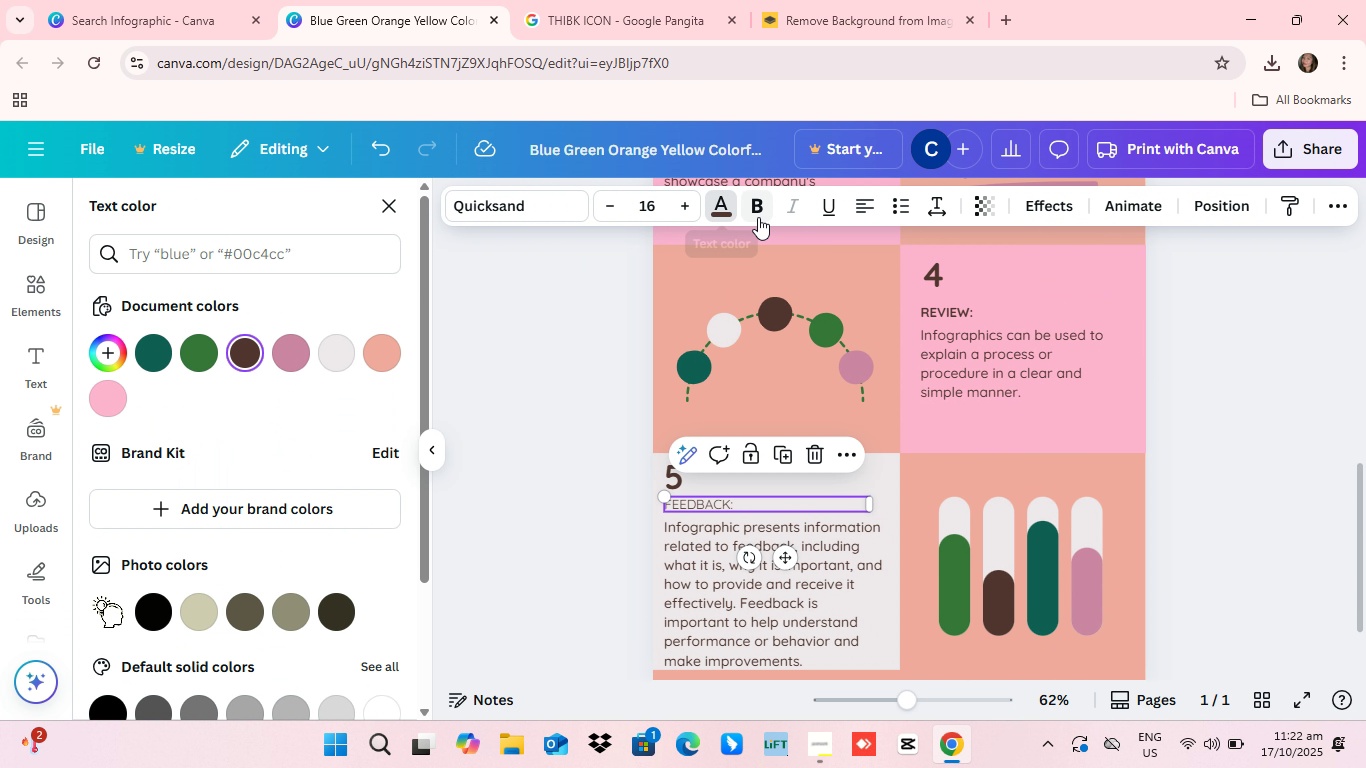 
left_click([758, 217])
 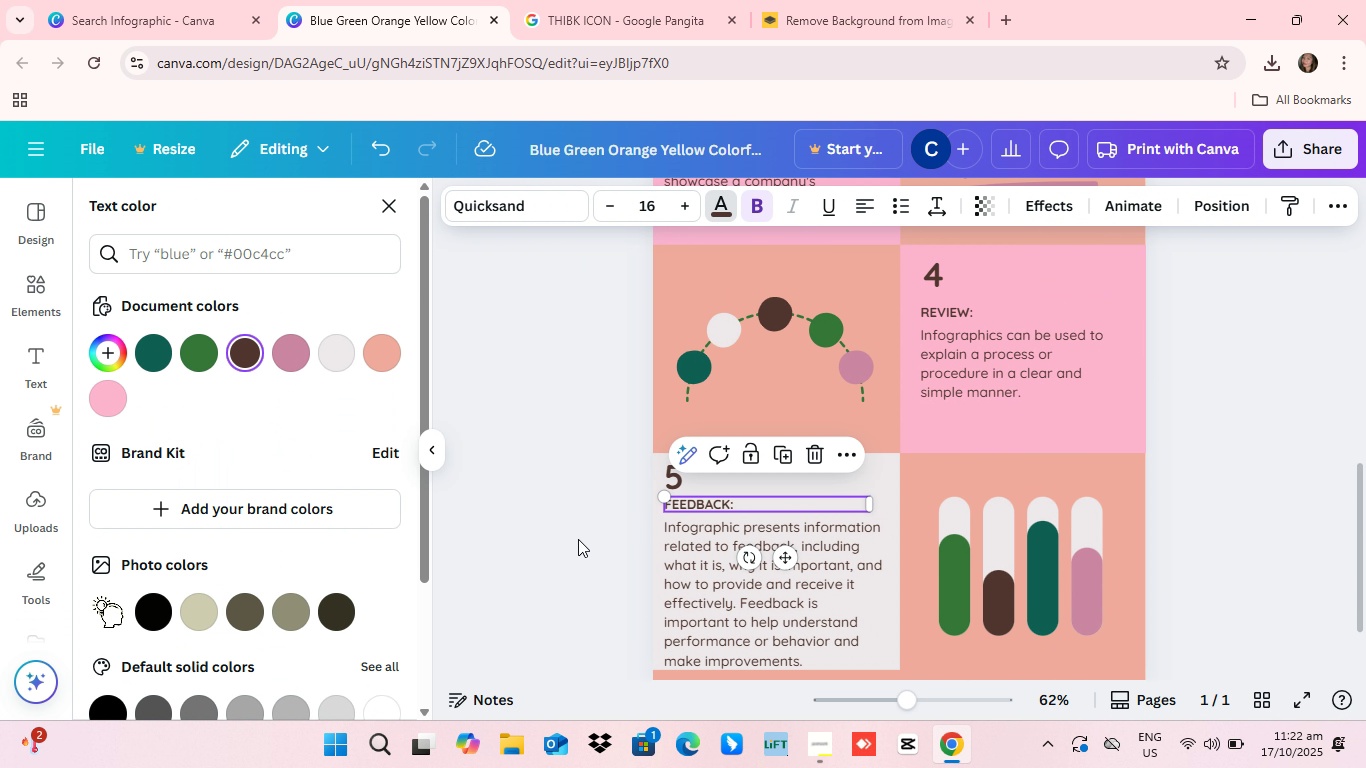 
left_click([578, 539])
 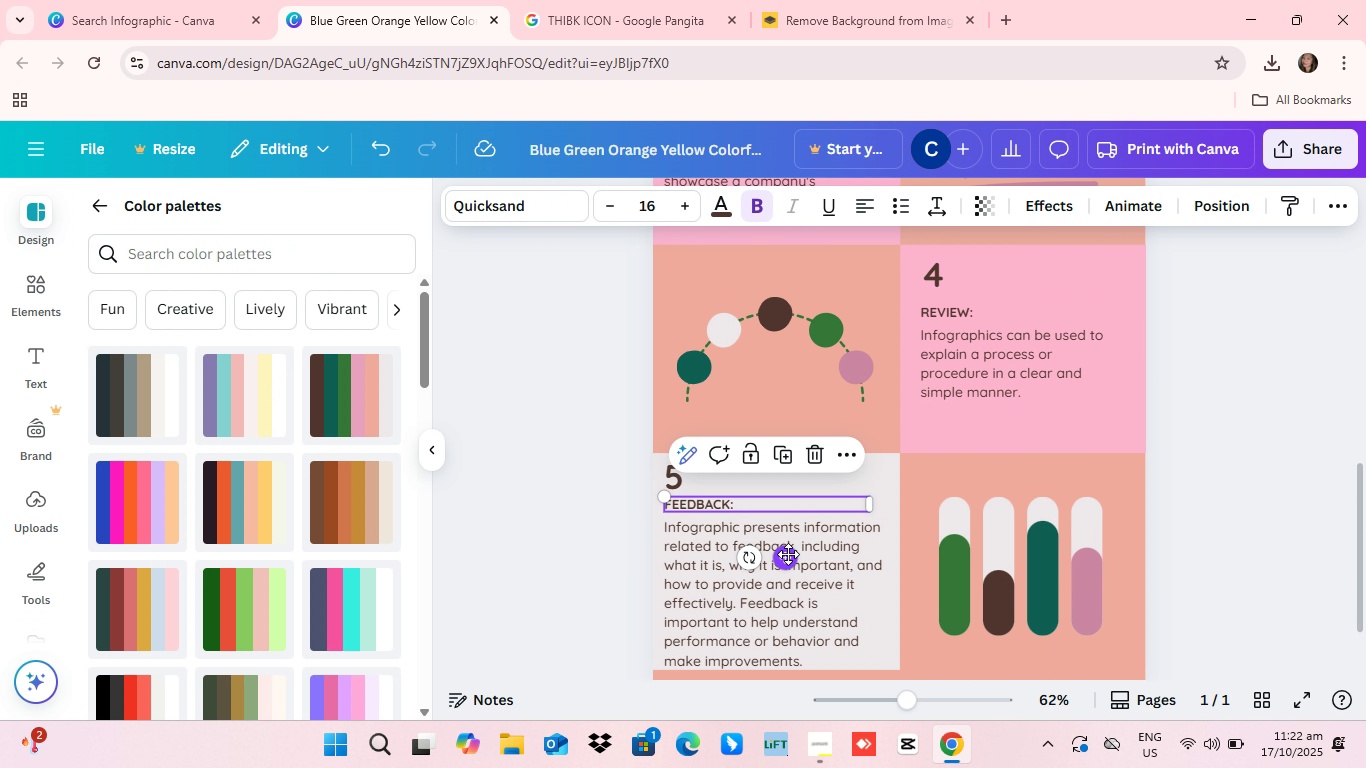 
scroll: coordinate [788, 554], scroll_direction: down, amount: 1.0
 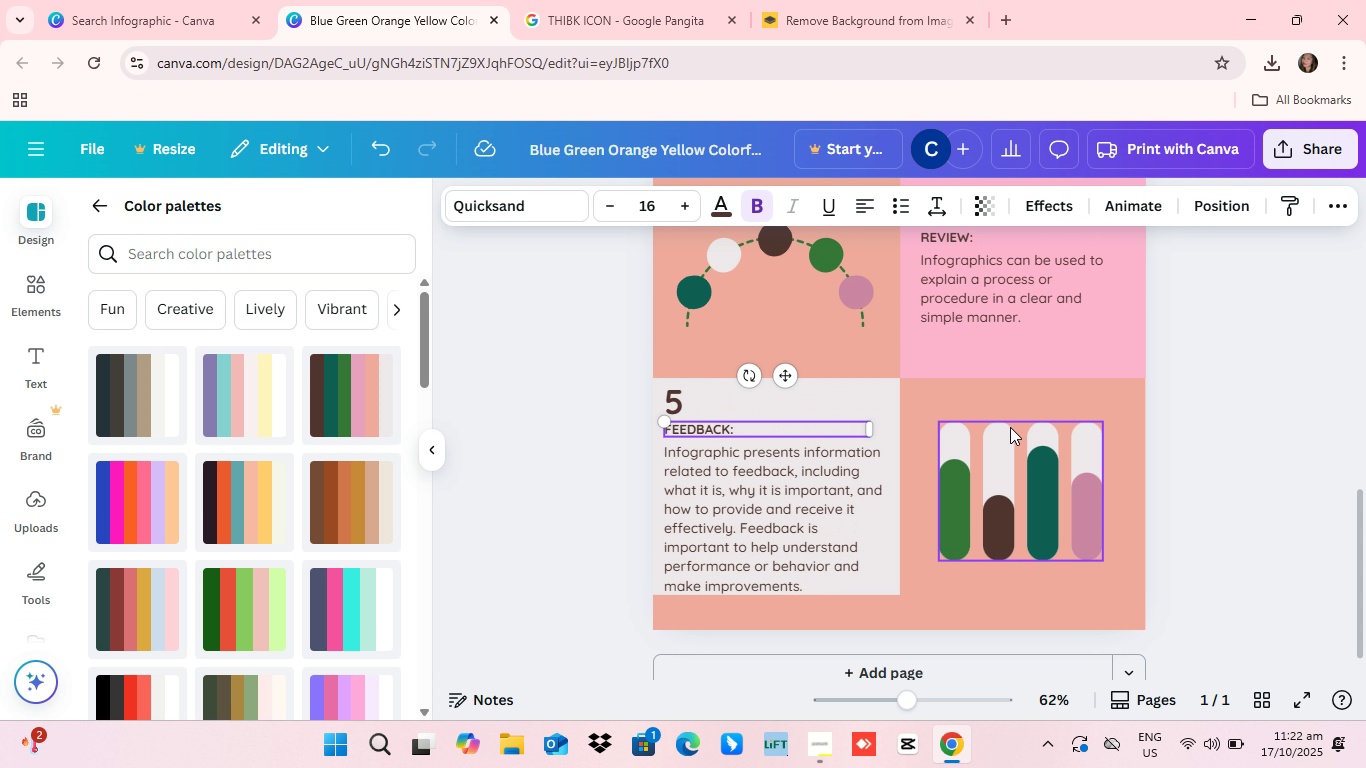 
scroll: coordinate [999, 452], scroll_direction: up, amount: 9.0
 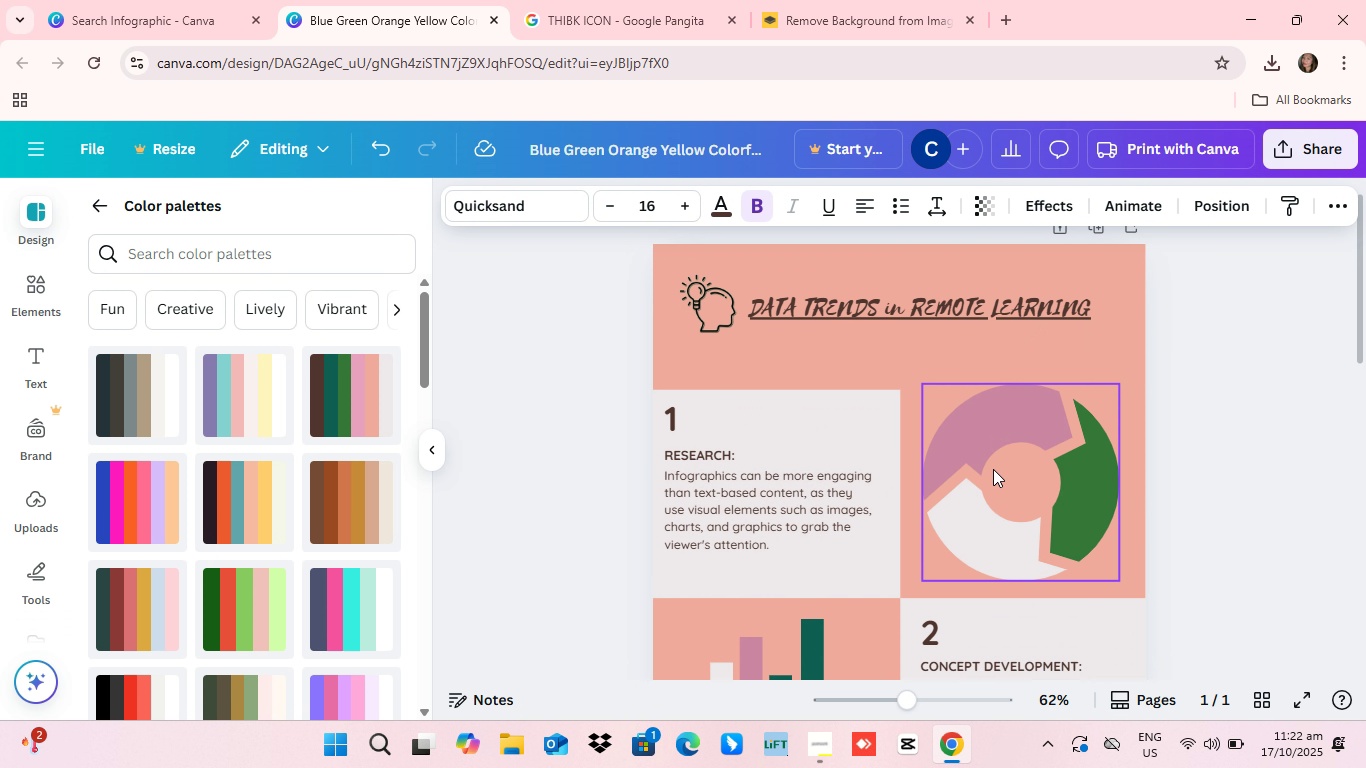 
scroll: coordinate [824, 509], scroll_direction: down, amount: 3.0
 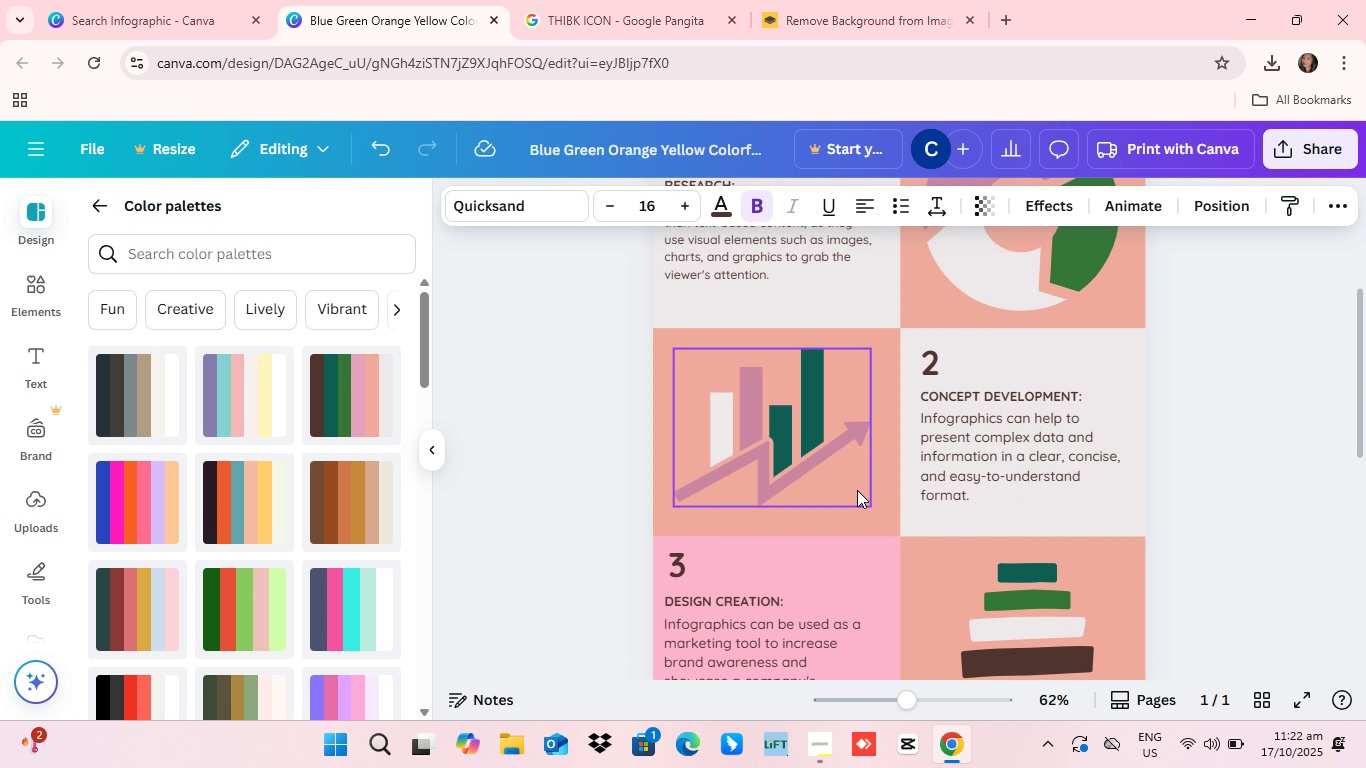 
scroll: coordinate [937, 435], scroll_direction: up, amount: 3.0
 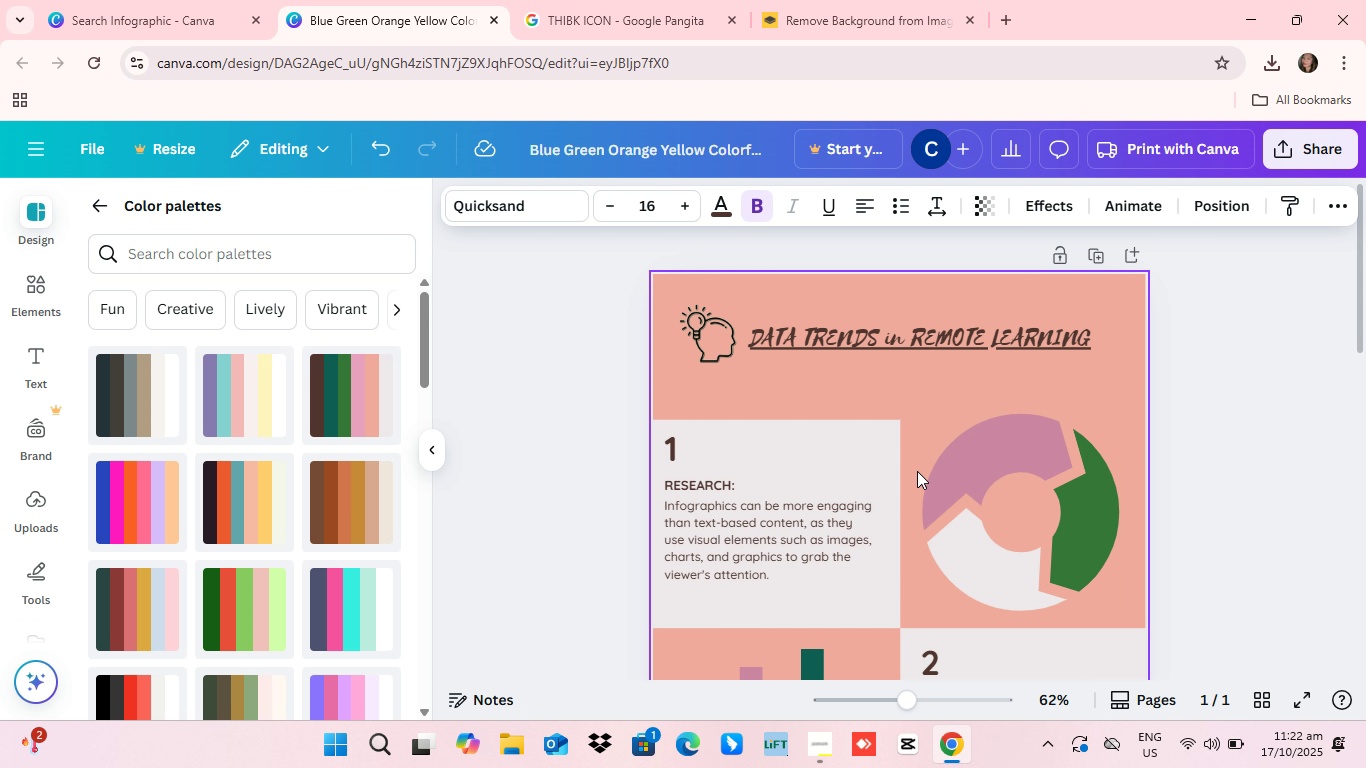 
mouse_move([918, 451])
 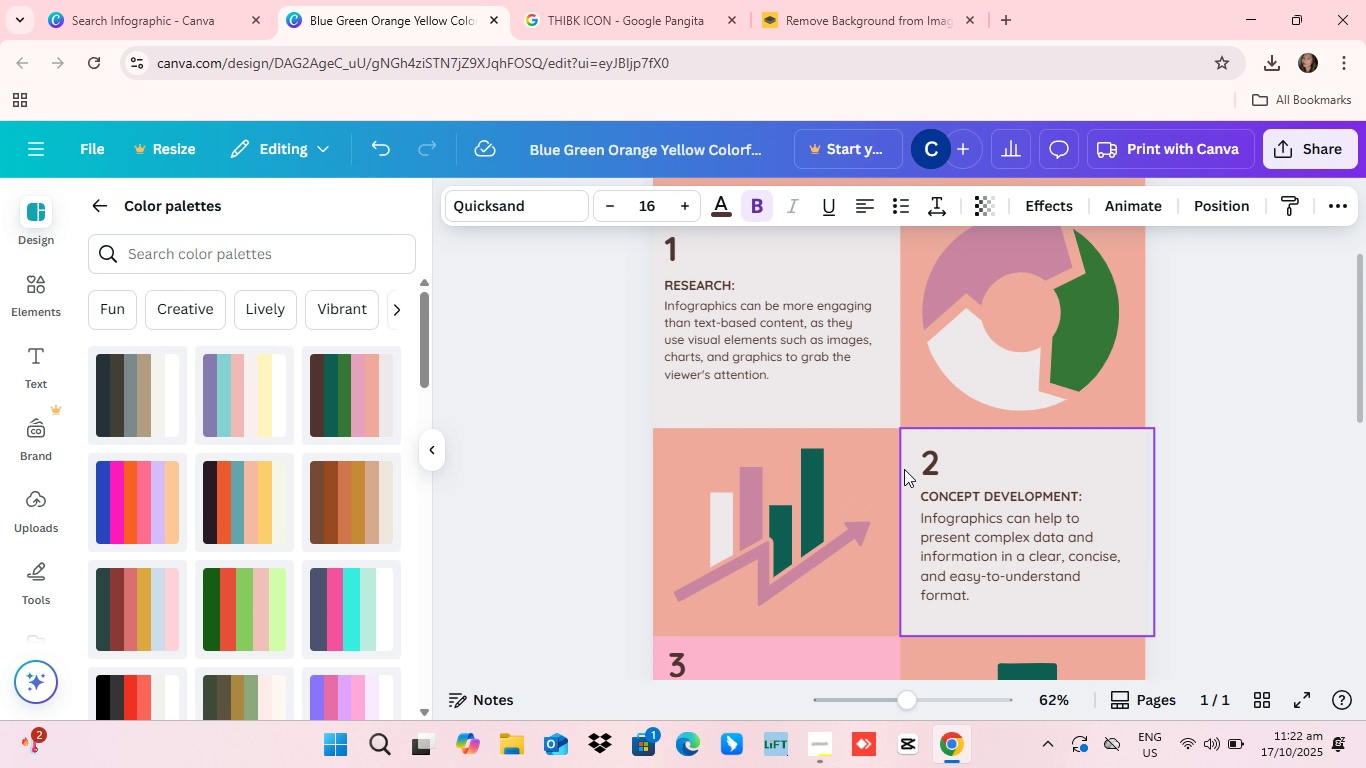 
scroll: coordinate [862, 634], scroll_direction: down, amount: 10.0
 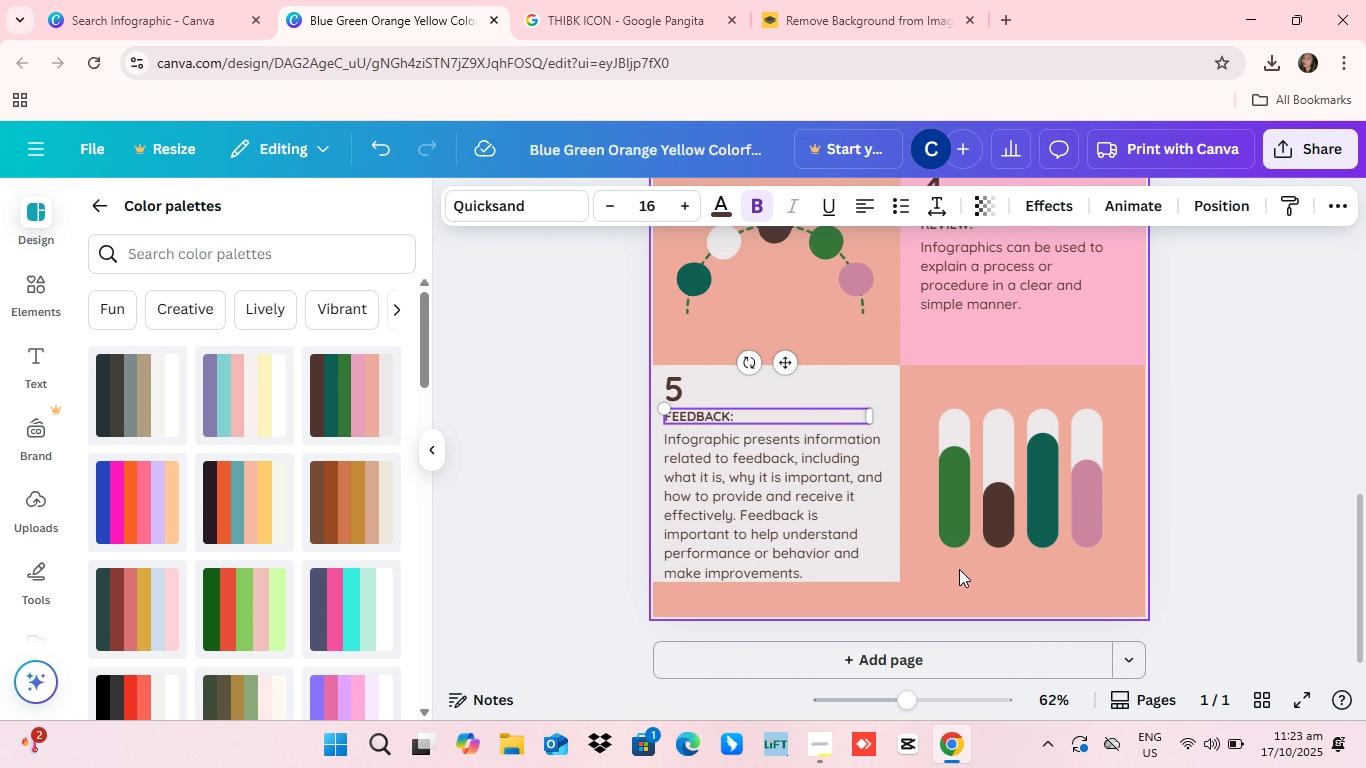 
scroll: coordinate [1265, 421], scroll_direction: up, amount: 14.0
 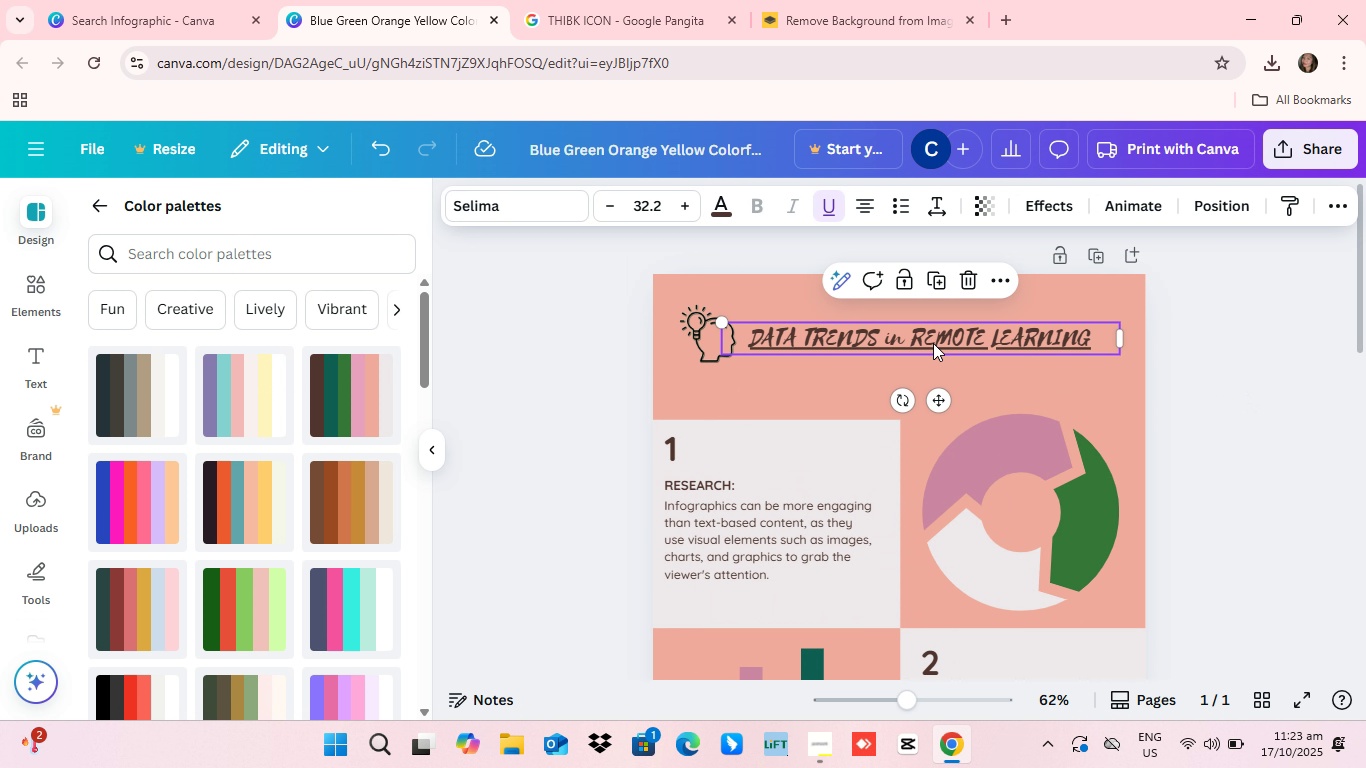 
left_click([933, 343])
 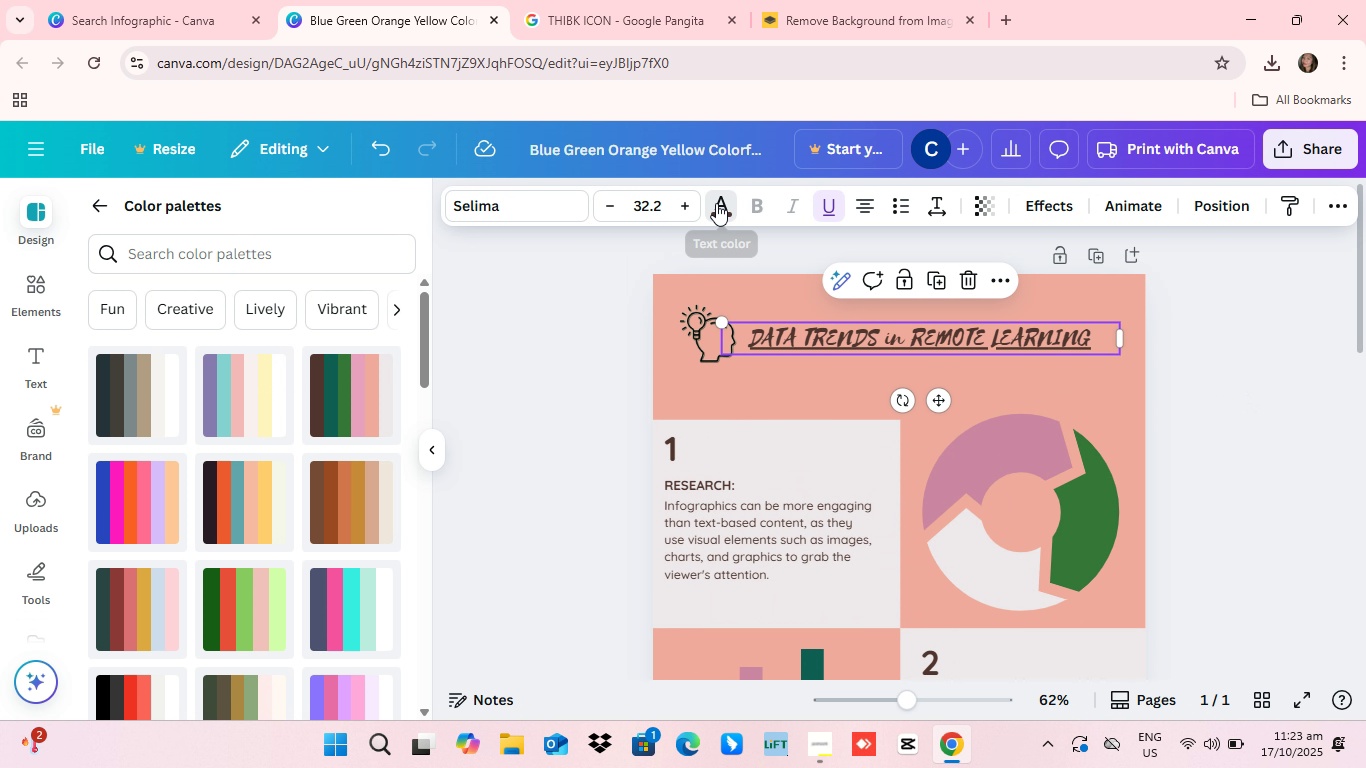 
left_click([716, 203])
 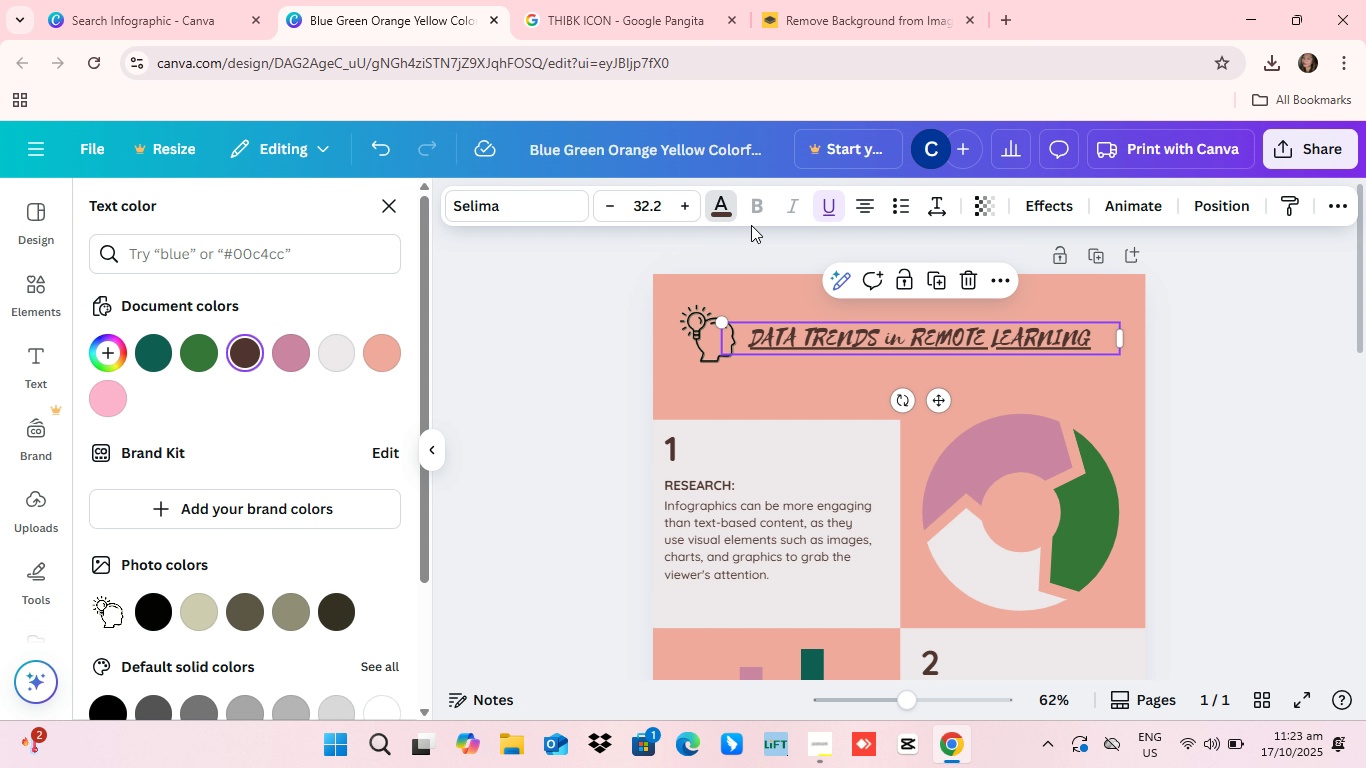 
mouse_move([756, 247])
 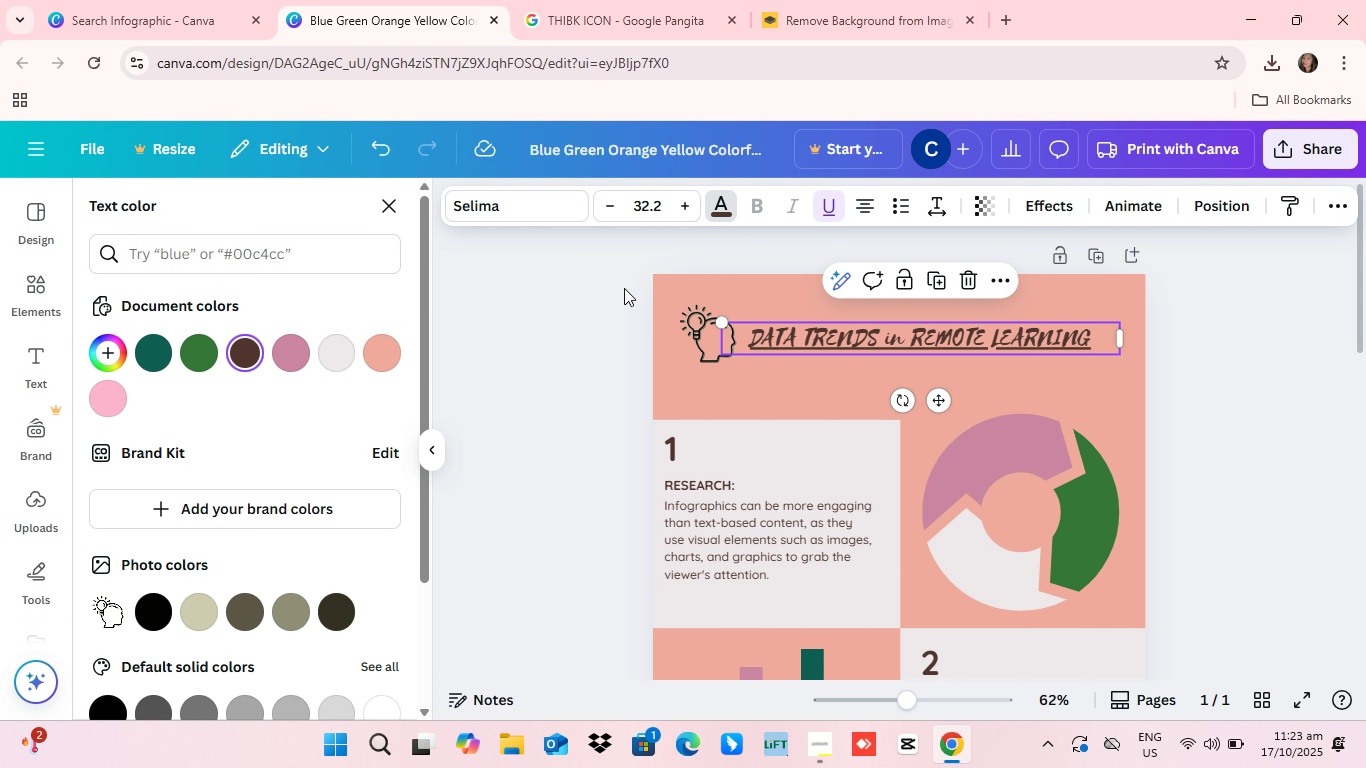 
left_click([624, 287])
 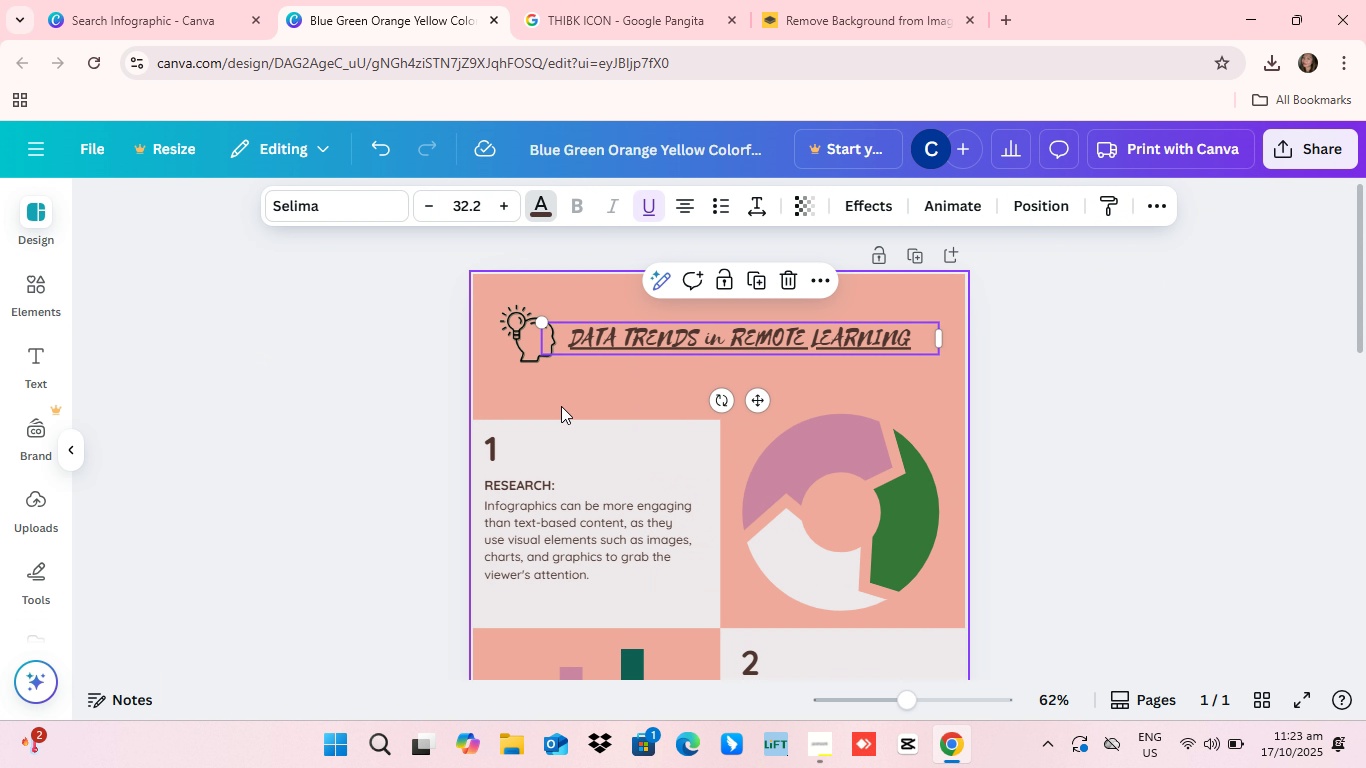 
left_click([561, 406])
 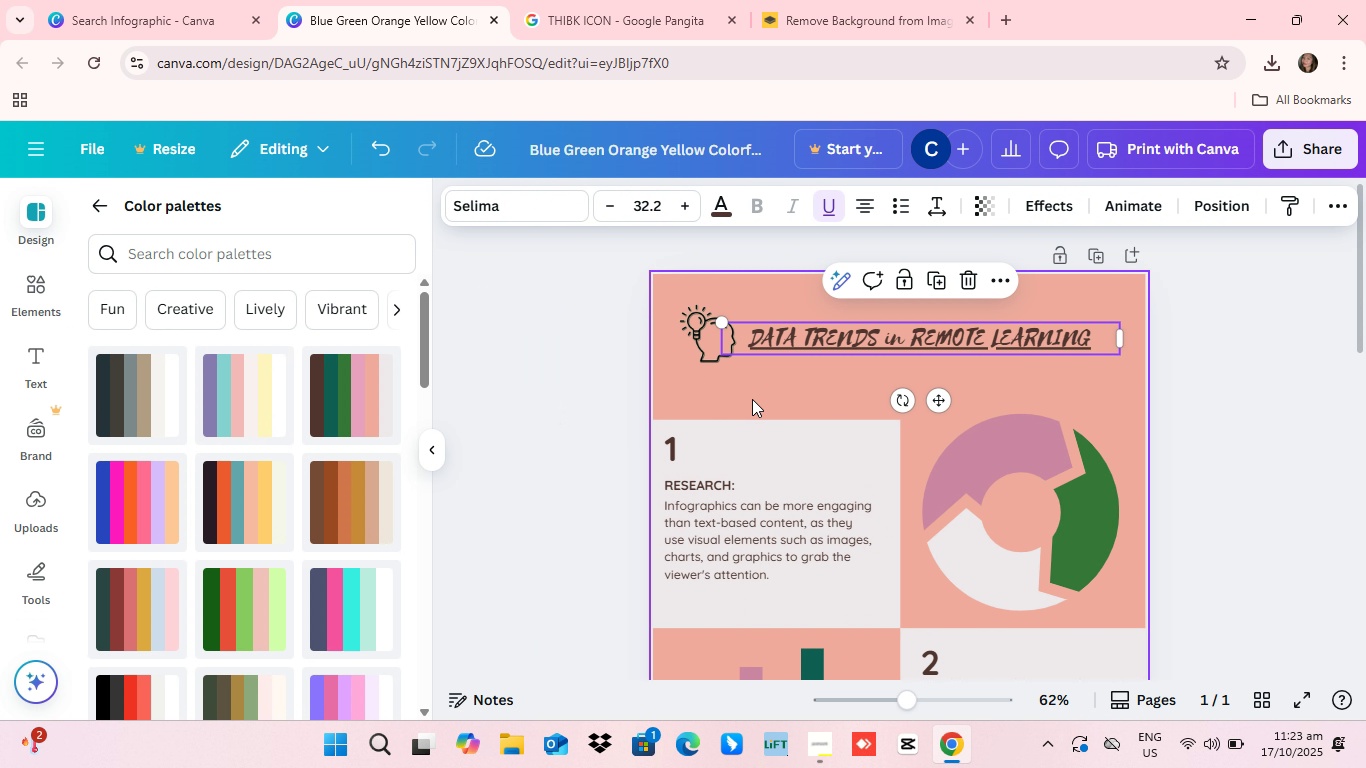 
left_click([752, 399])
 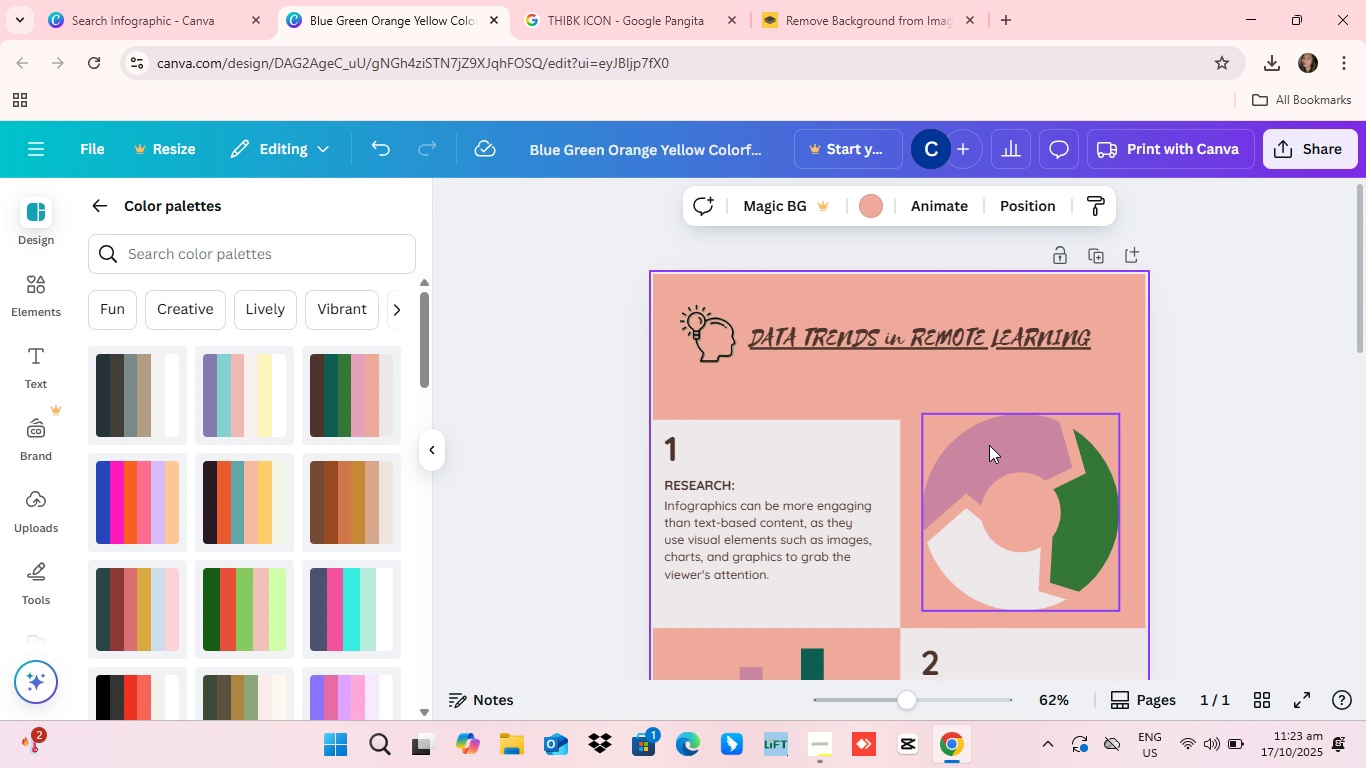 
scroll: coordinate [986, 462], scroll_direction: down, amount: 12.0
 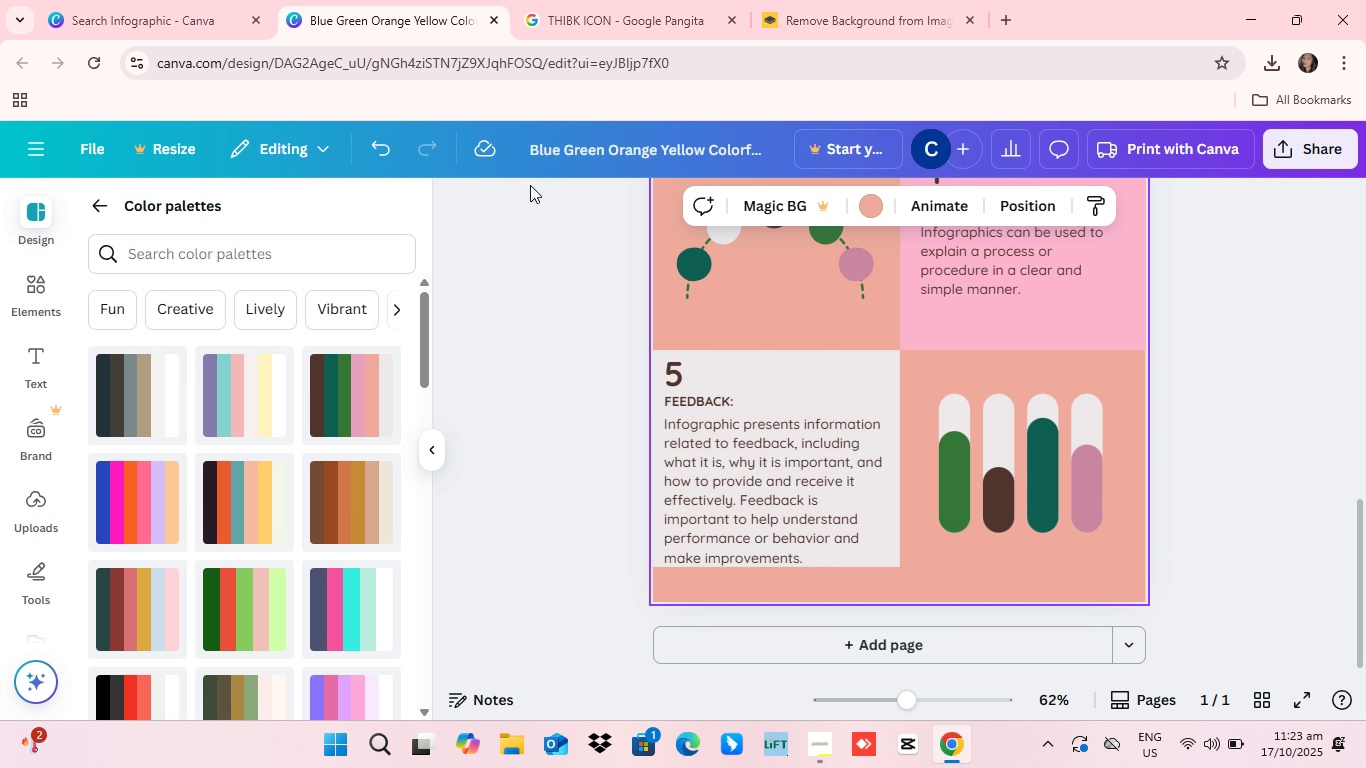 
wait(10.47)
 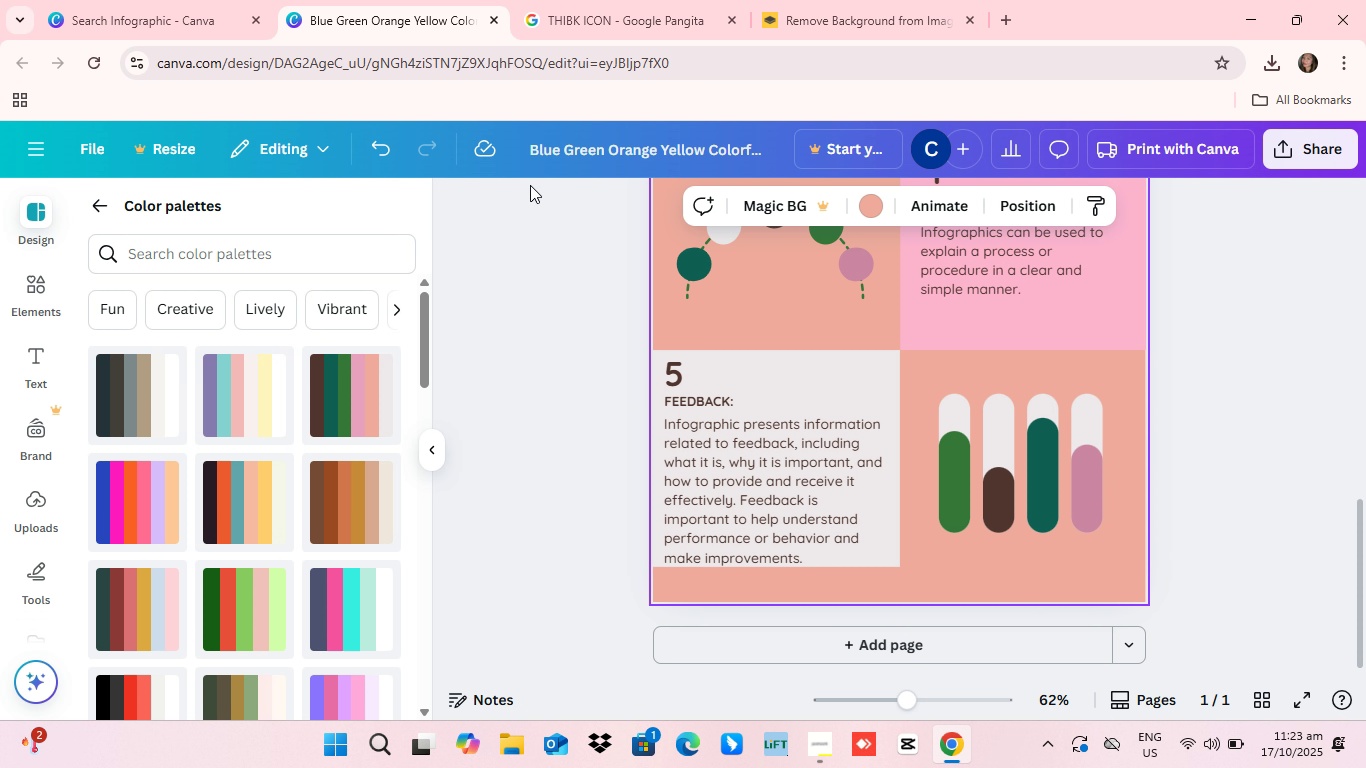 
scroll: coordinate [853, 454], scroll_direction: down, amount: 1.0
 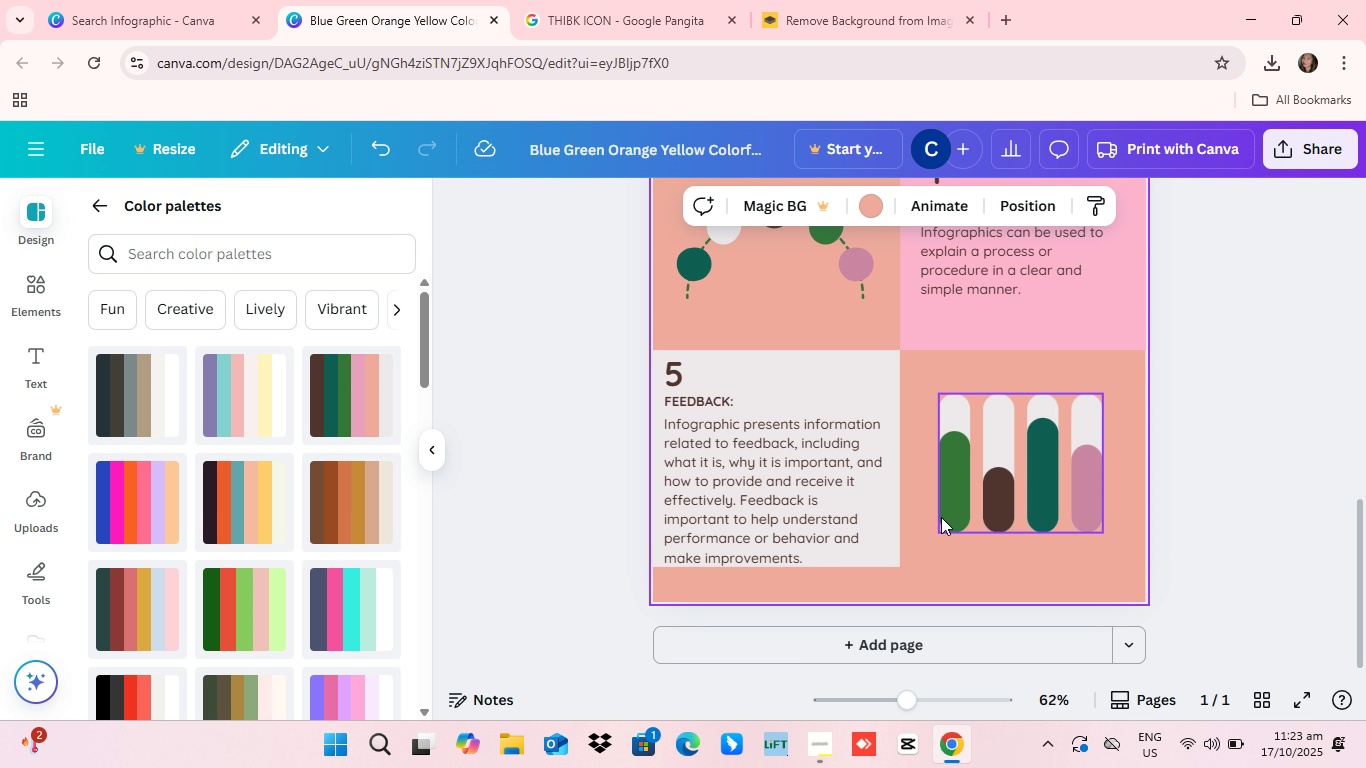 
scroll: coordinate [877, 527], scroll_direction: up, amount: 7.0
 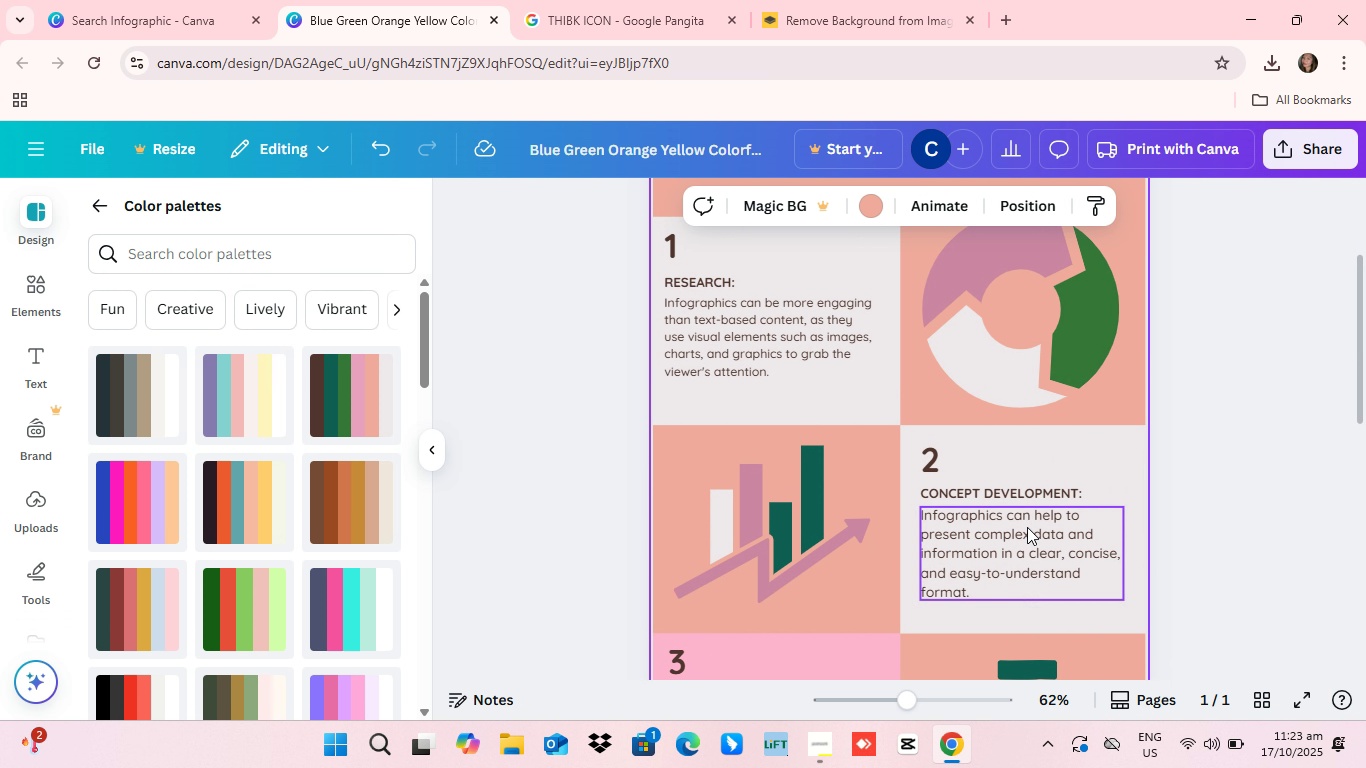 
wait(8.29)
 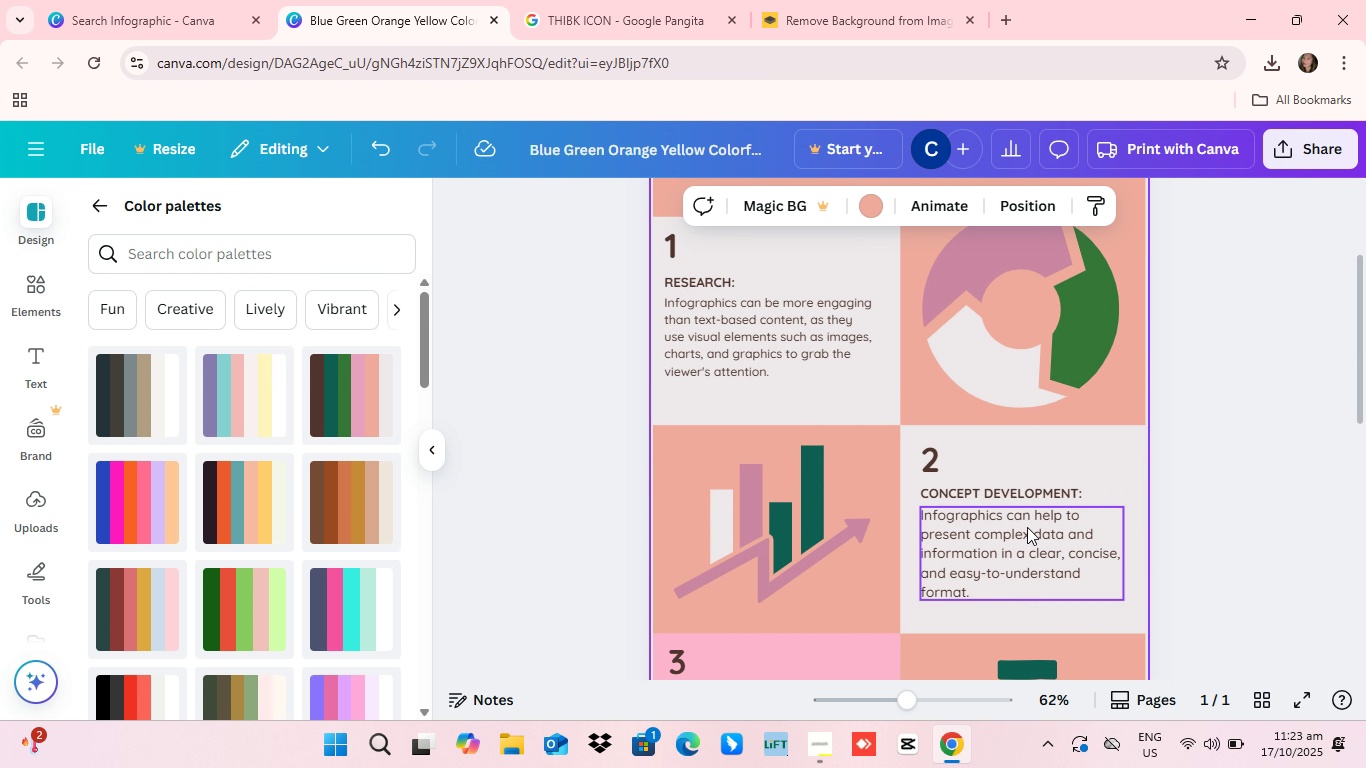 
scroll: coordinate [685, 519], scroll_direction: down, amount: 3.0
 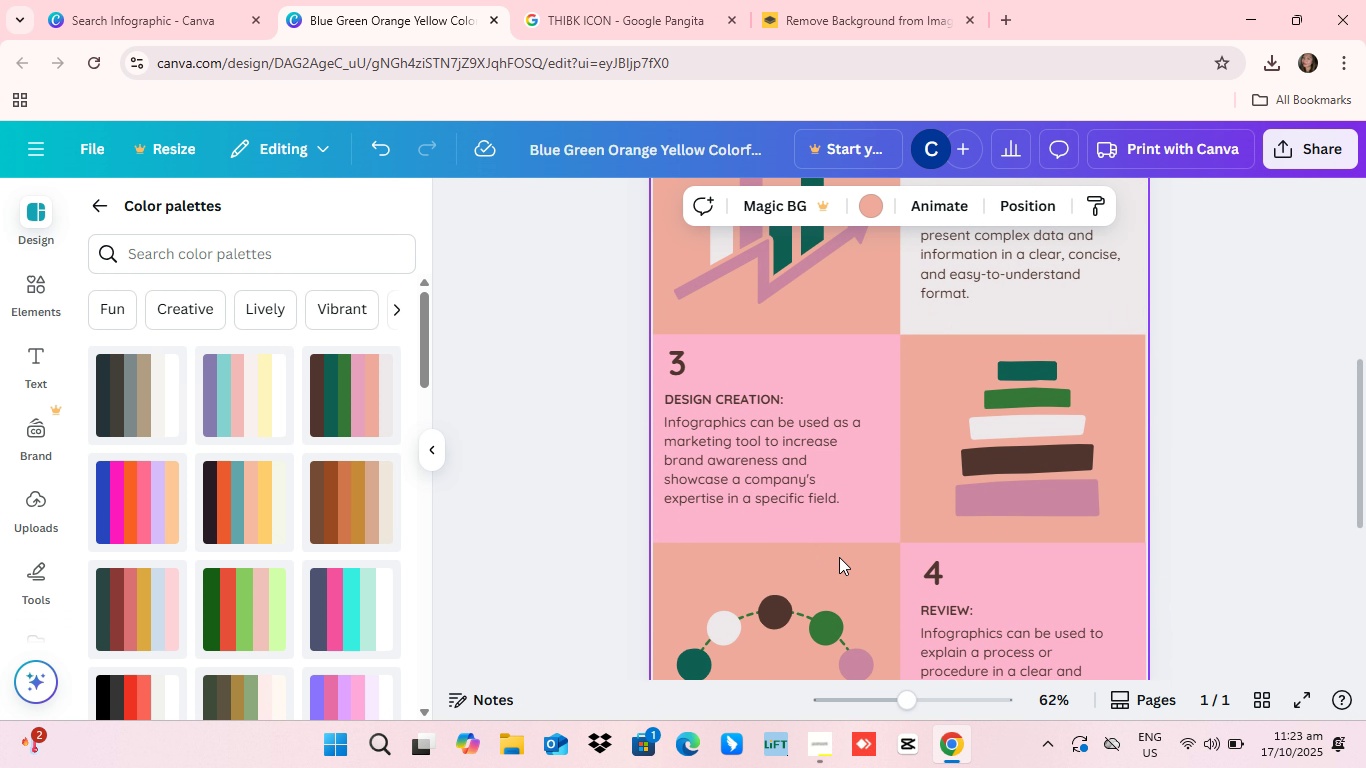 
scroll: coordinate [839, 557], scroll_direction: up, amount: 2.0
 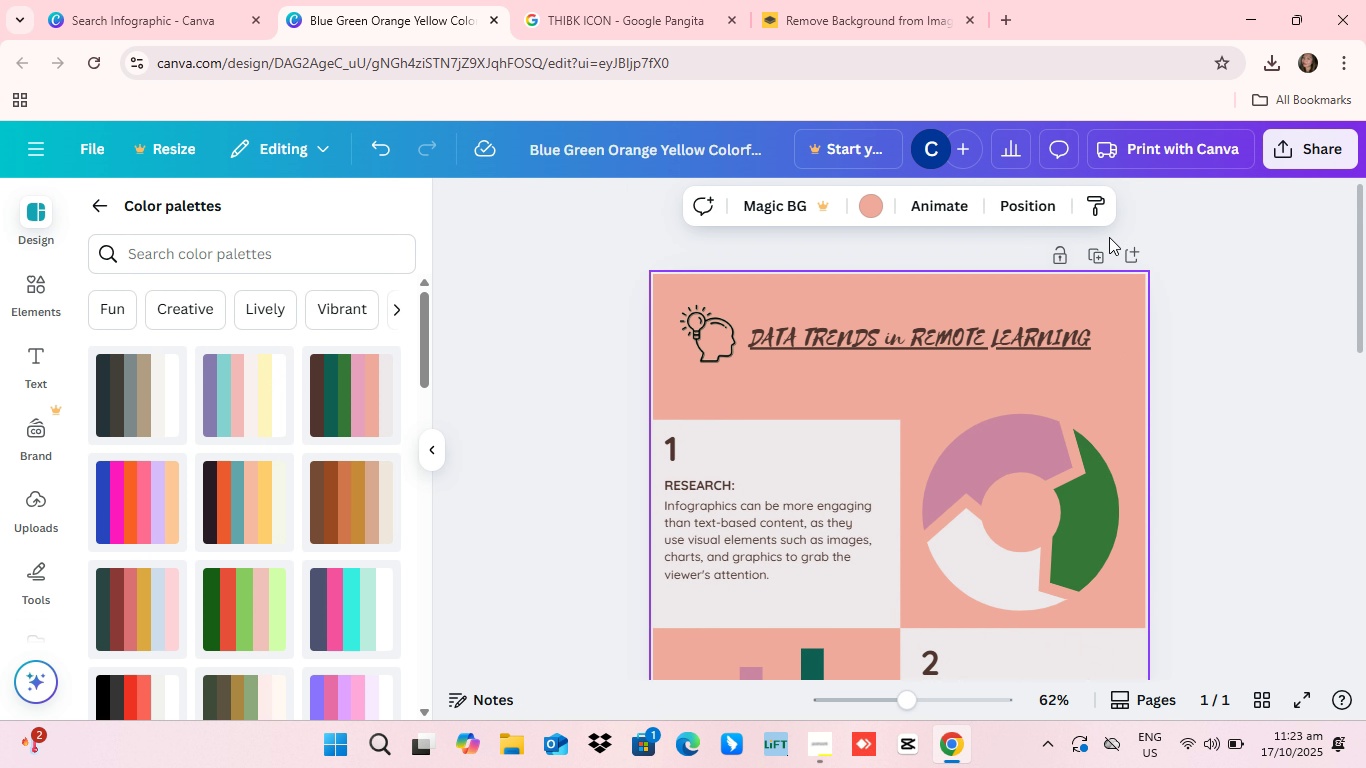 
wait(6.15)
 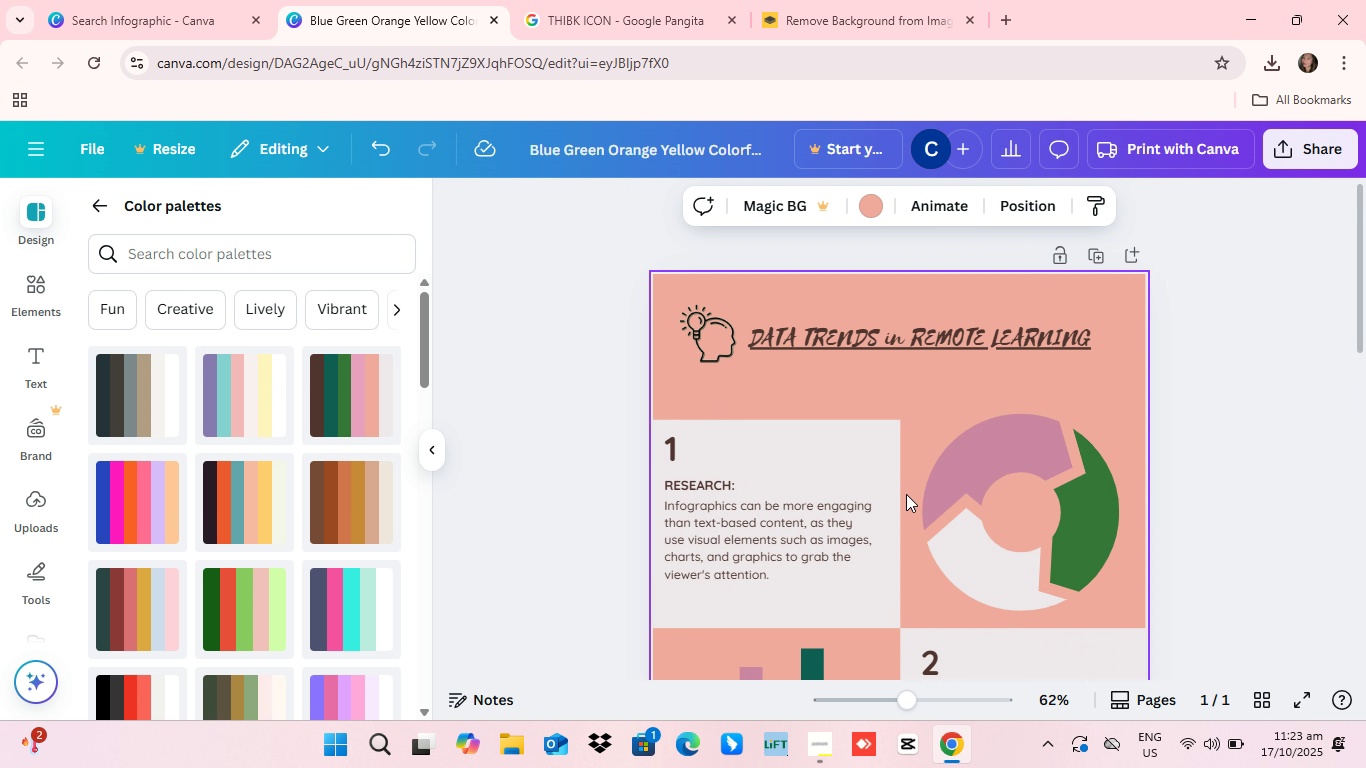 
scroll: coordinate [866, 449], scroll_direction: down, amount: 10.0
 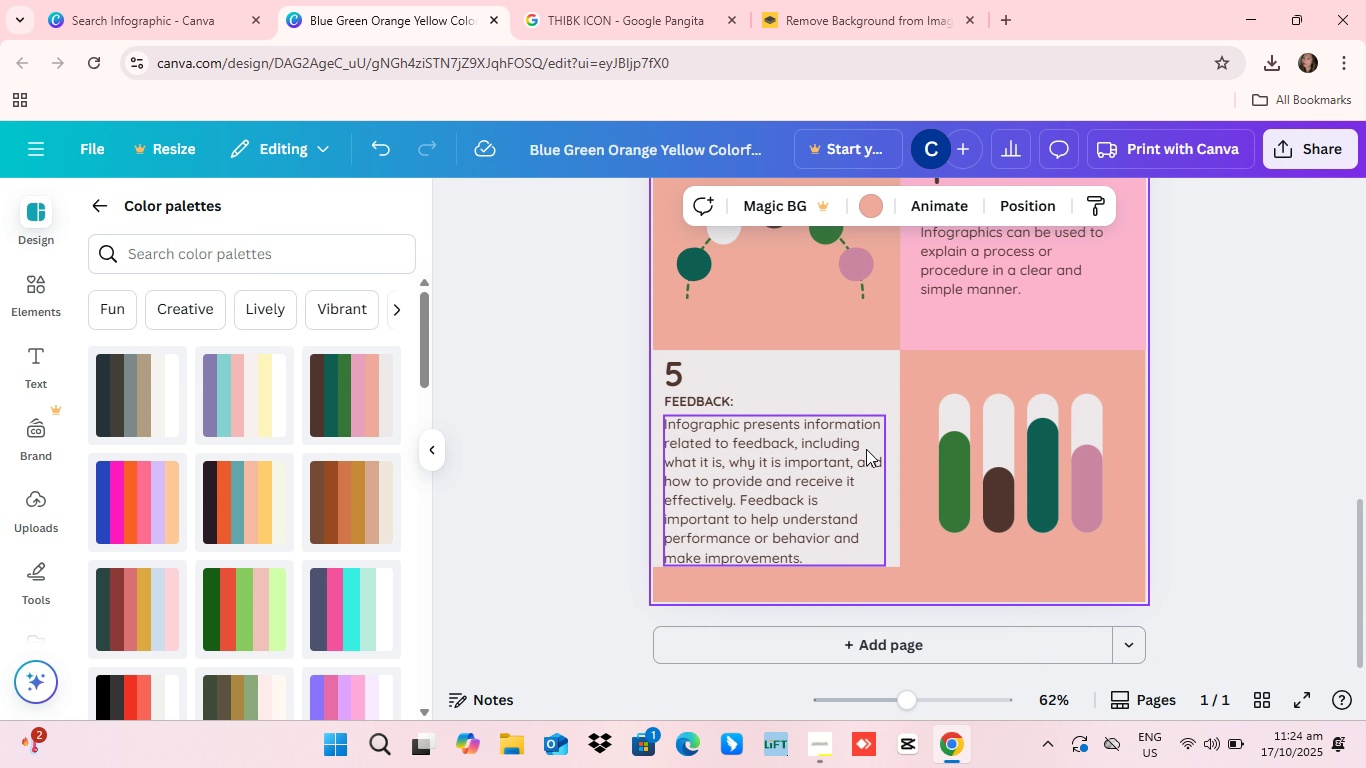 
scroll: coordinate [866, 445], scroll_direction: up, amount: 7.0
 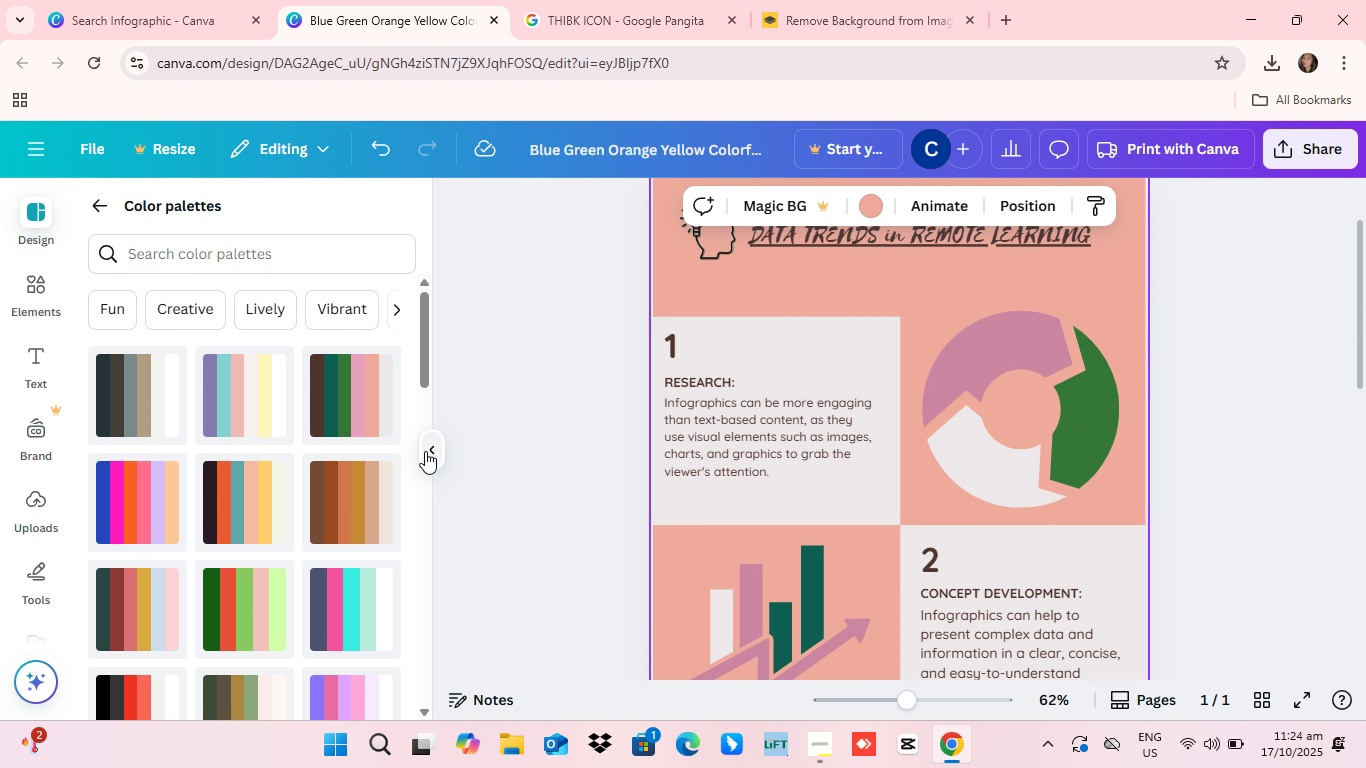 
left_click([425, 451])
 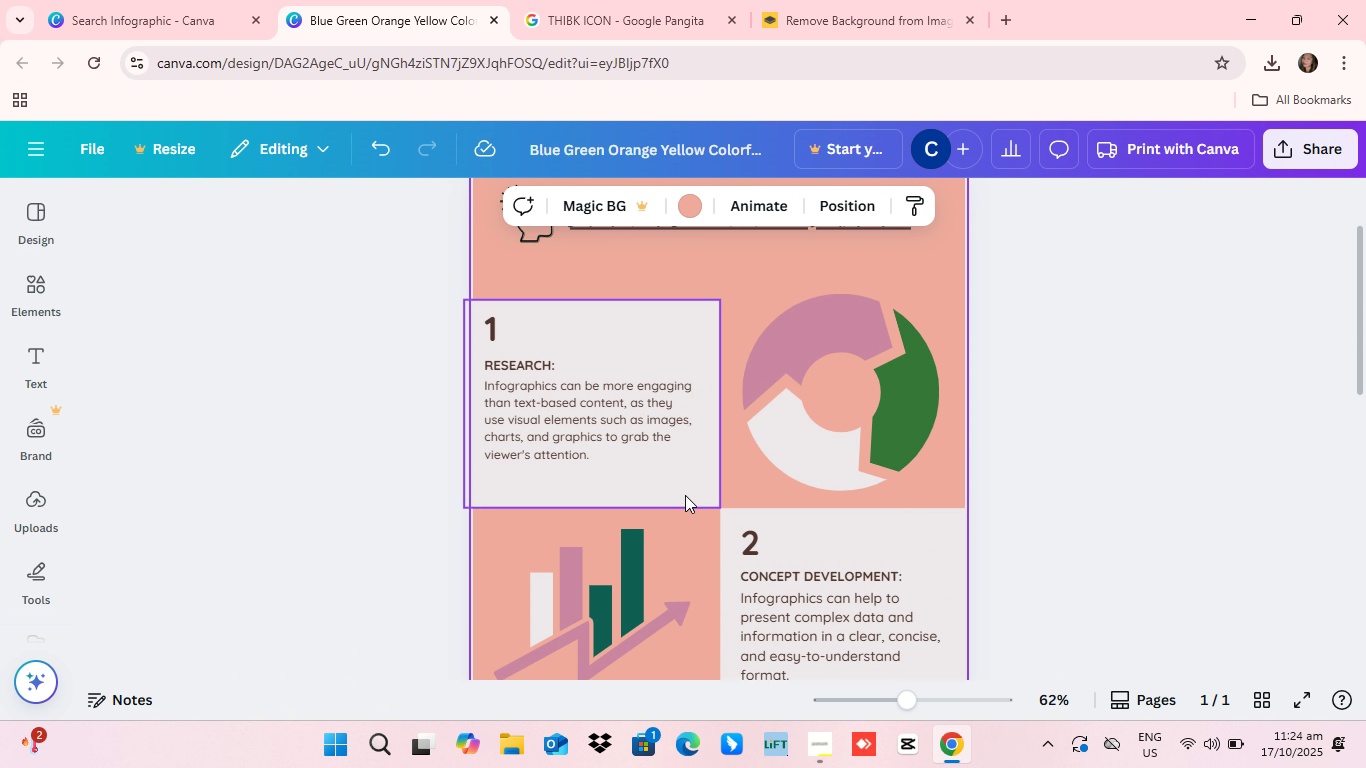 
scroll: coordinate [685, 496], scroll_direction: up, amount: 7.0
 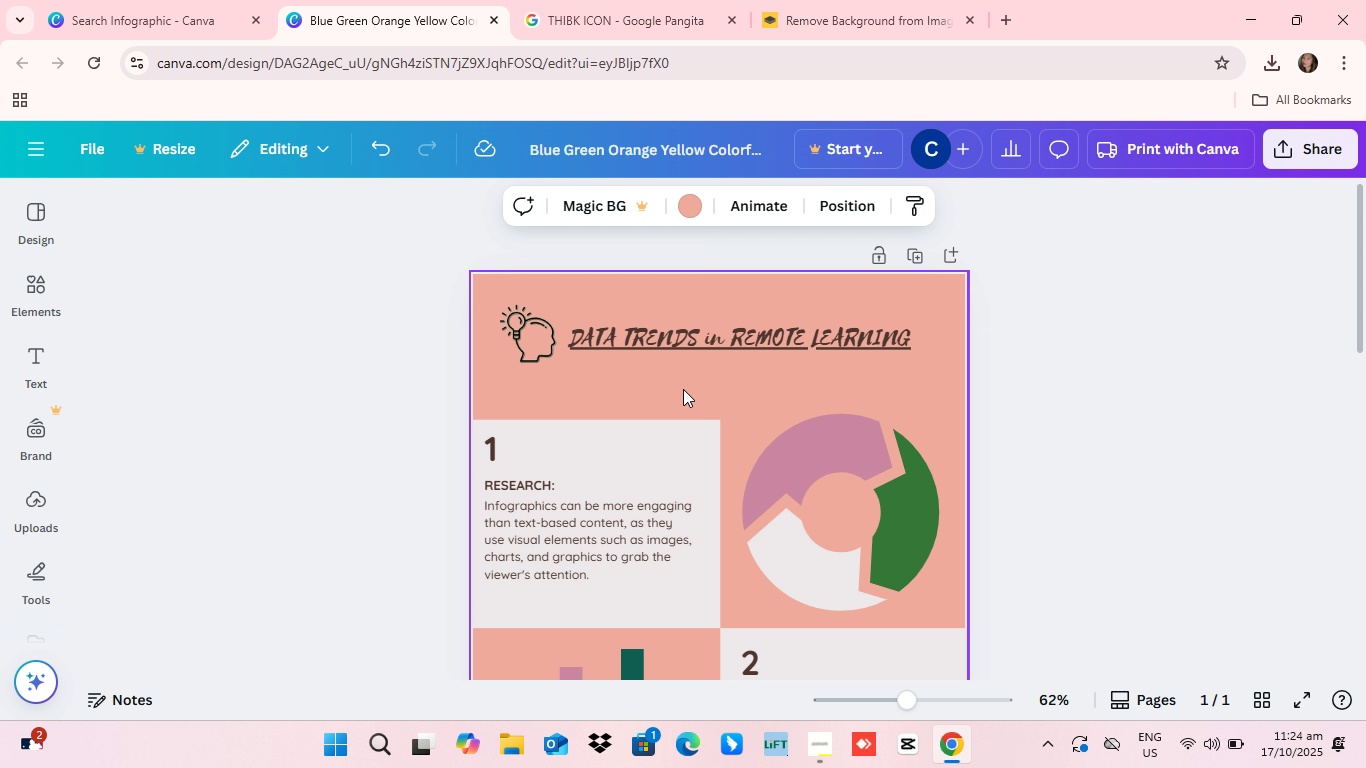 
scroll: coordinate [679, 394], scroll_direction: down, amount: 11.0
 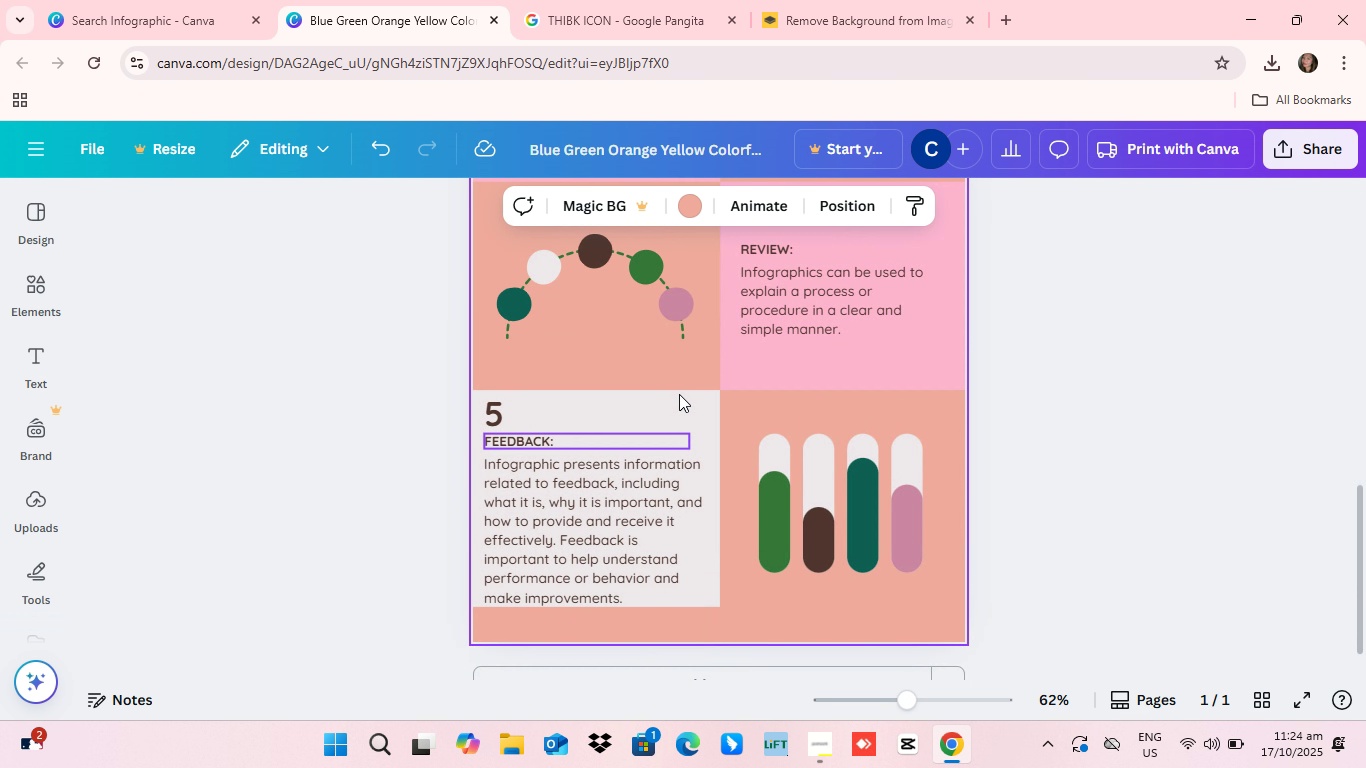 
scroll: coordinate [679, 394], scroll_direction: up, amount: 9.0
 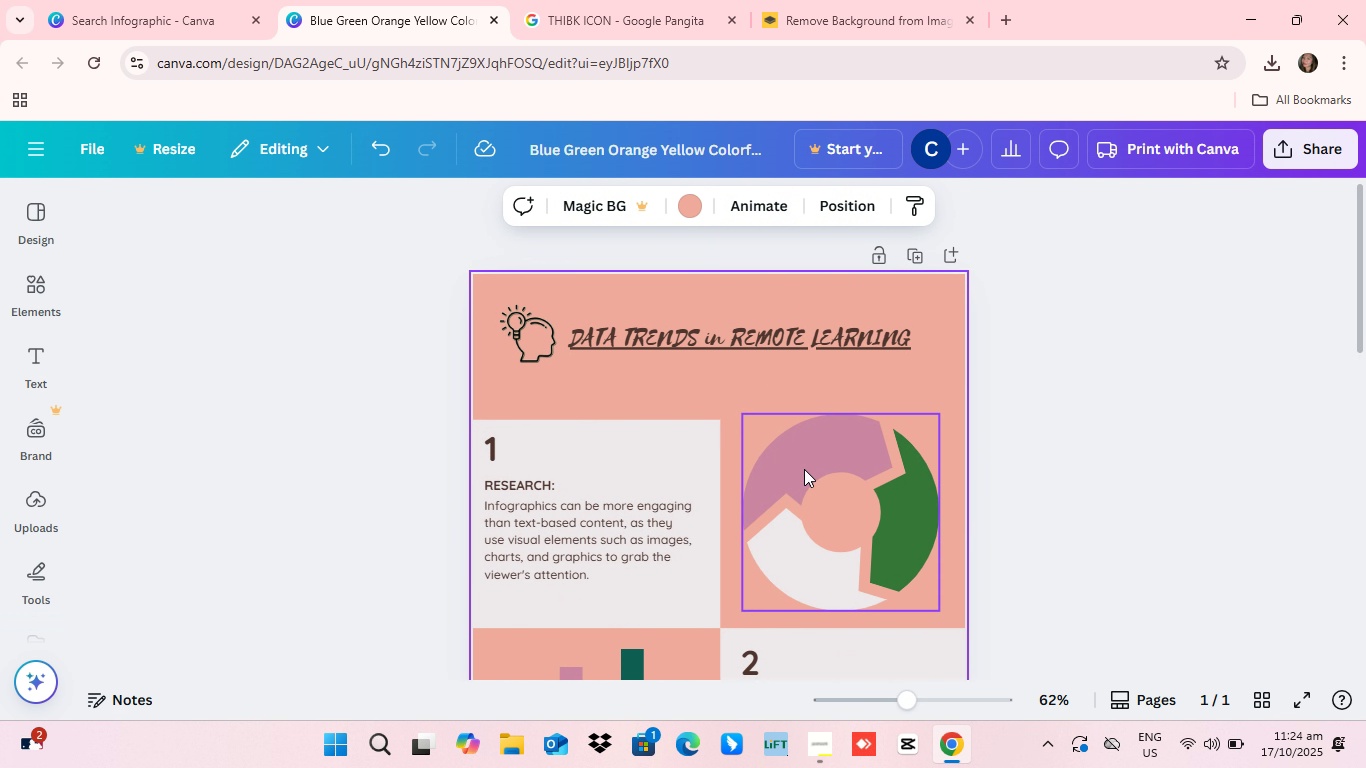 
scroll: coordinate [799, 539], scroll_direction: down, amount: 4.0
 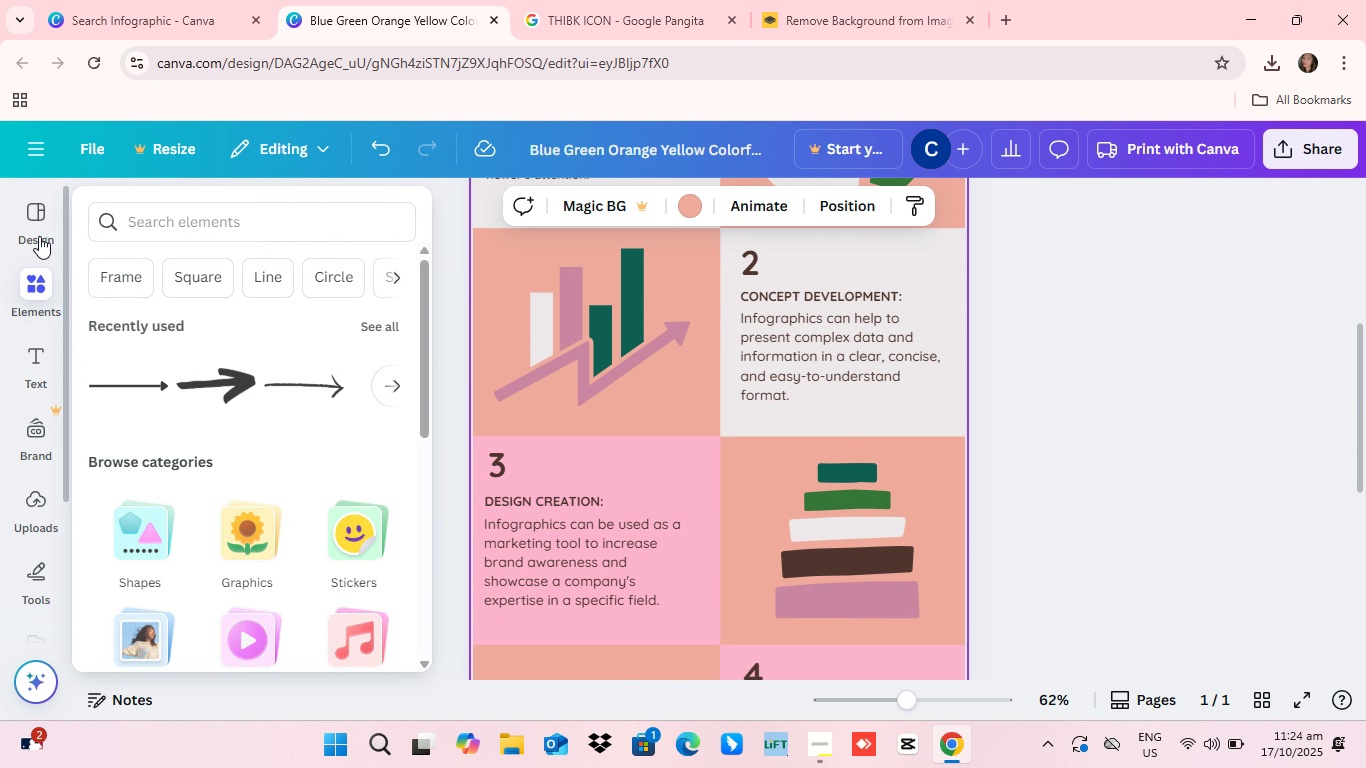 
left_click([39, 236])
 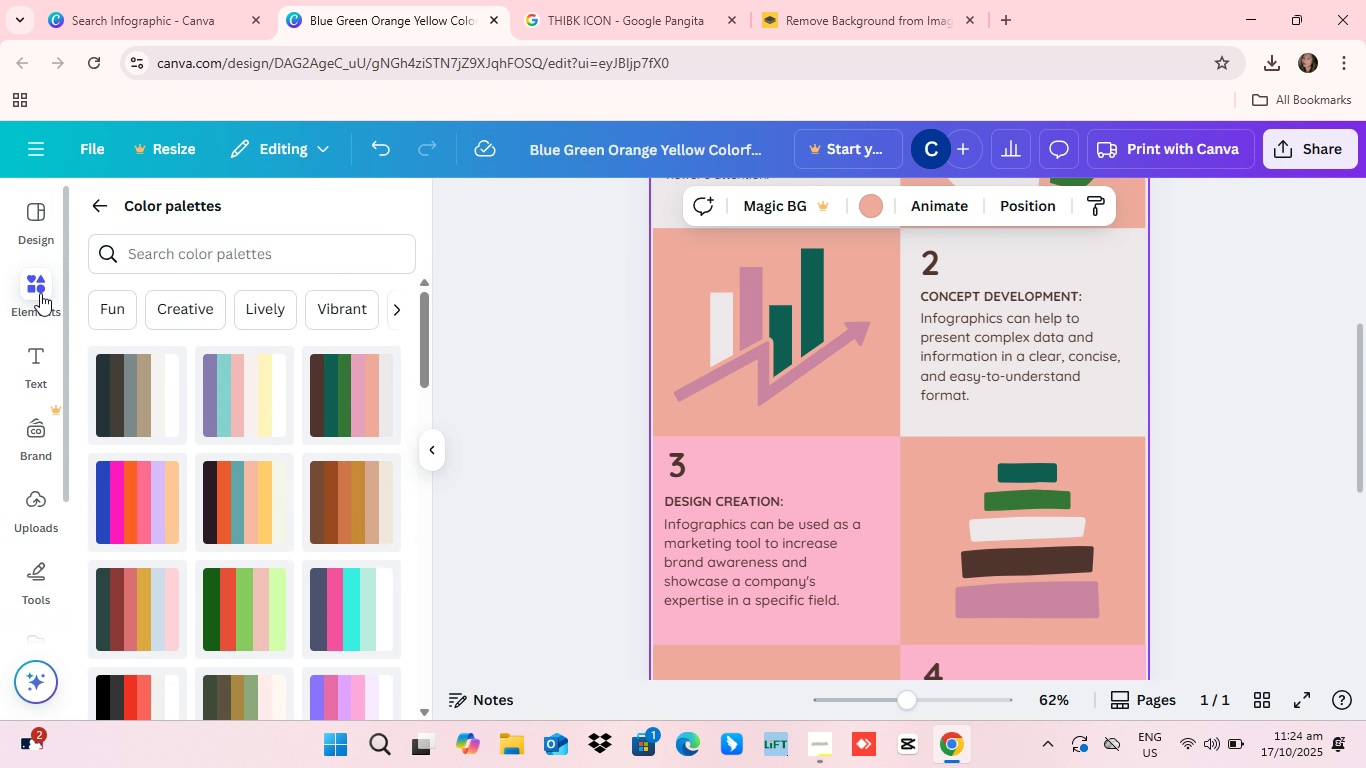 
left_click([31, 293])
 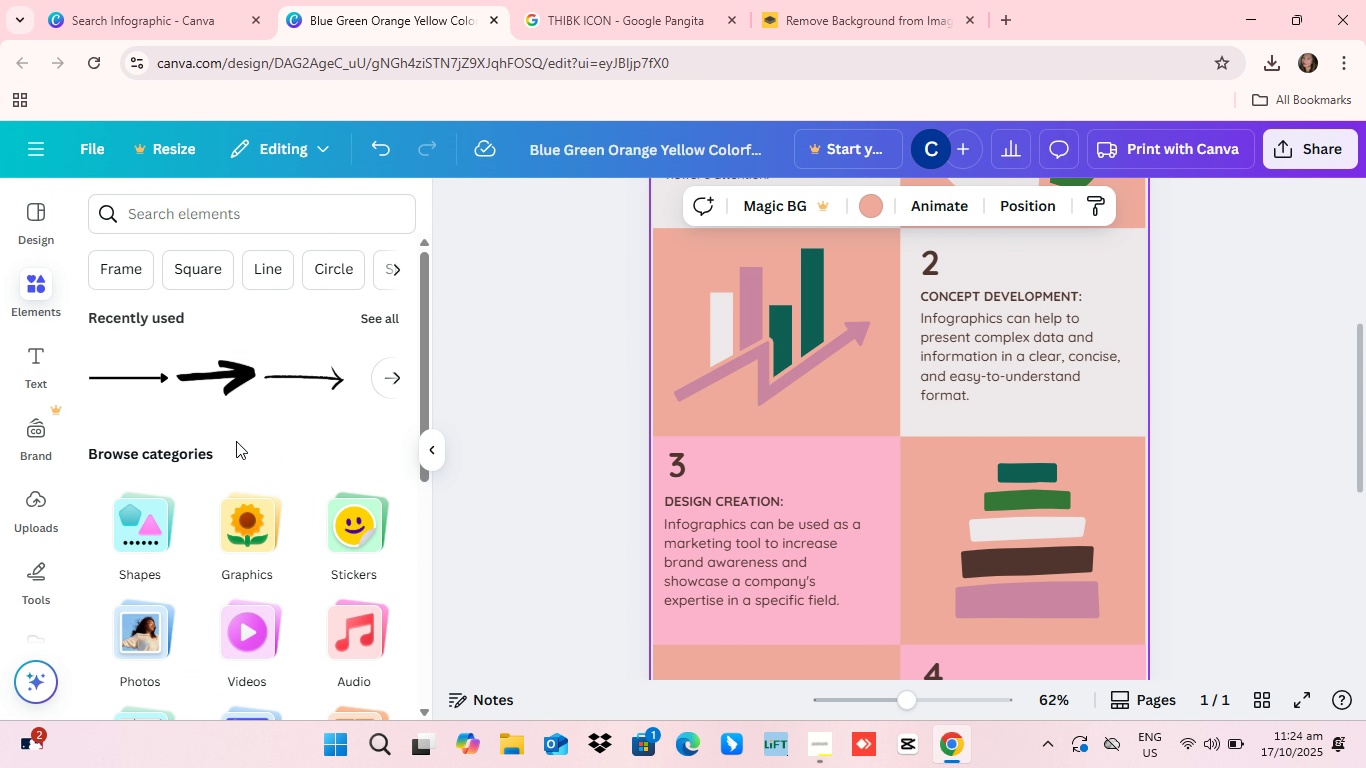 
wait(9.81)
 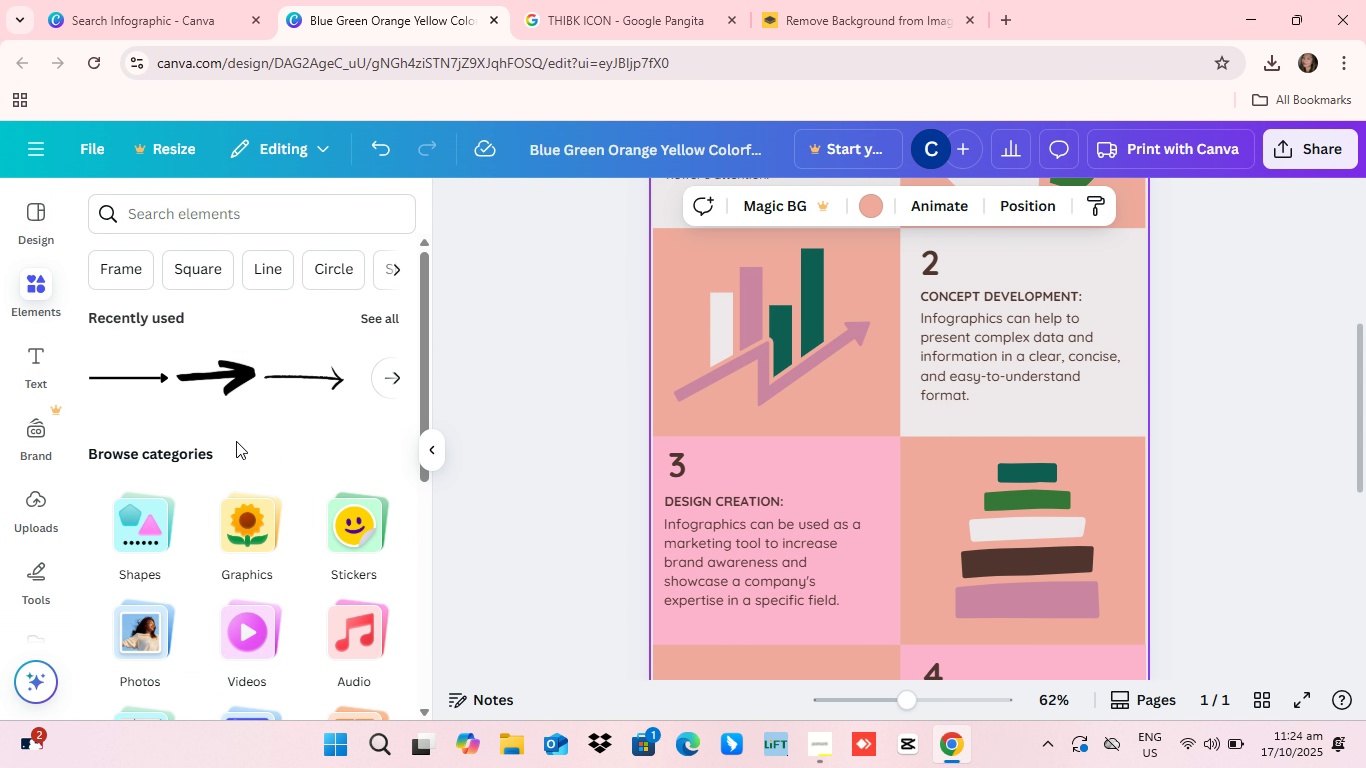 
left_click([435, 458])
 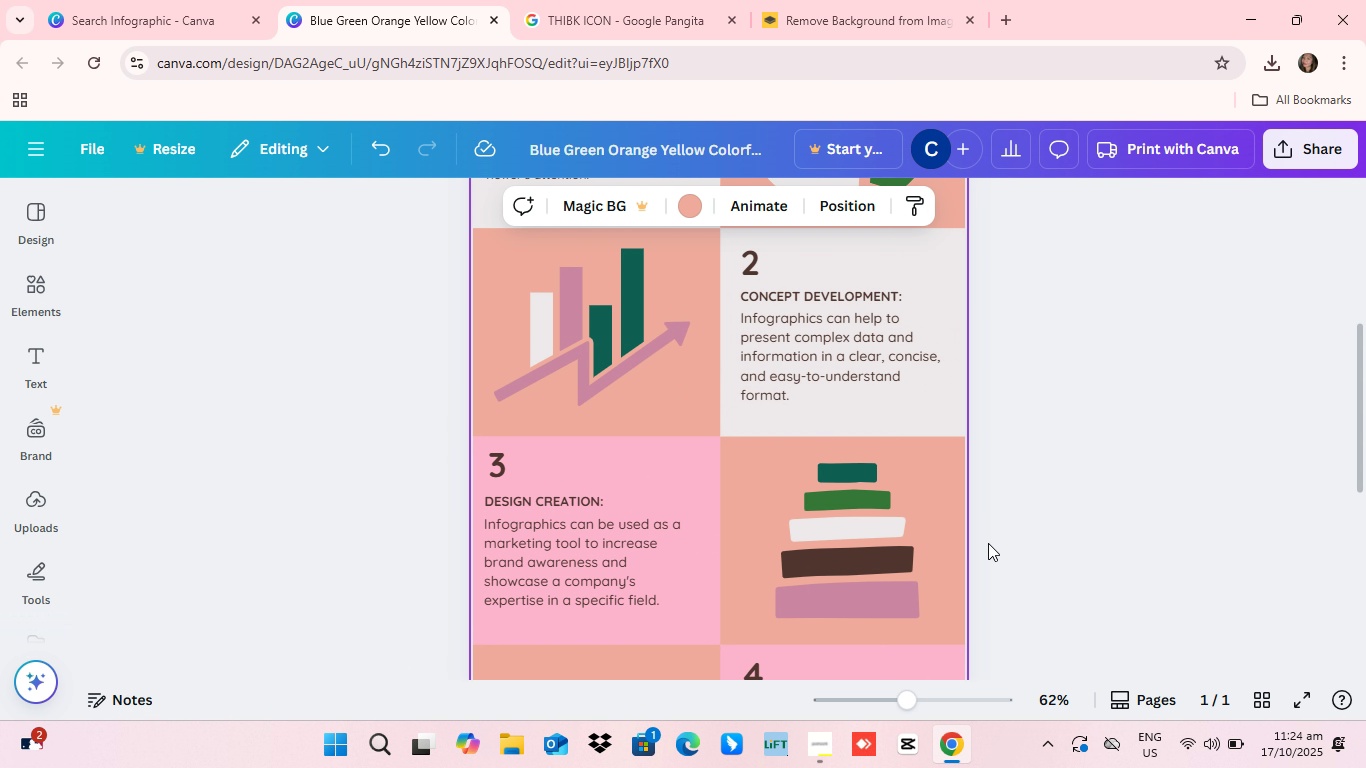 
scroll: coordinate [777, 456], scroll_direction: down, amount: 10.0
 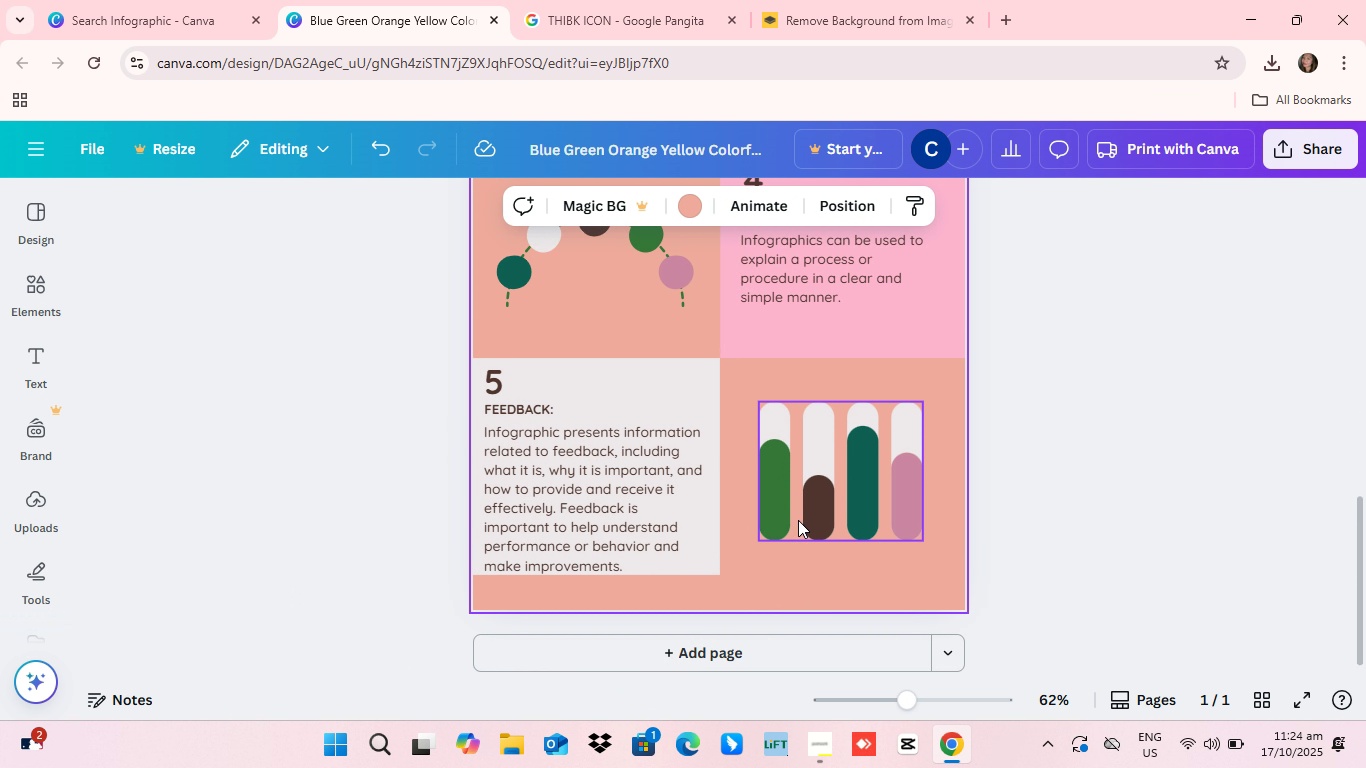 
scroll: coordinate [798, 522], scroll_direction: up, amount: 14.0
 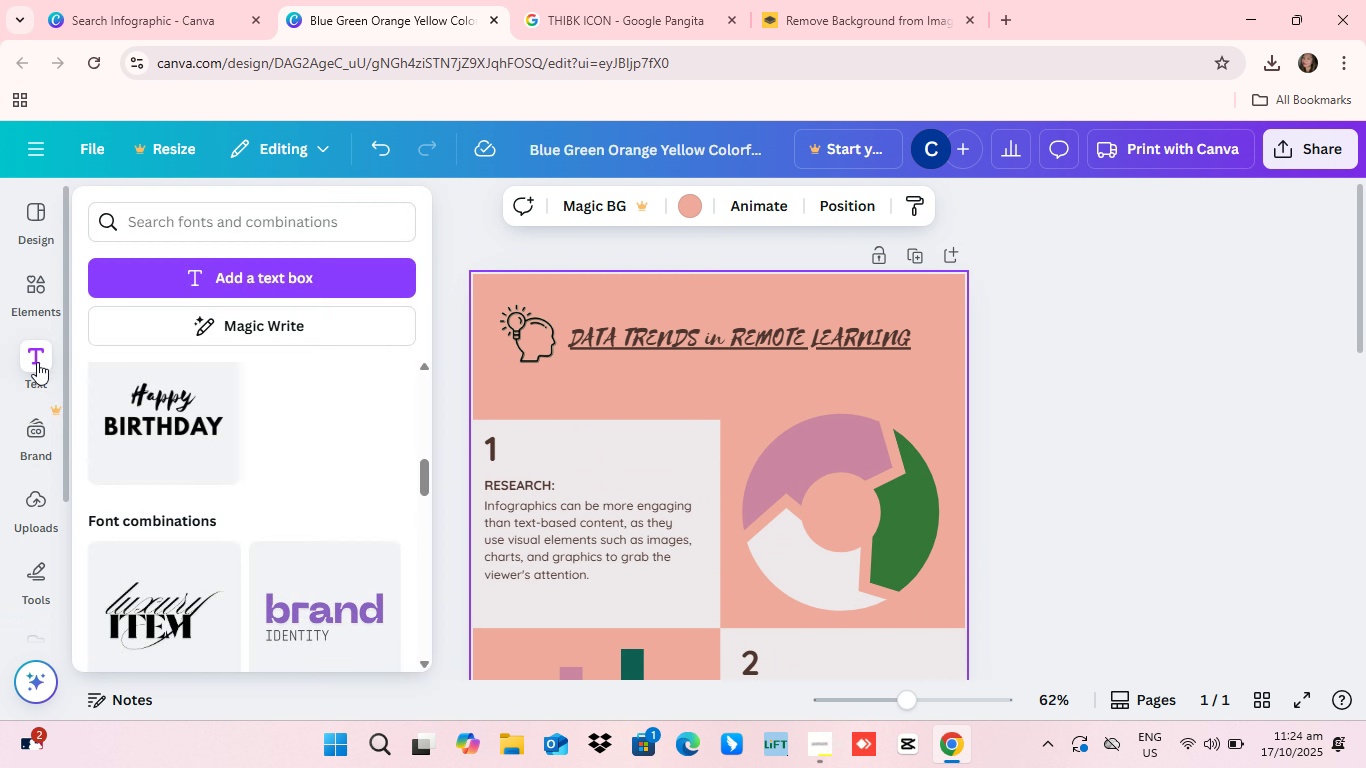 
left_click([37, 362])
 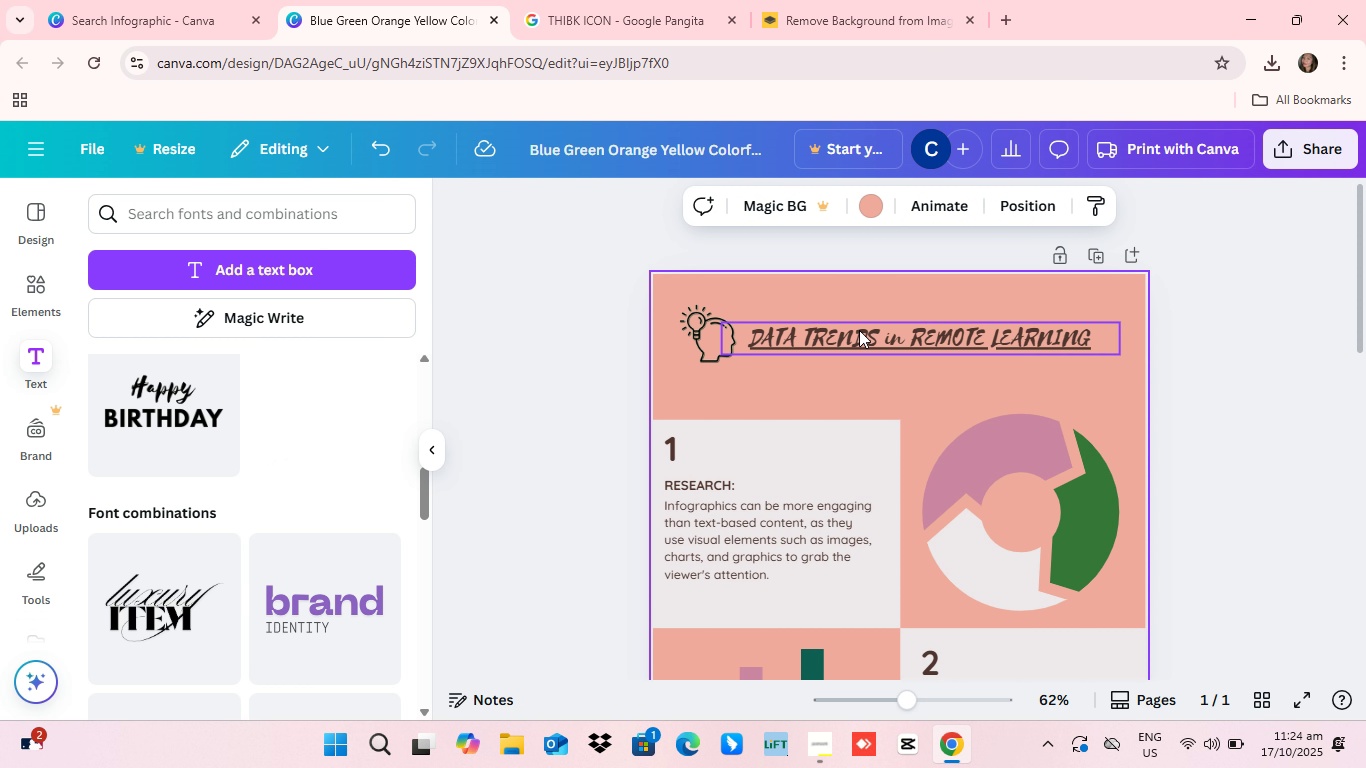 
left_click([859, 330])
 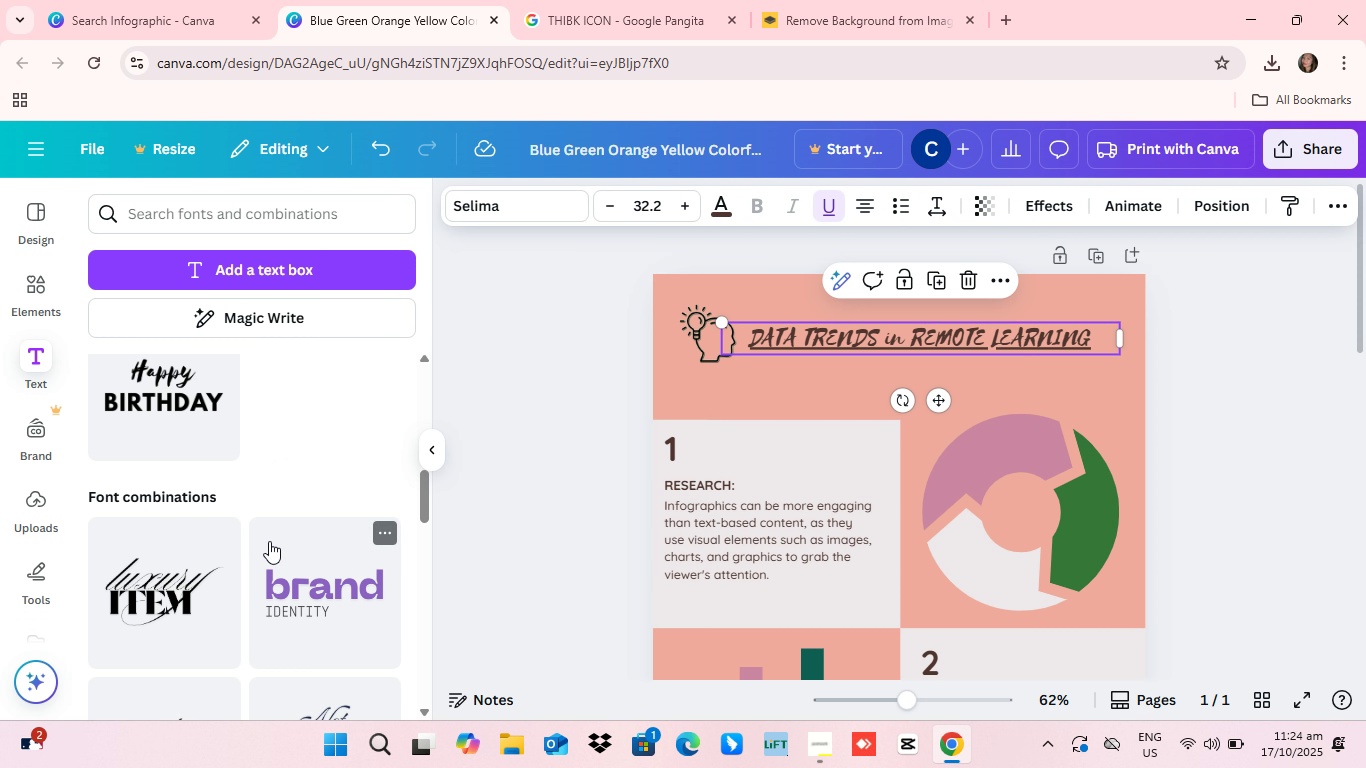 
scroll: coordinate [266, 539], scroll_direction: down, amount: 8.0
 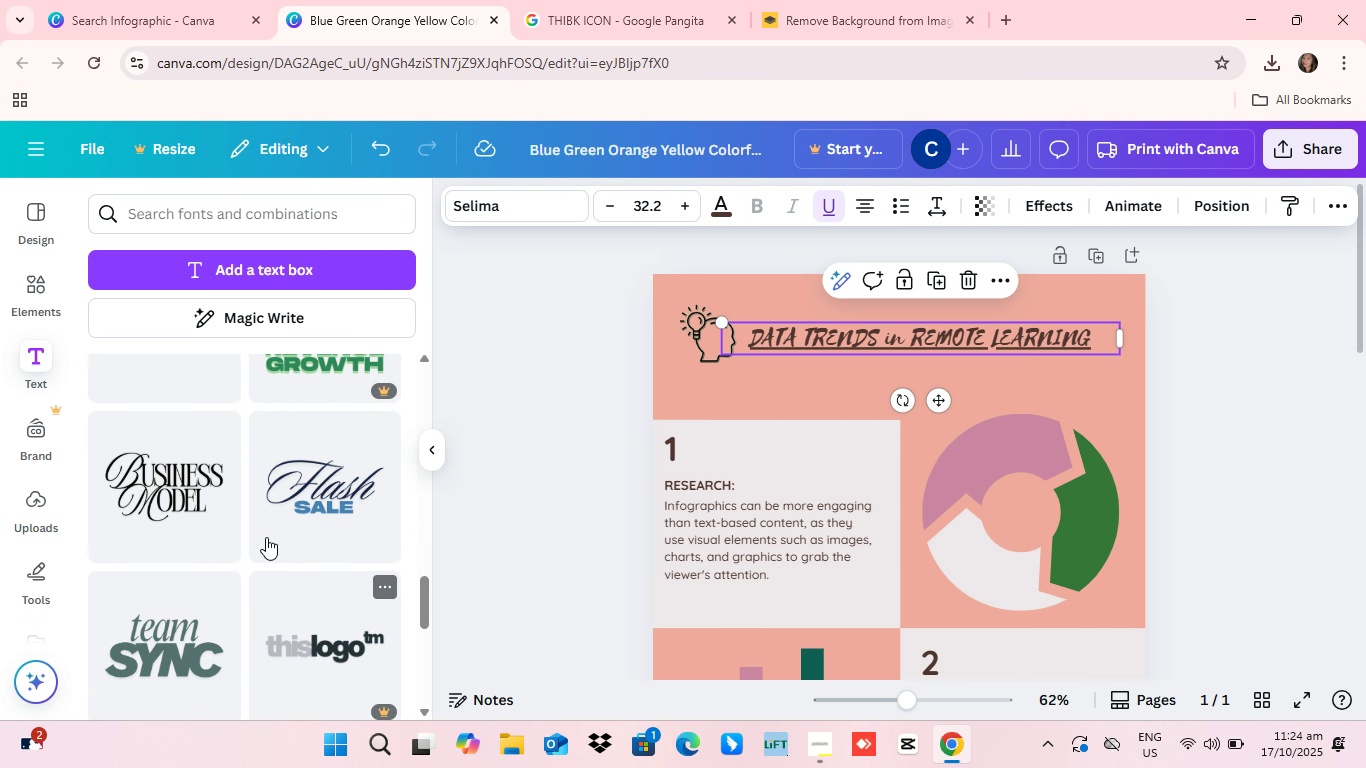 
scroll: coordinate [266, 537], scroll_direction: up, amount: 3.0
 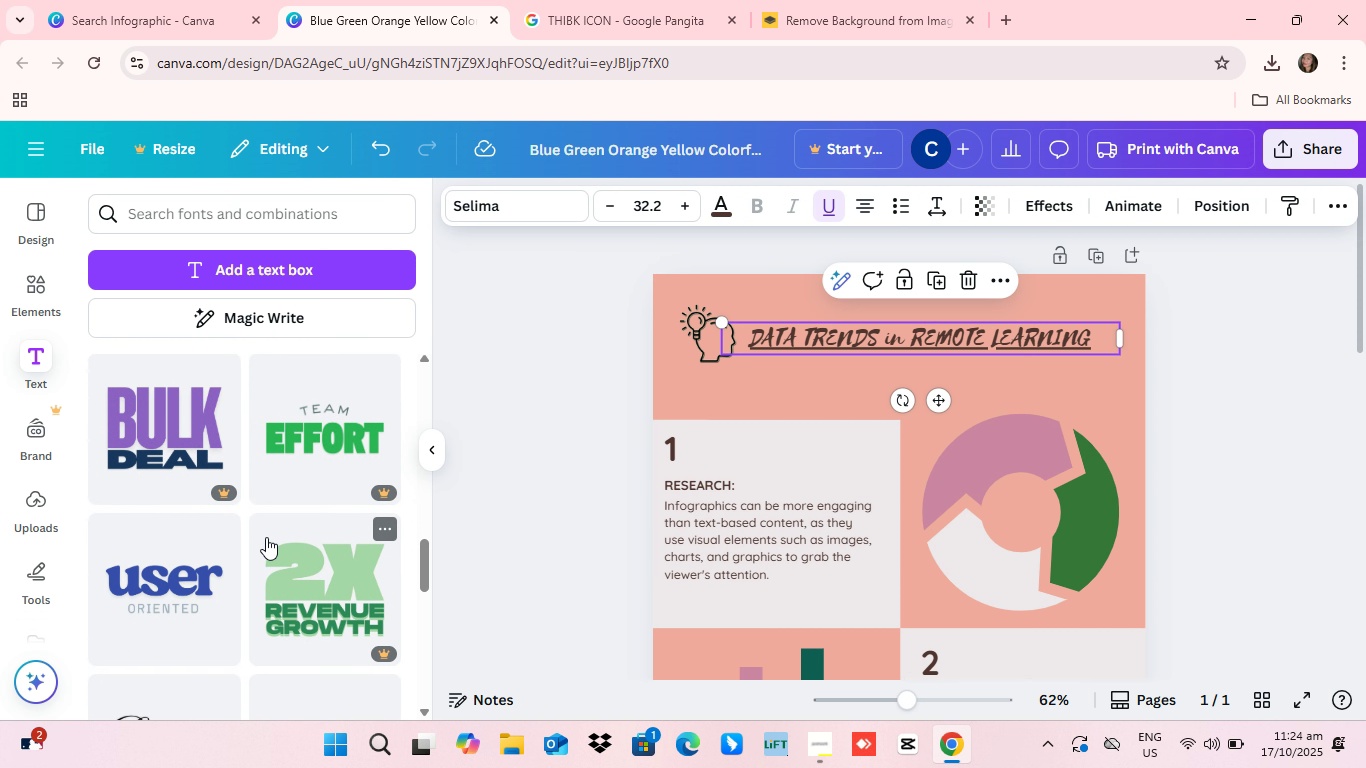 
scroll: coordinate [277, 511], scroll_direction: down, amount: 13.0
 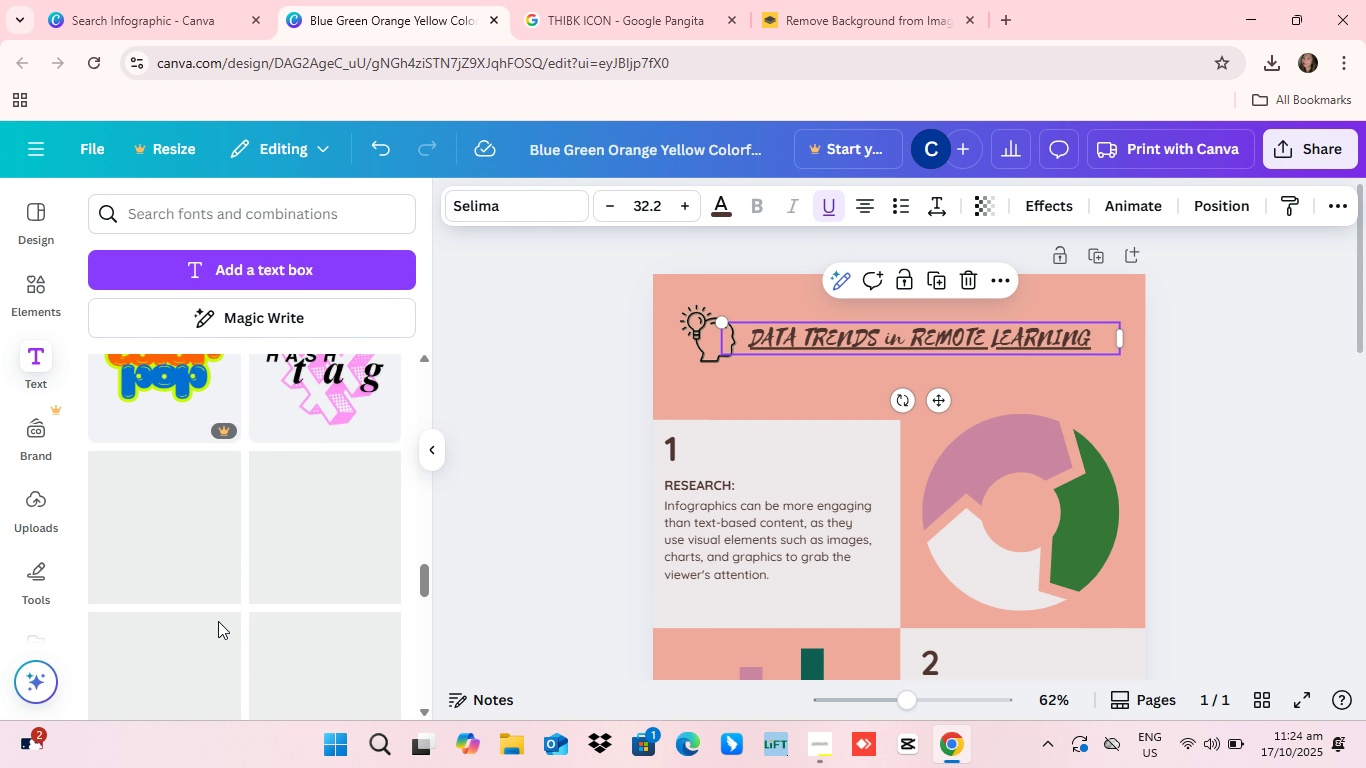 
scroll: coordinate [218, 621], scroll_direction: up, amount: 4.0
 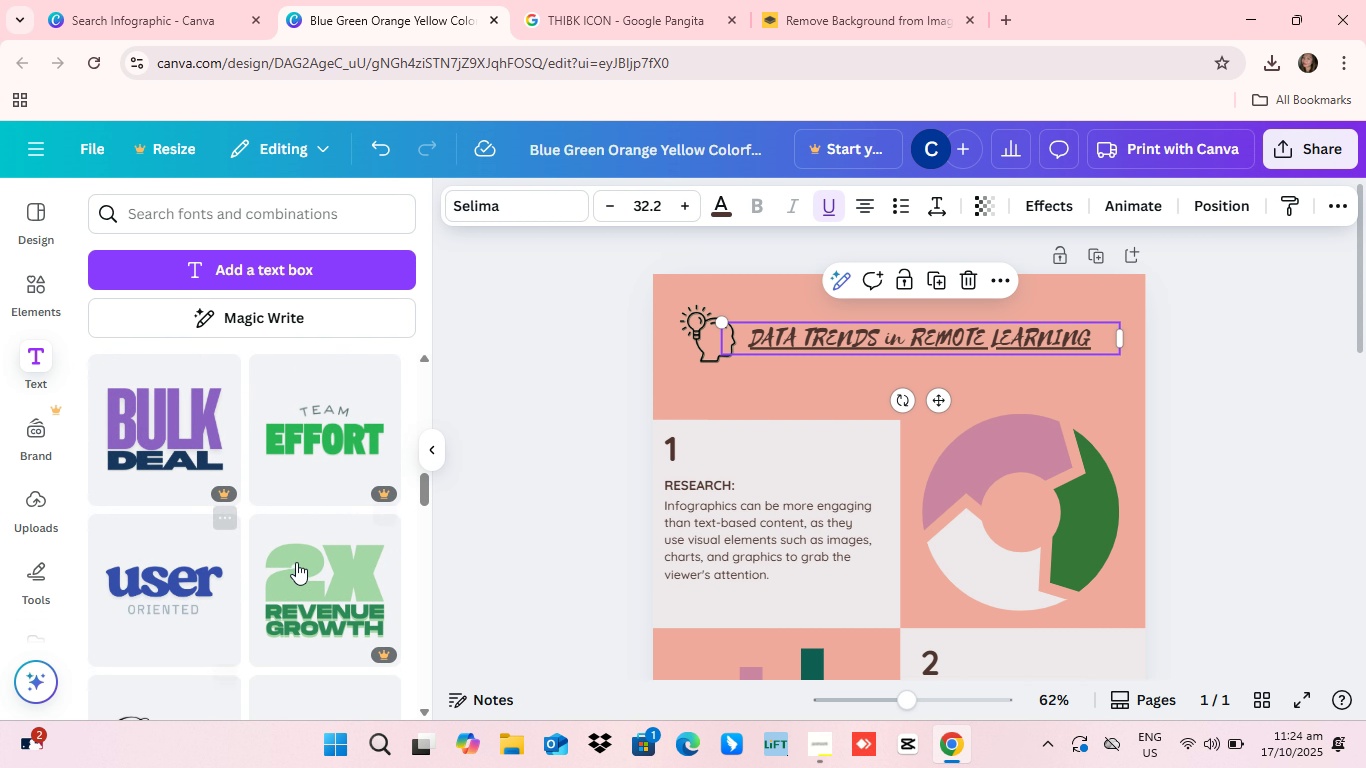 
left_click([185, 596])
 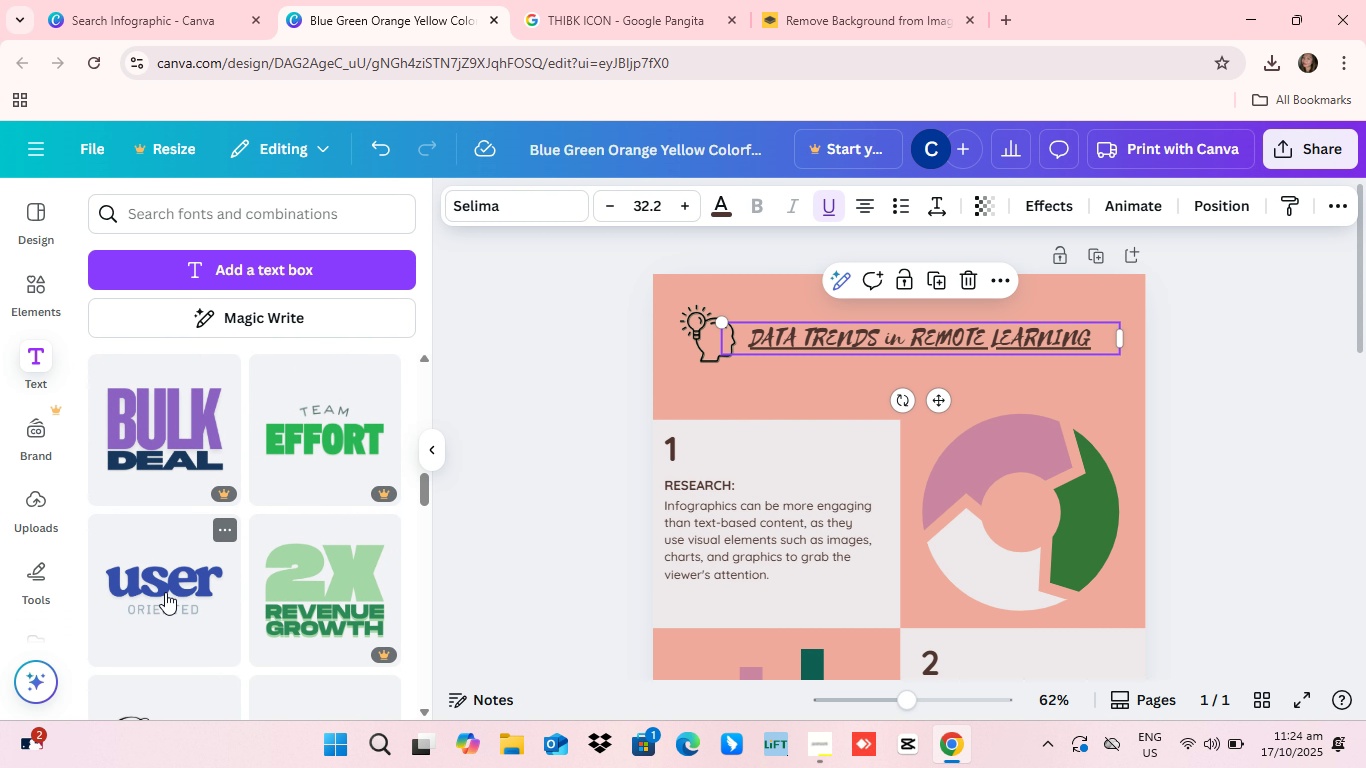 
left_click_drag(start_coordinate=[171, 590], to_coordinate=[810, 356])
 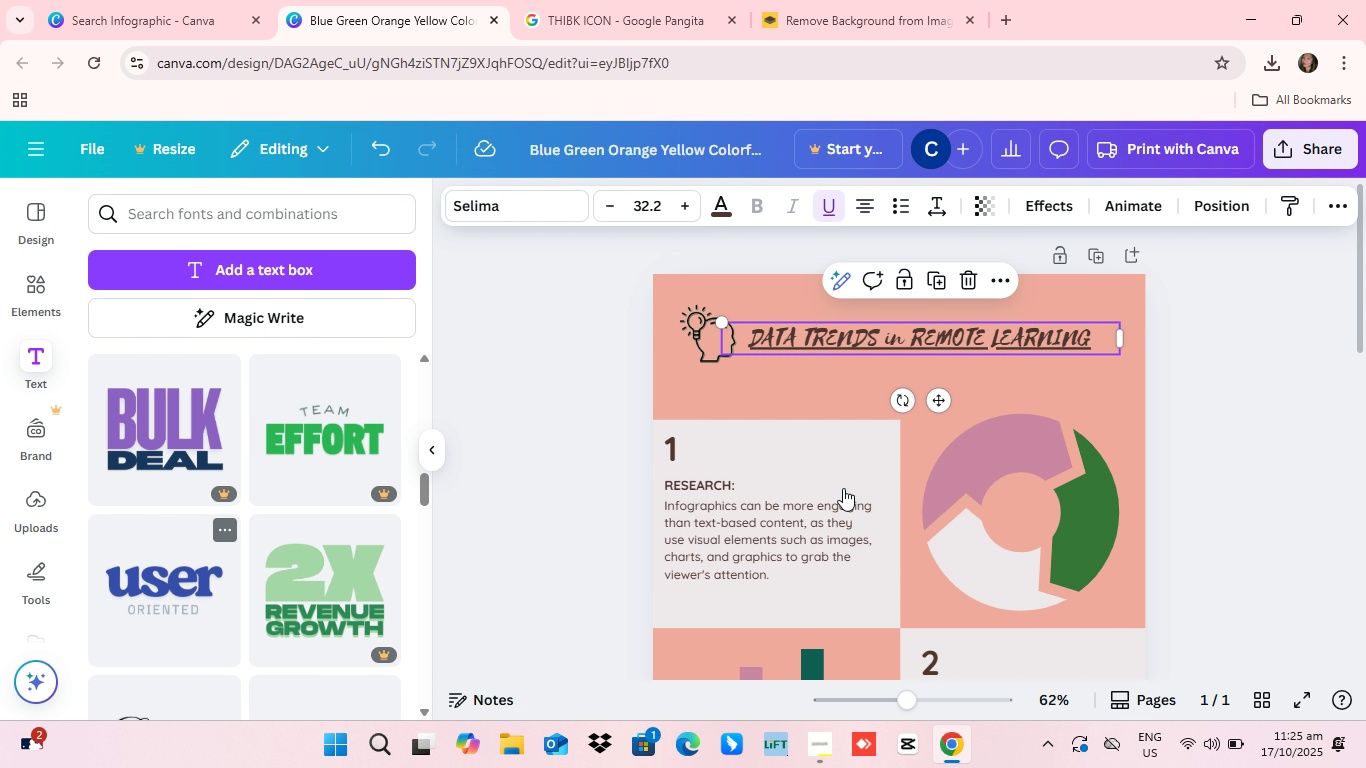 
scroll: coordinate [843, 488], scroll_direction: down, amount: 4.0
 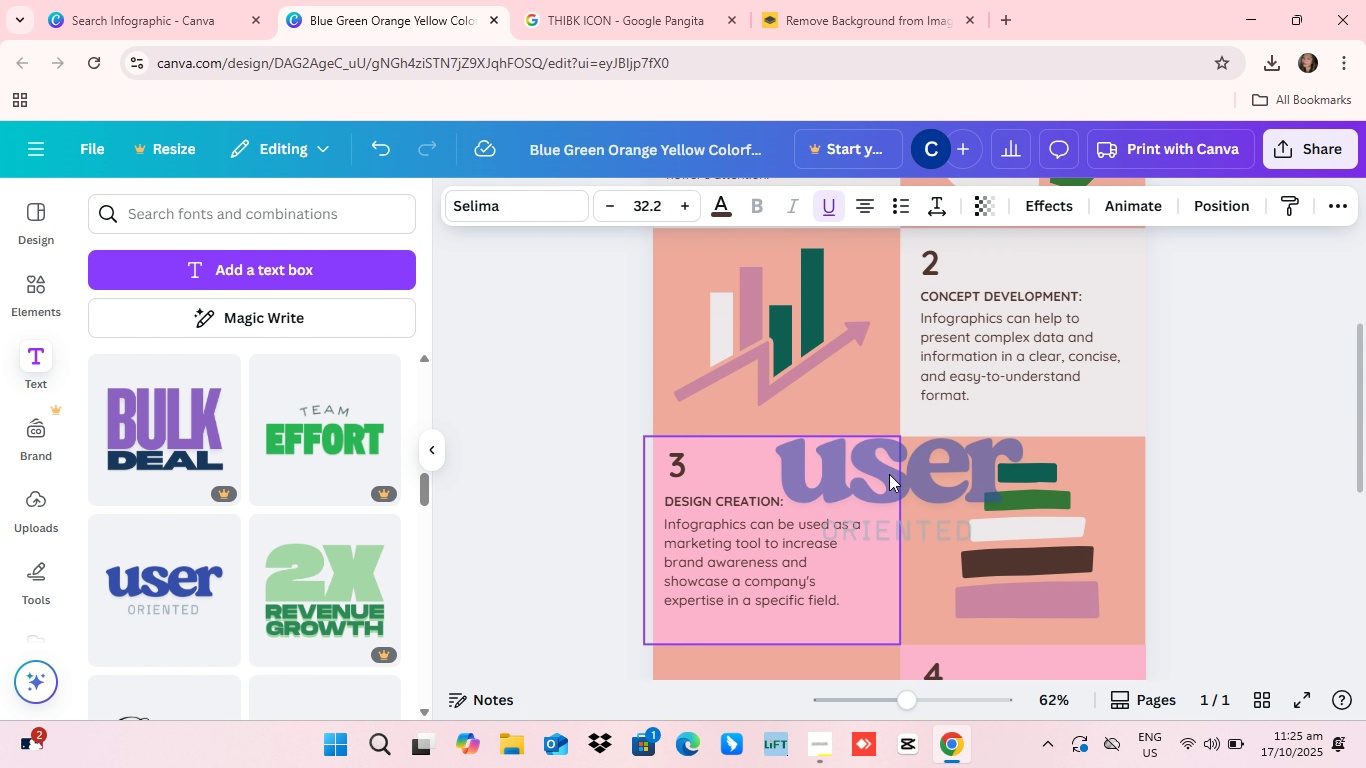 
left_click([889, 474])
 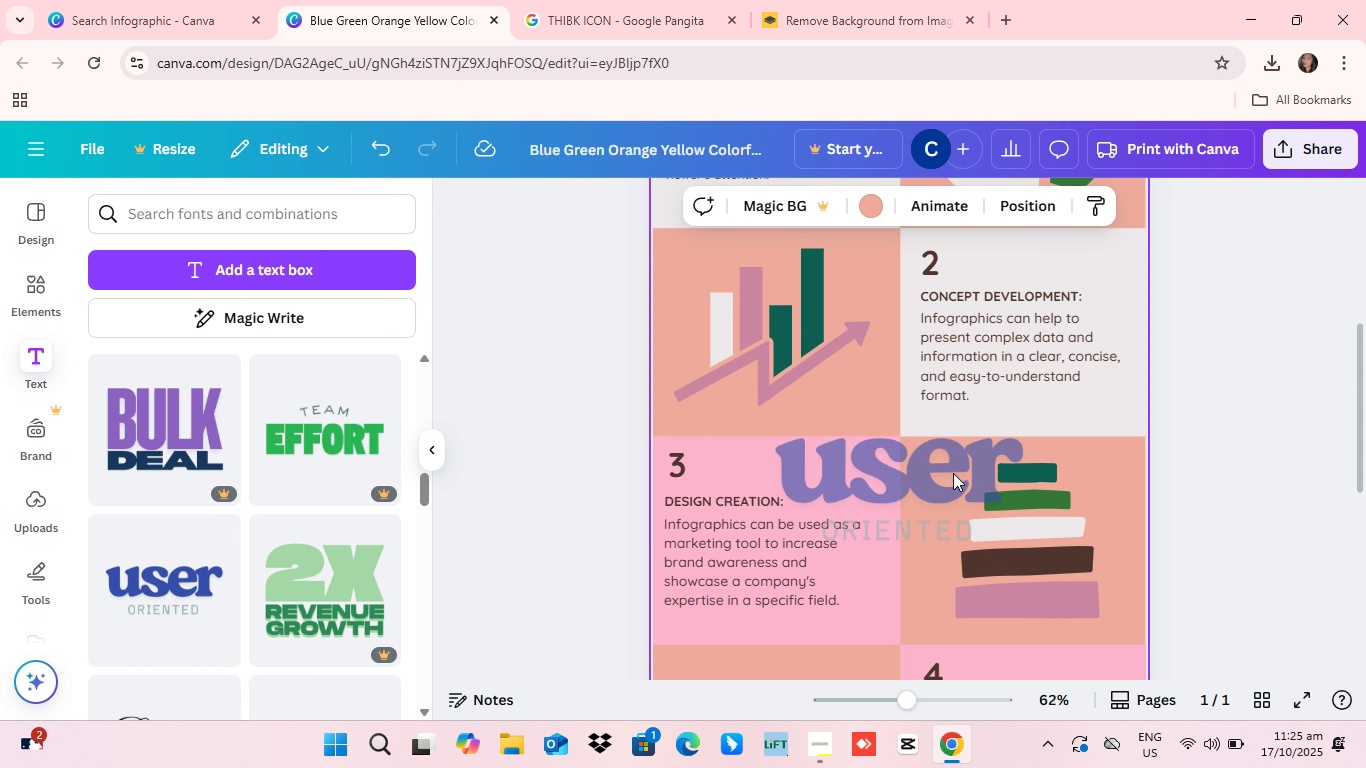 
left_click([953, 473])
 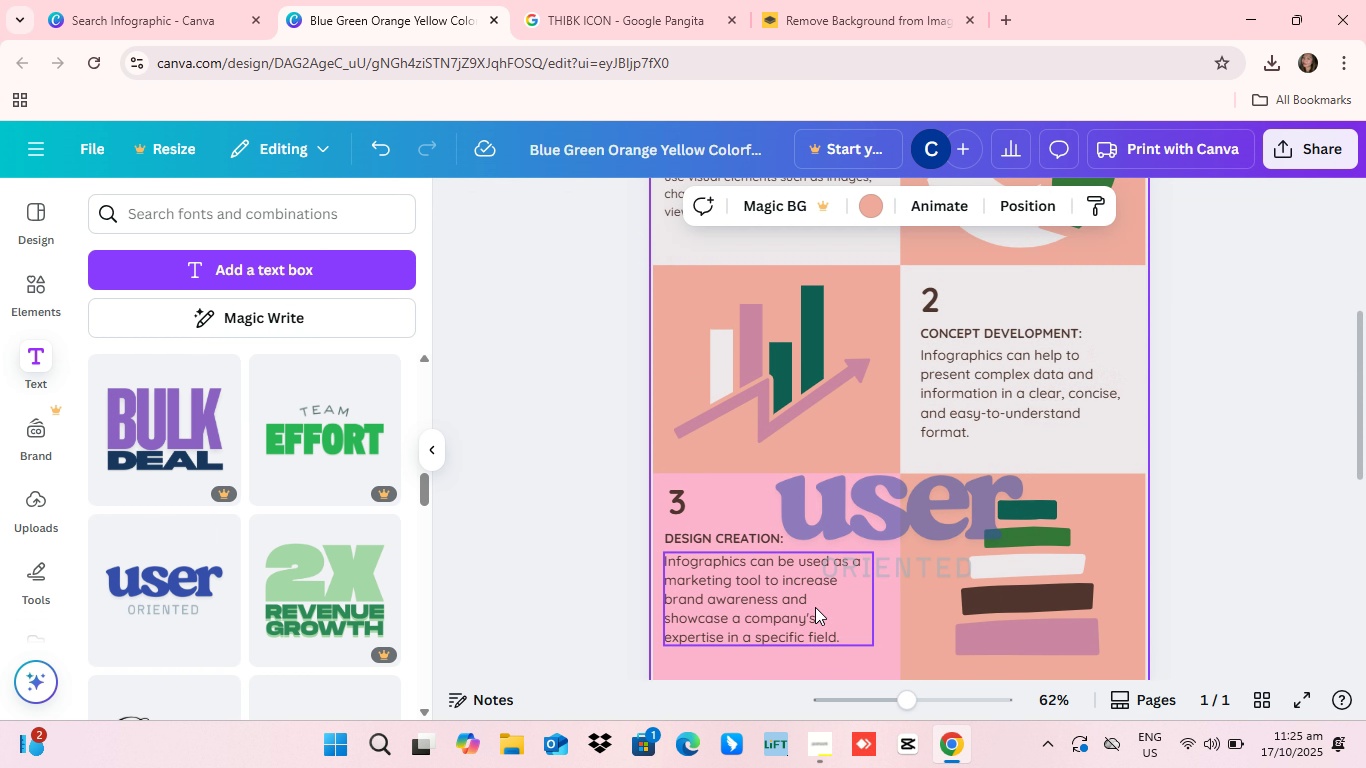 
scroll: coordinate [815, 607], scroll_direction: up, amount: 2.0
 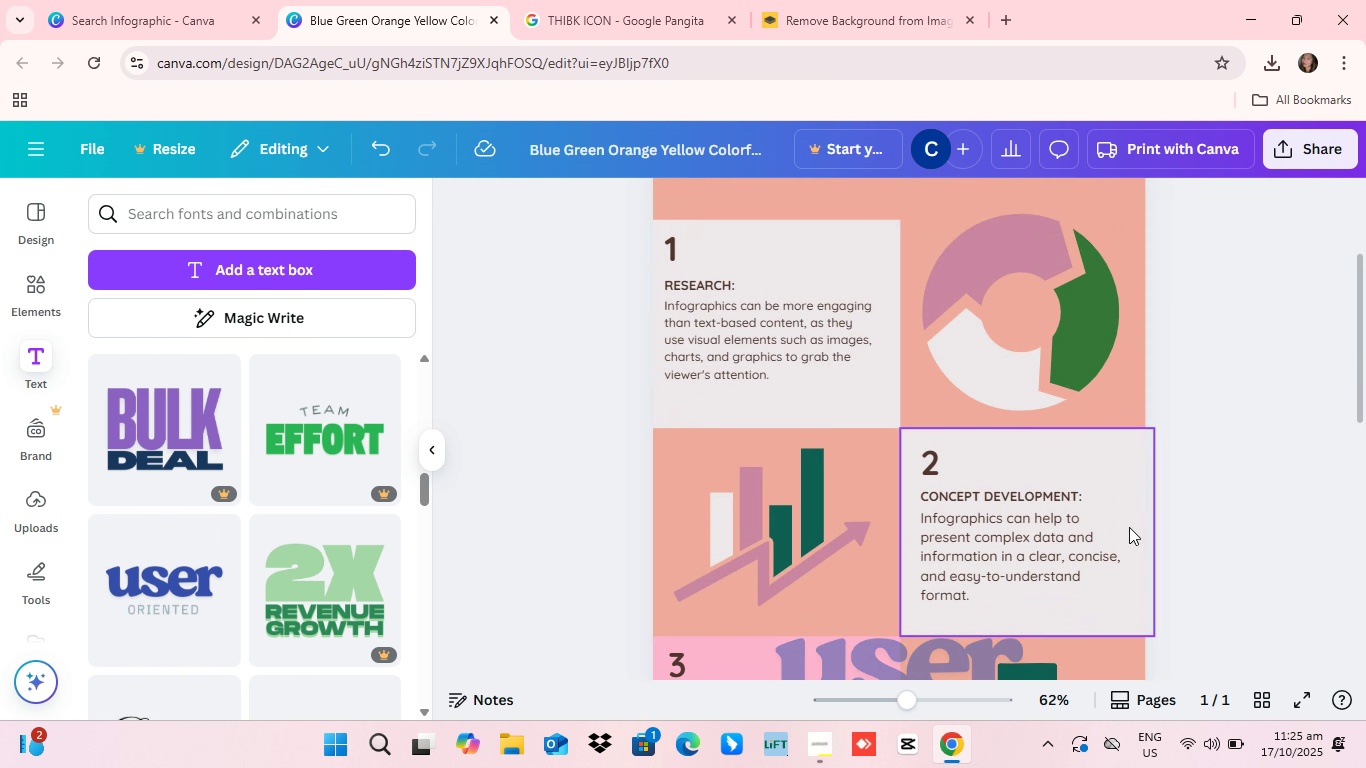 
left_click([1314, 295])
 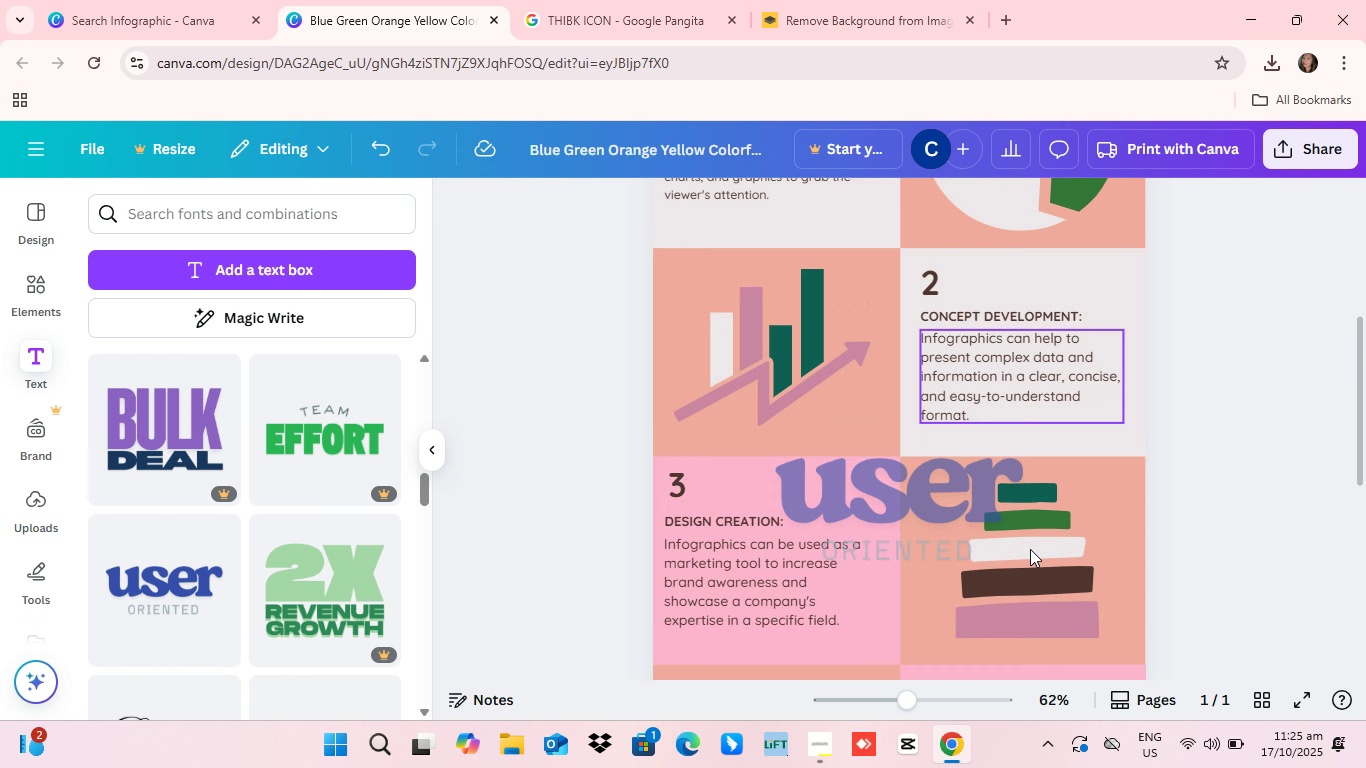 
scroll: coordinate [1032, 549], scroll_direction: down, amount: 3.0
 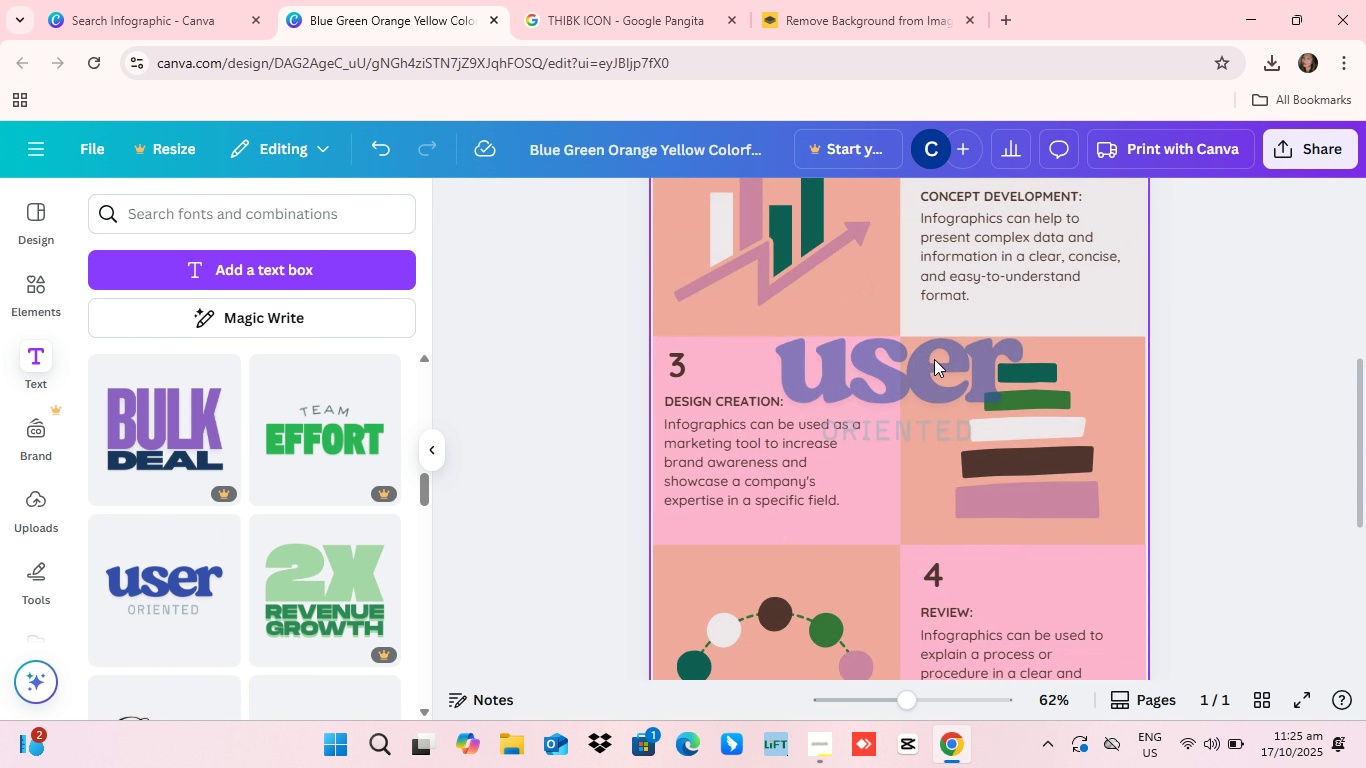 
left_click([934, 359])
 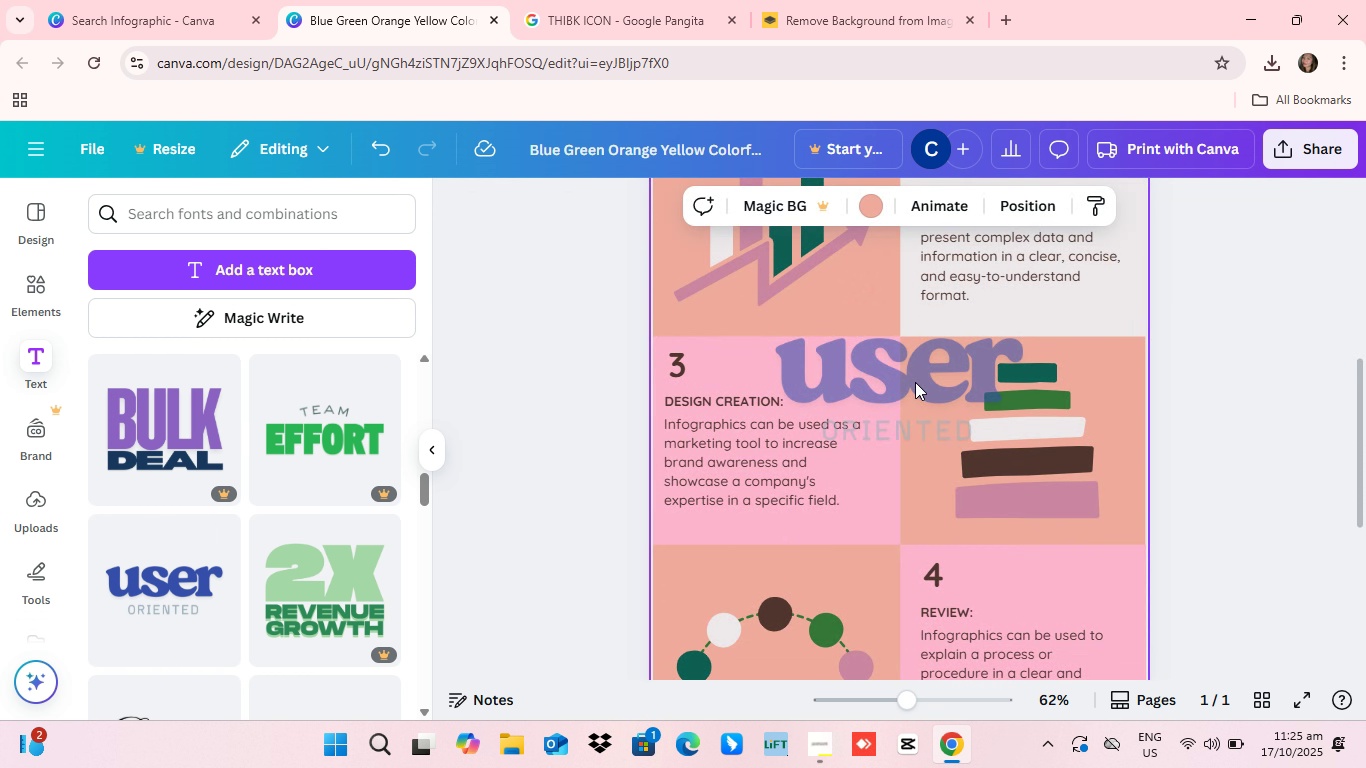 
left_click([915, 382])
 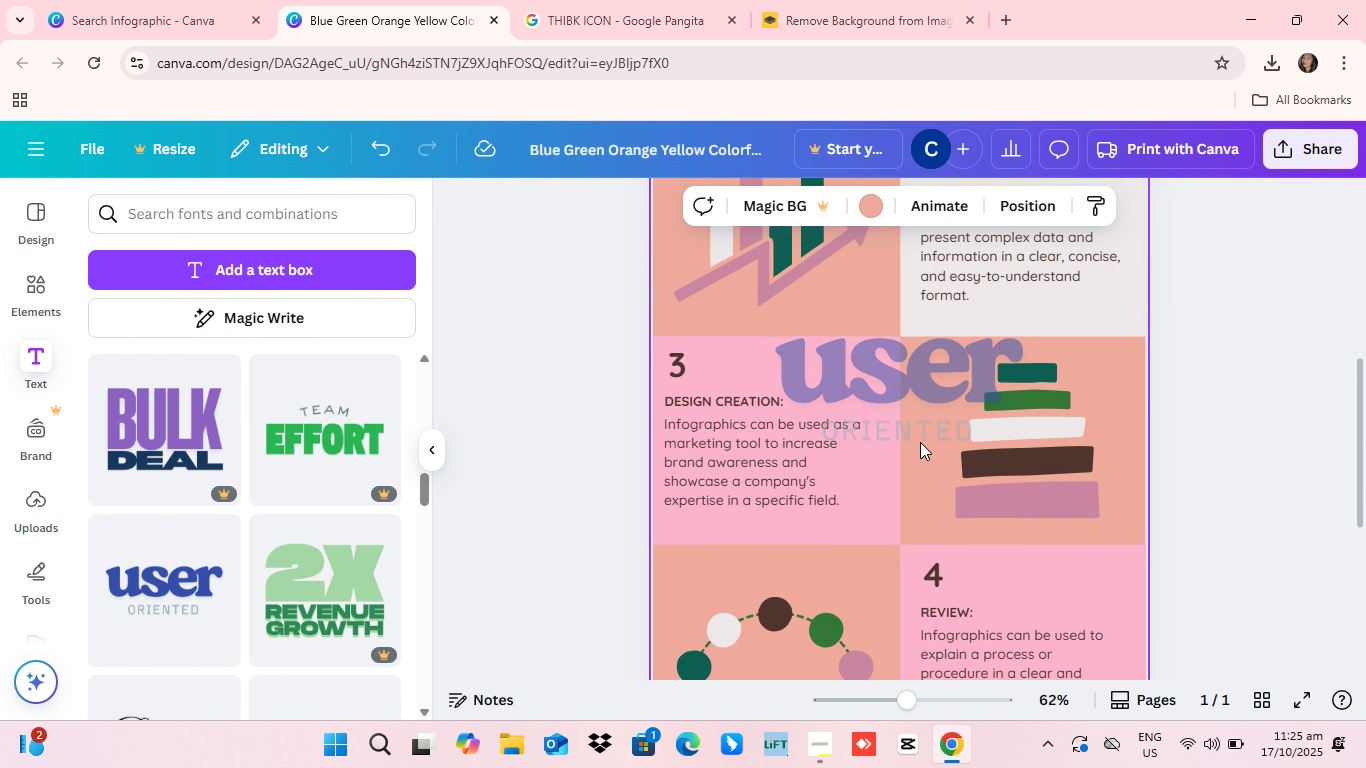 
left_click_drag(start_coordinate=[915, 382], to_coordinate=[828, 505])
 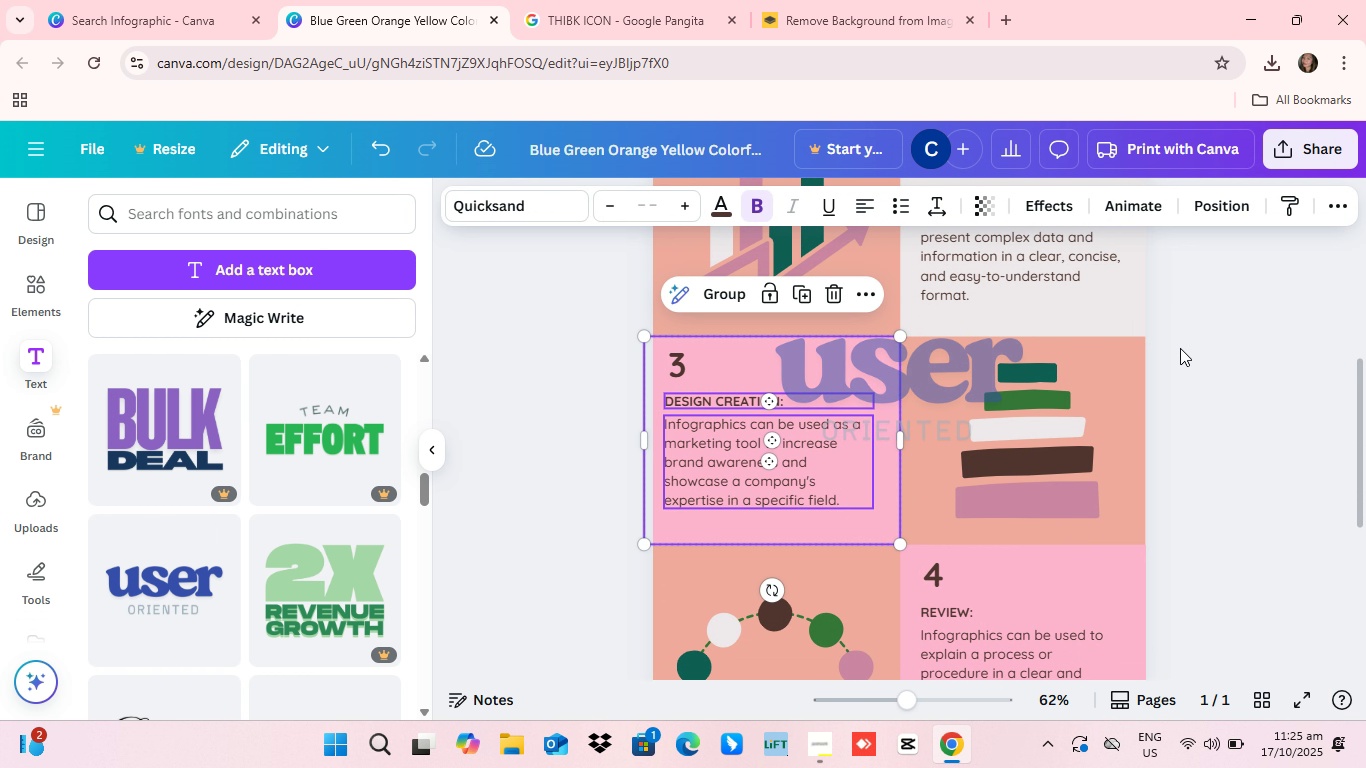 
left_click([1180, 348])
 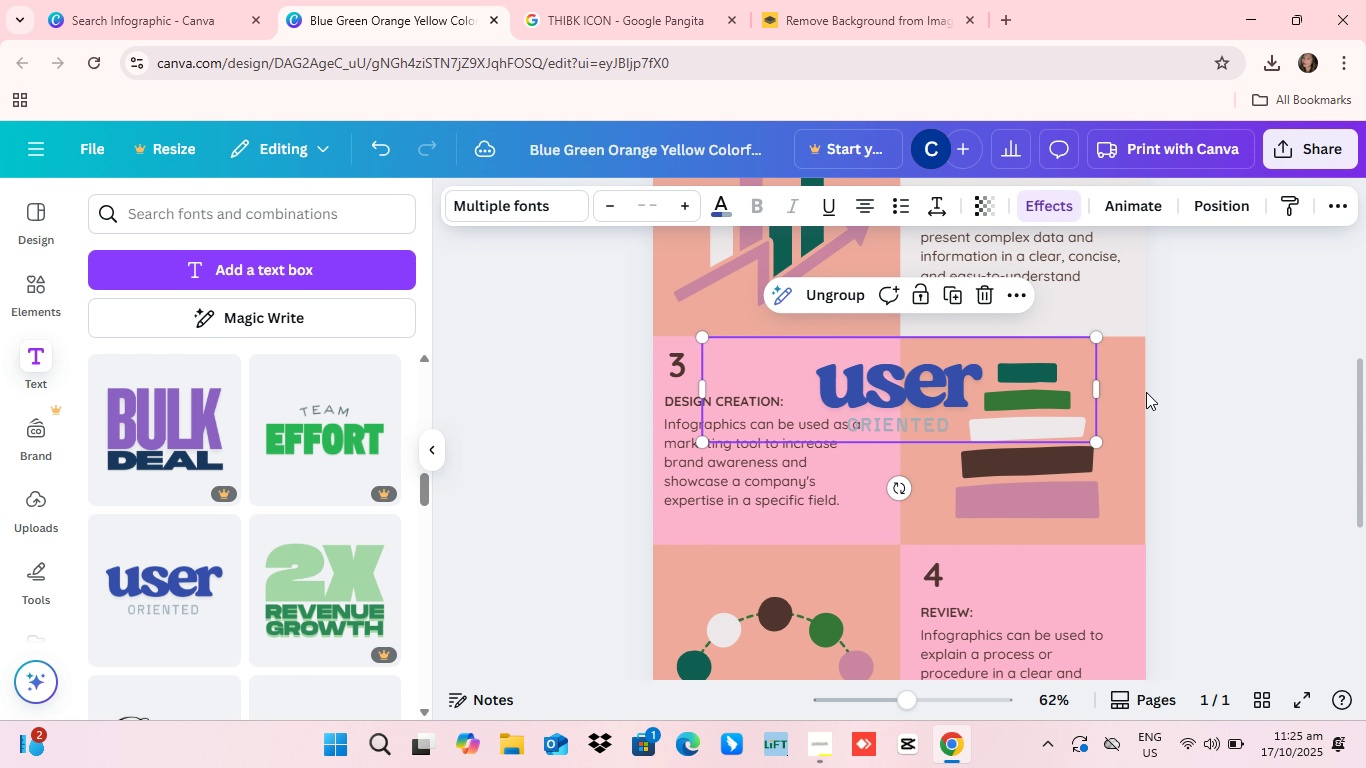 
scroll: coordinate [1219, 444], scroll_direction: up, amount: 2.0
 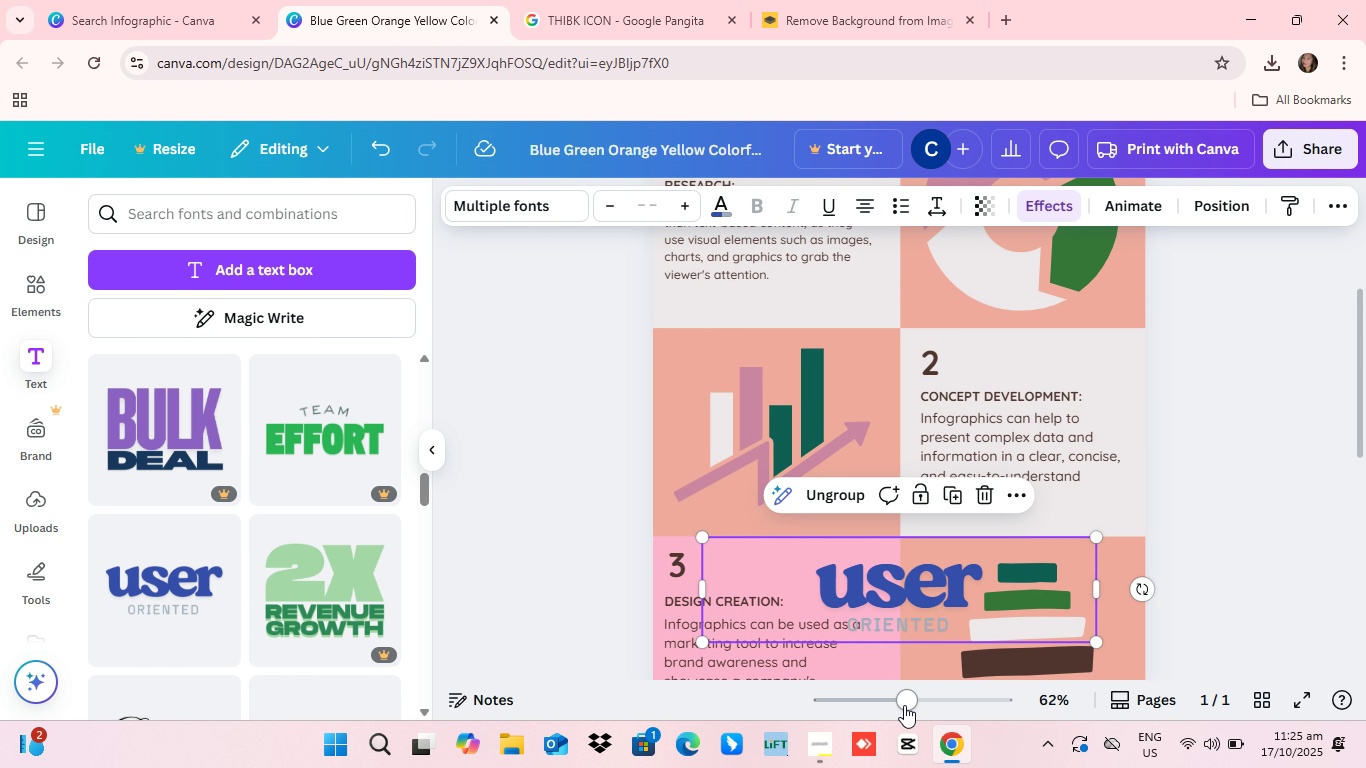 
left_click_drag(start_coordinate=[904, 705], to_coordinate=[877, 693])
 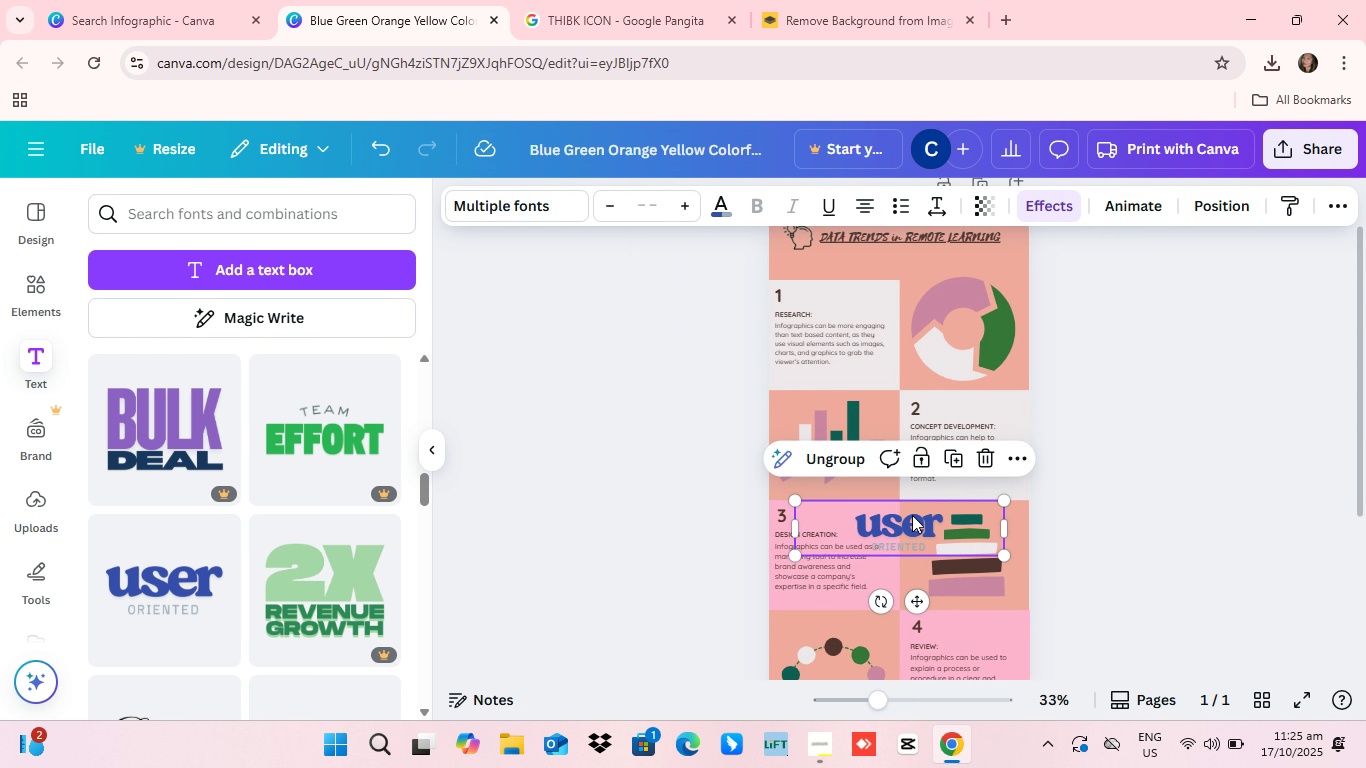 
left_click_drag(start_coordinate=[913, 520], to_coordinate=[907, 268])
 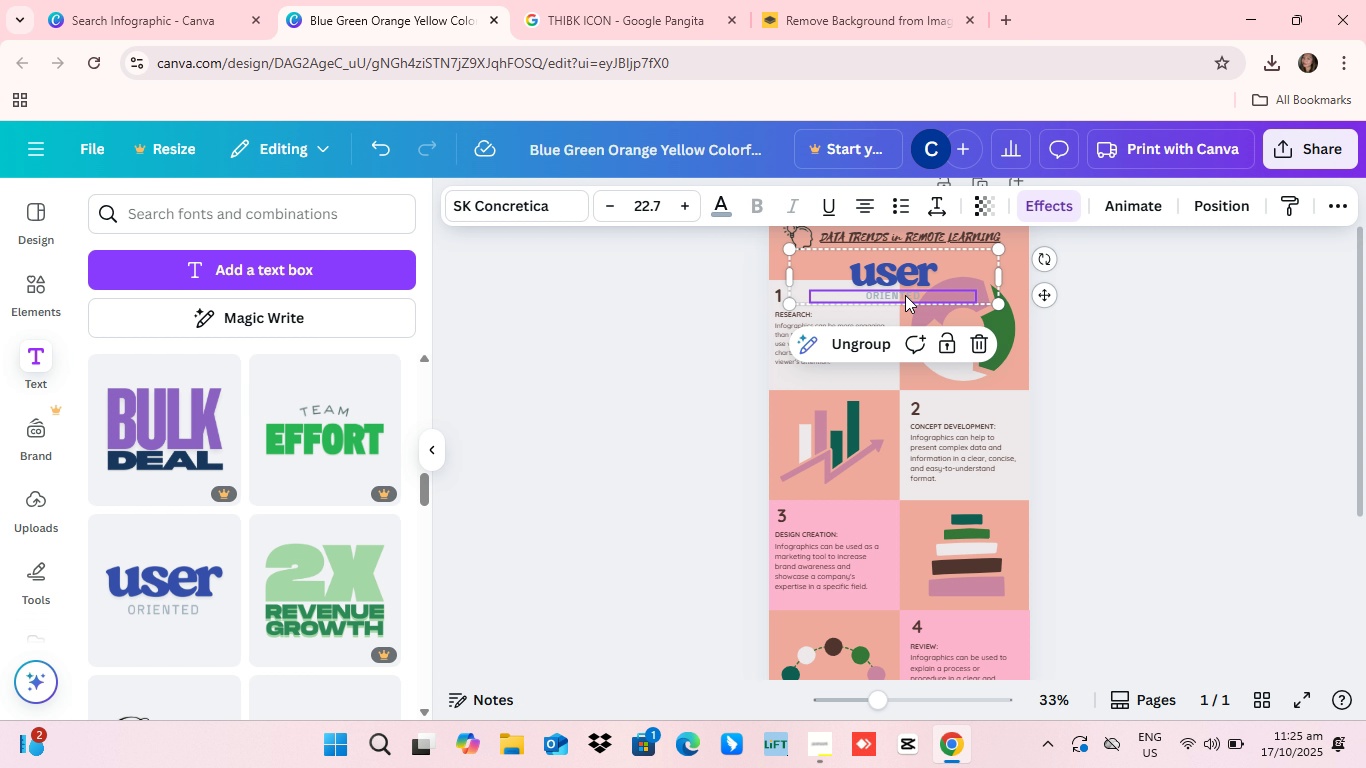 
left_click([898, 290])
 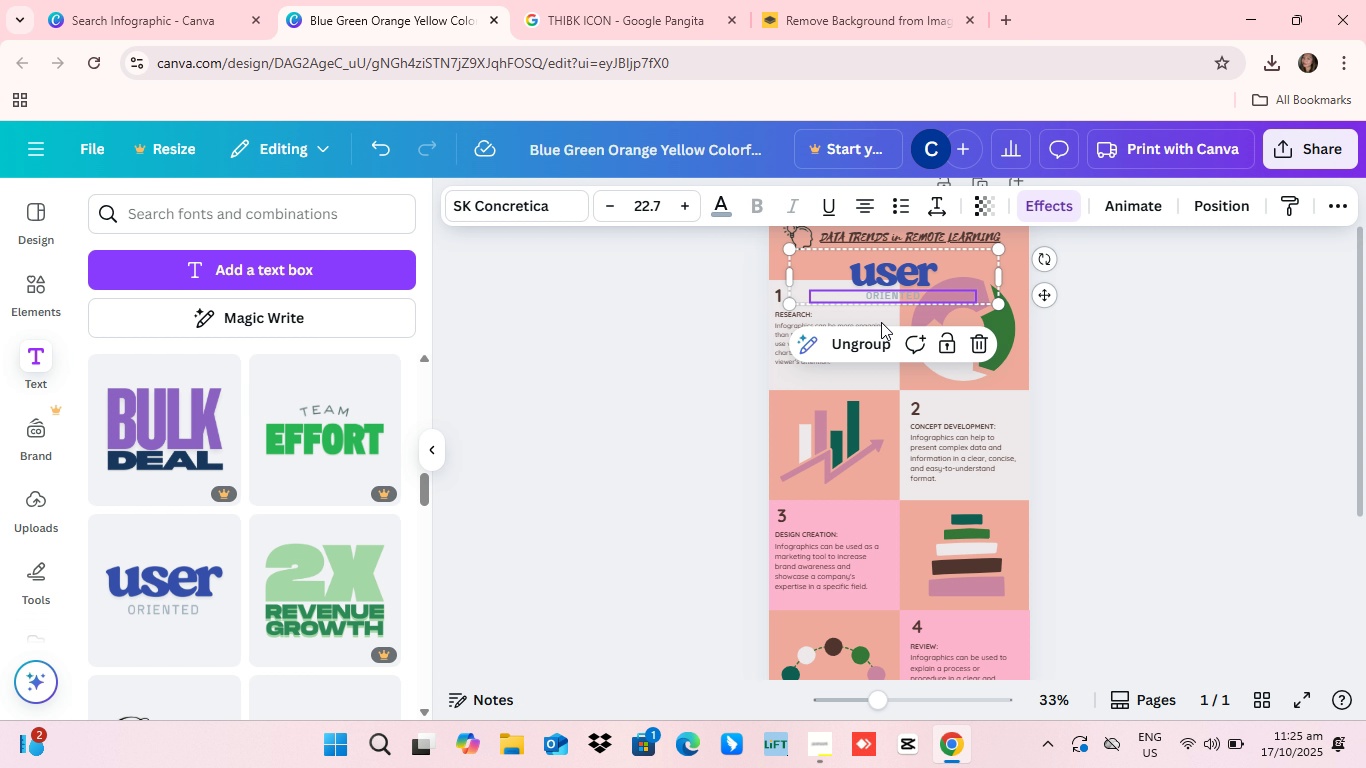 
left_click([986, 342])
 